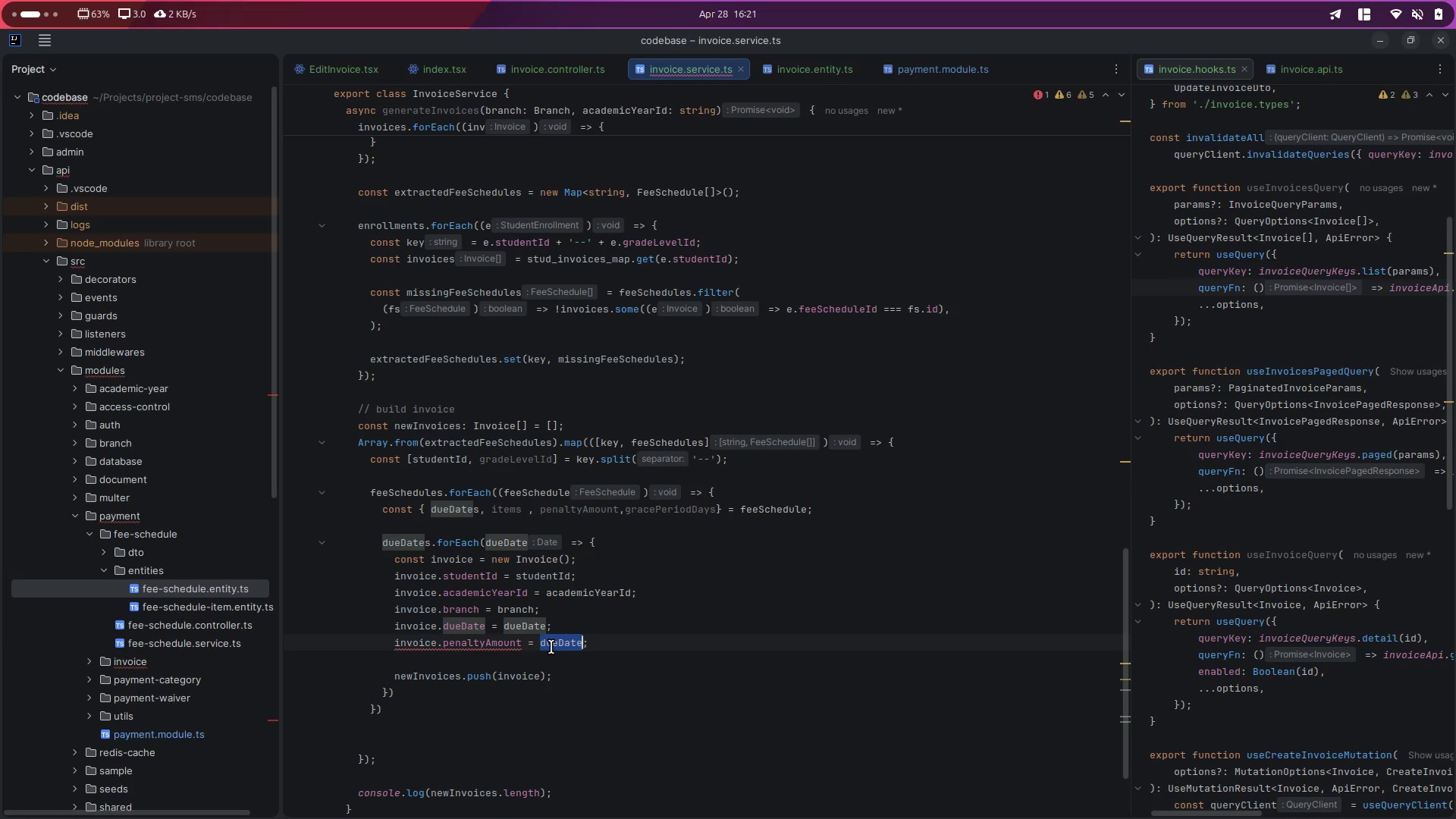 
key(Control+V)
 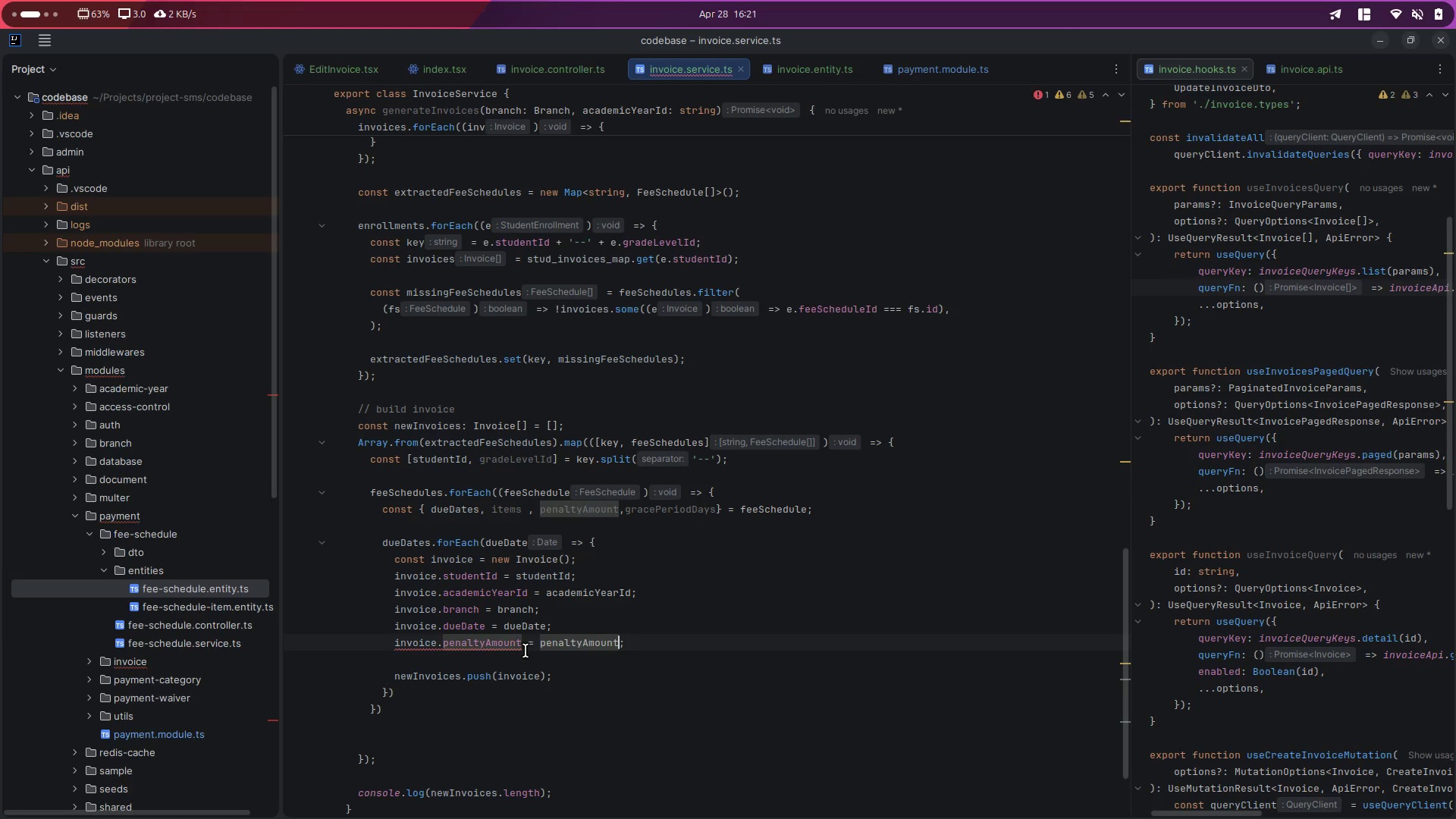 
left_click([522, 648])
 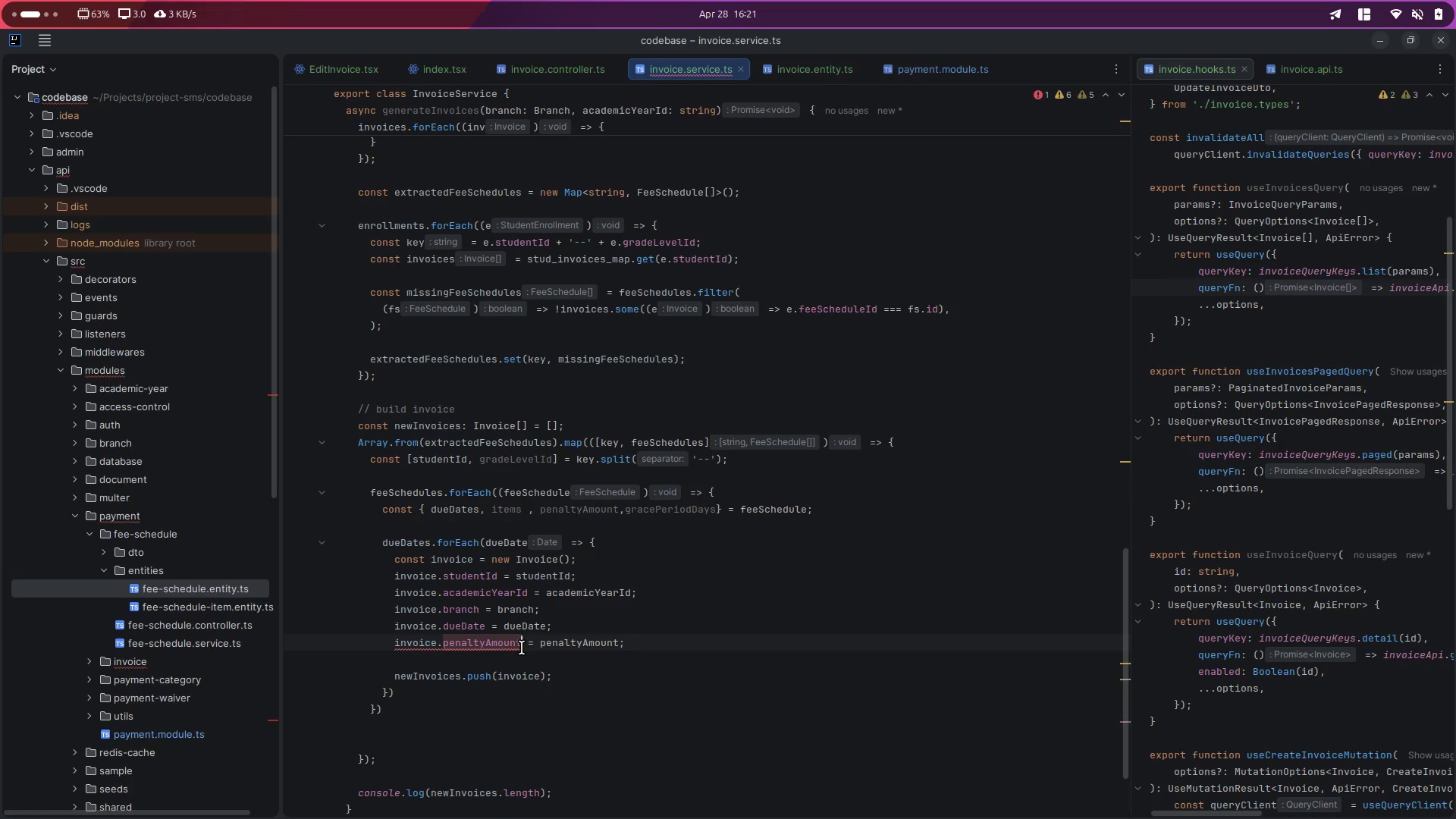 
key(Control+ControlLeft)
 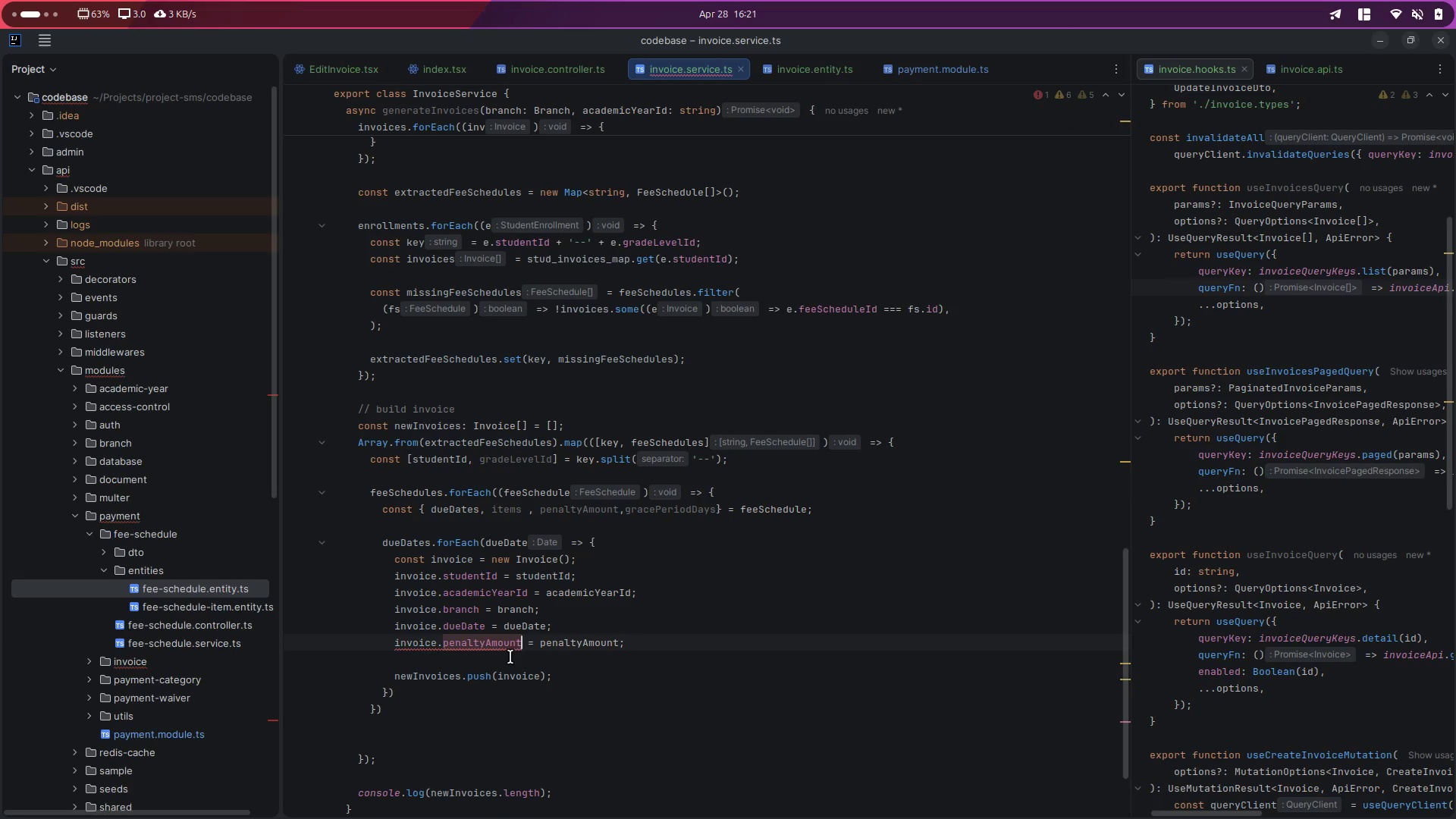 
key(Control+C)
 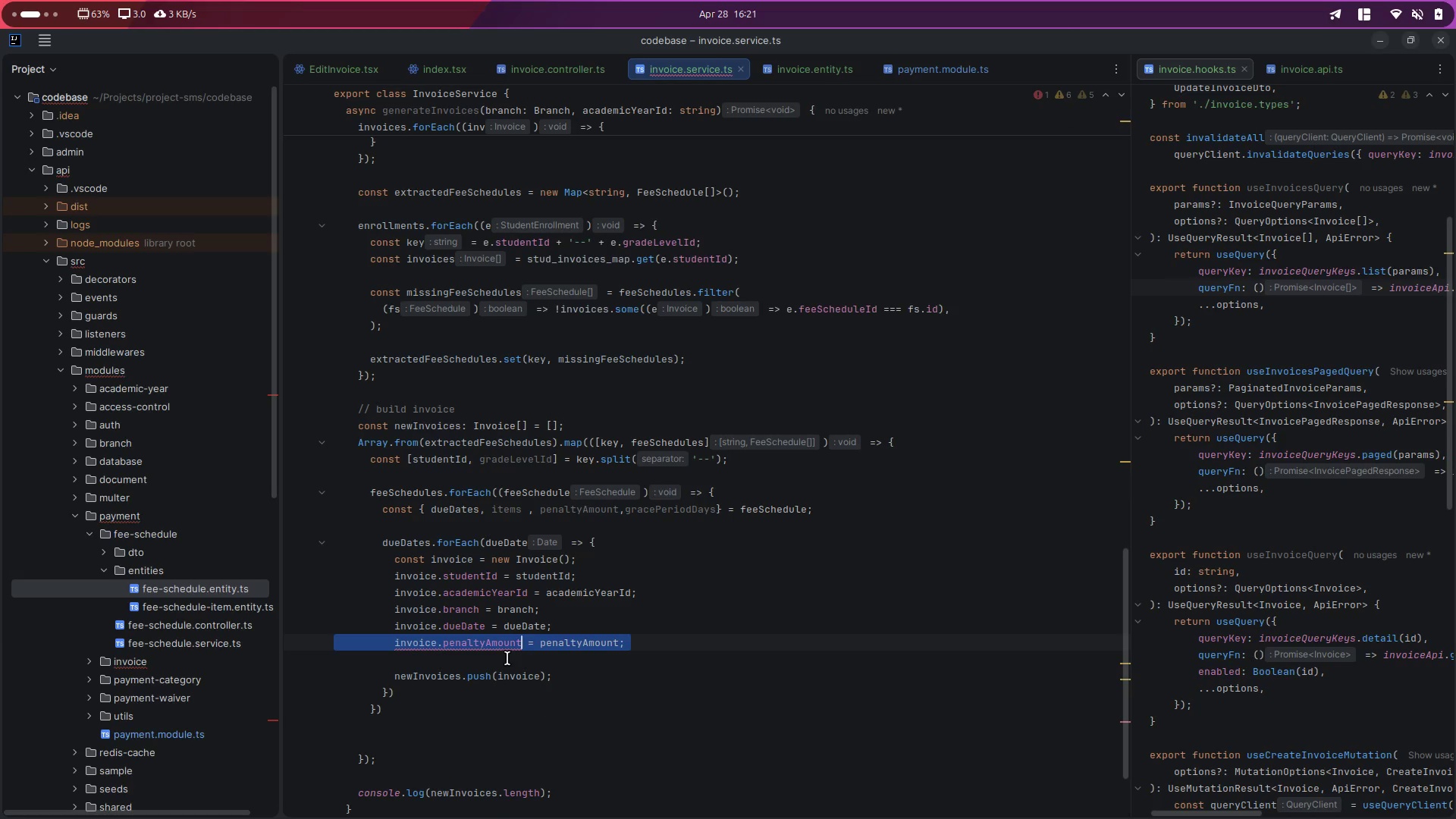 
key(Control+V)
 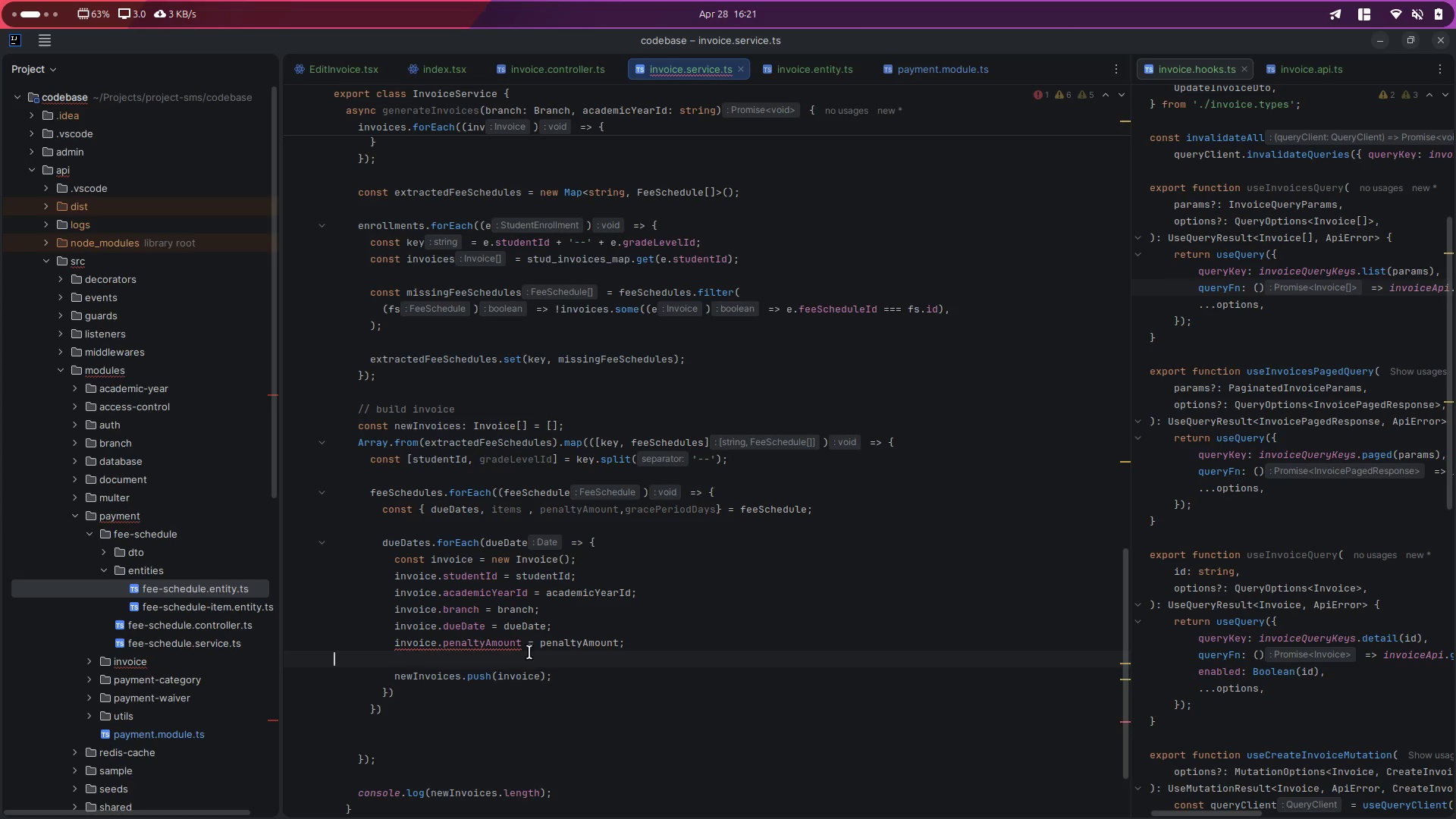 
key(Control+V)
 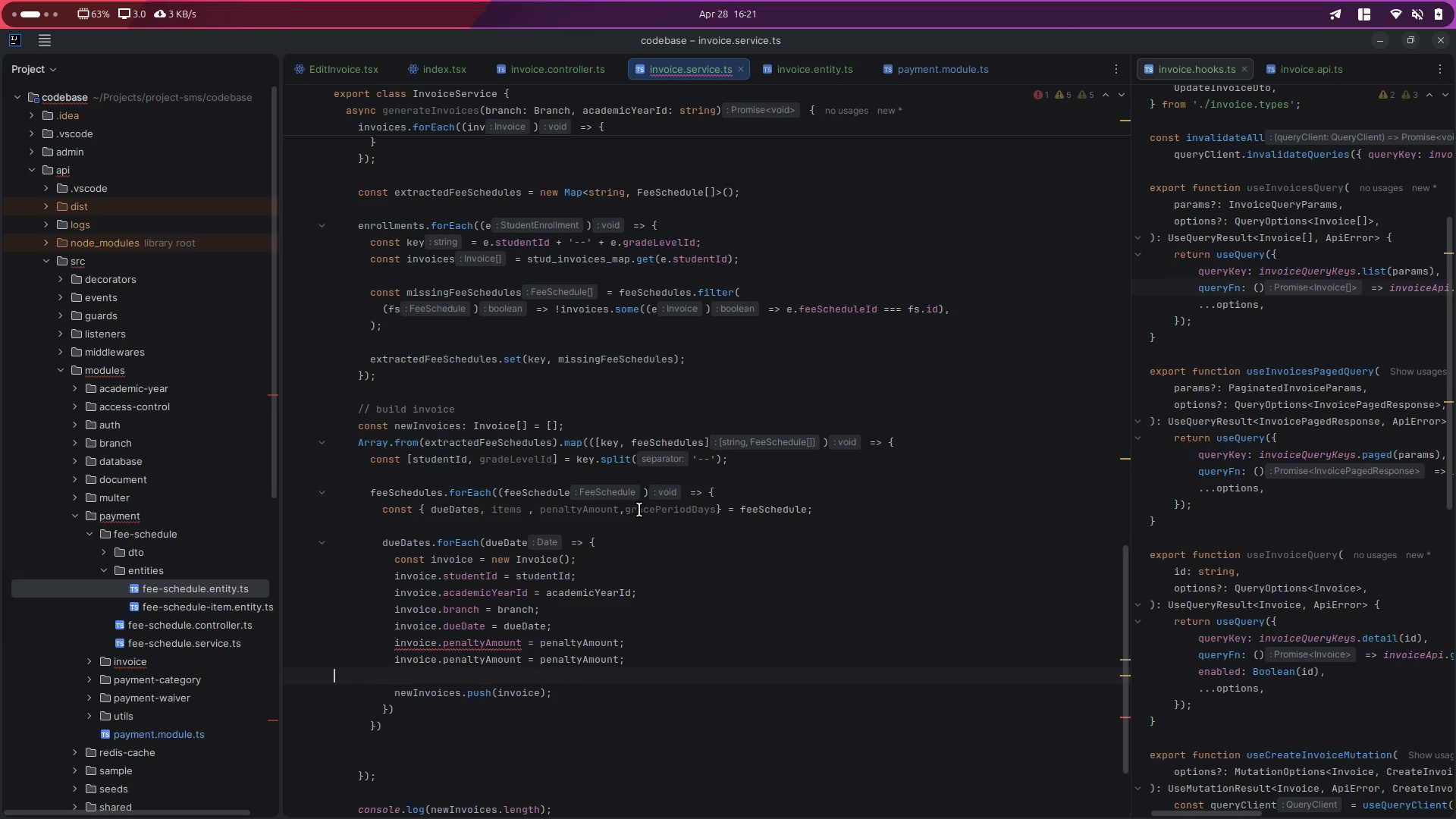 
double_click([639, 510])
 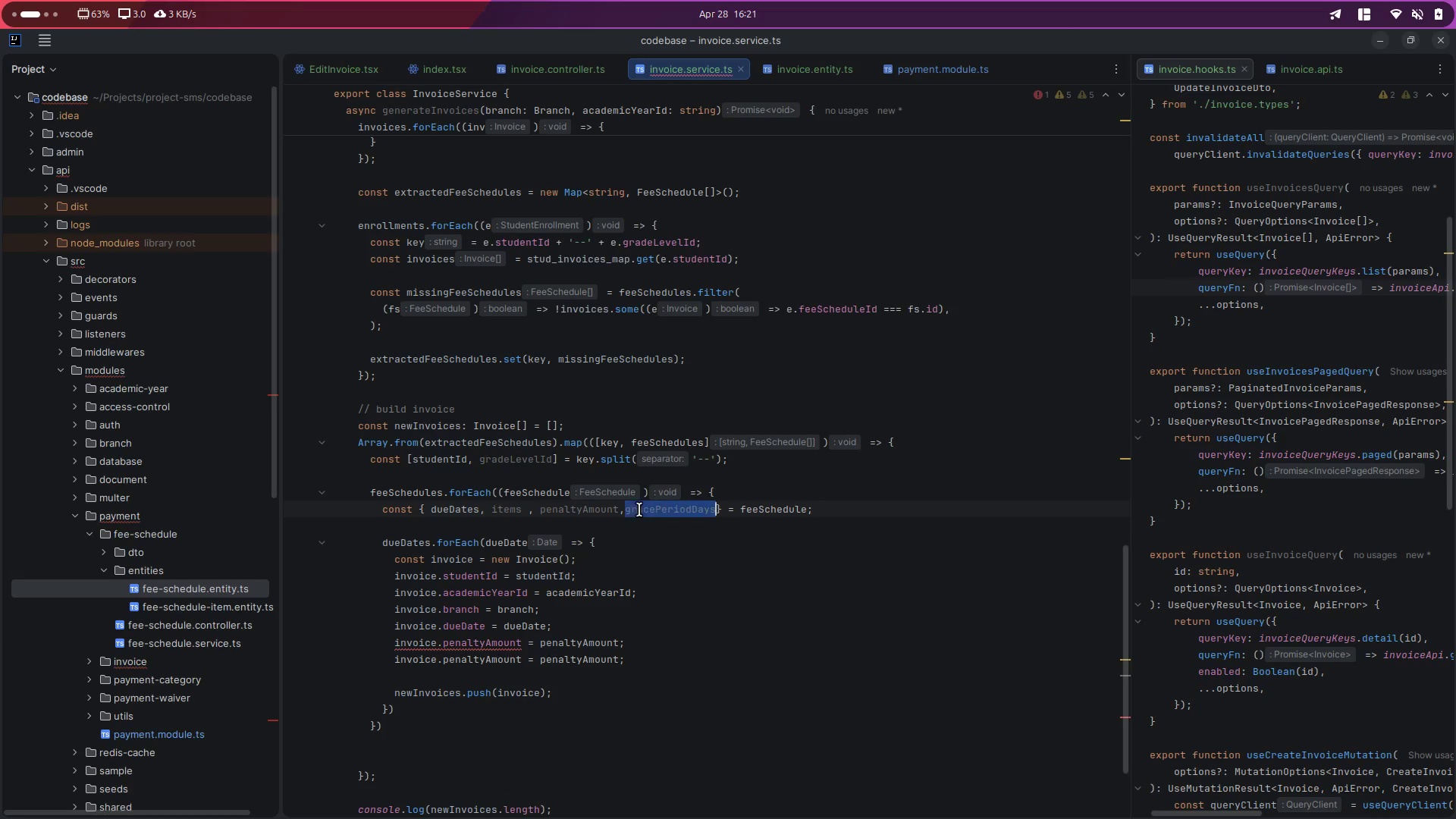 
key(Control+ControlLeft)
 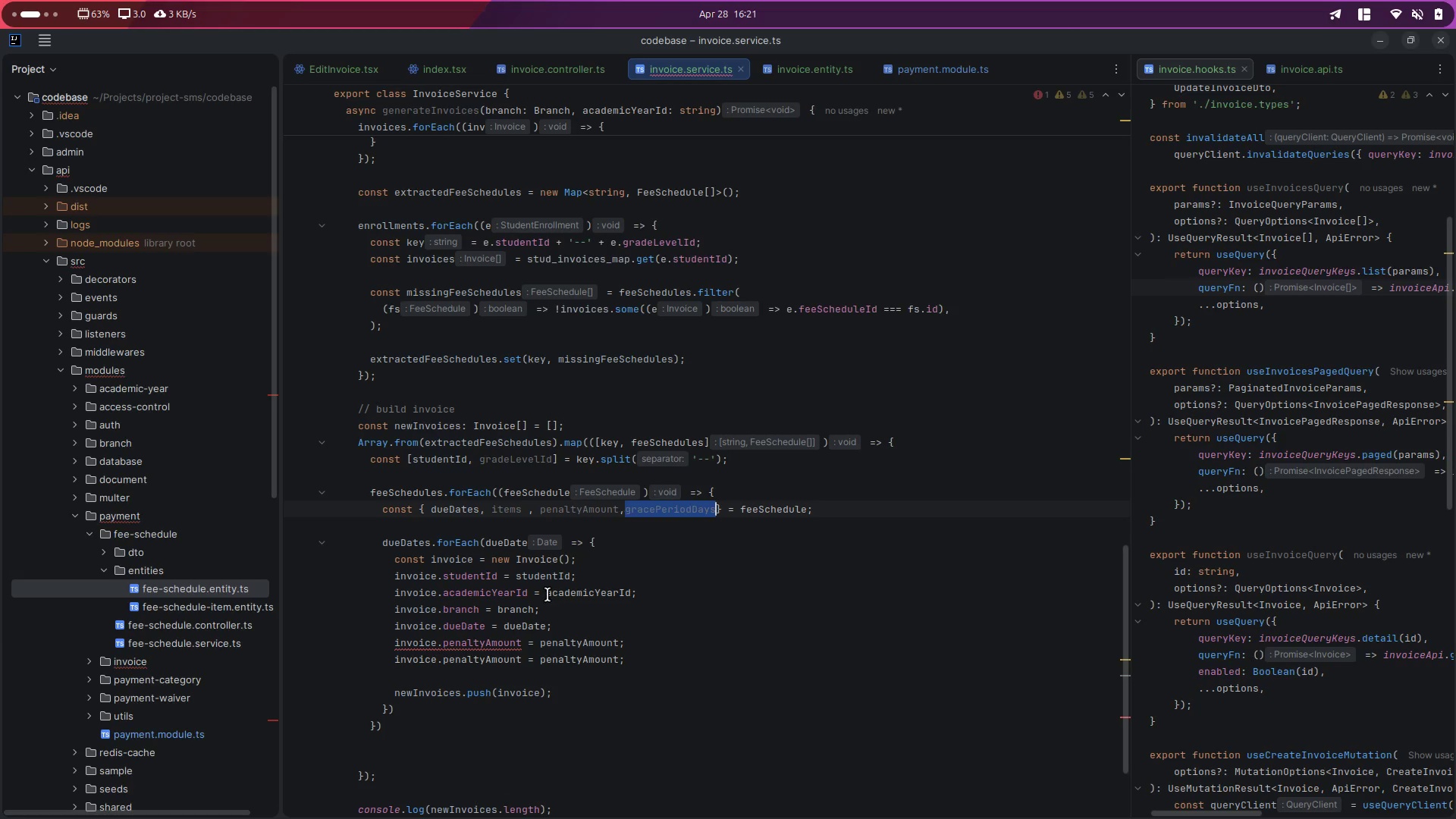 
key(Control+C)
 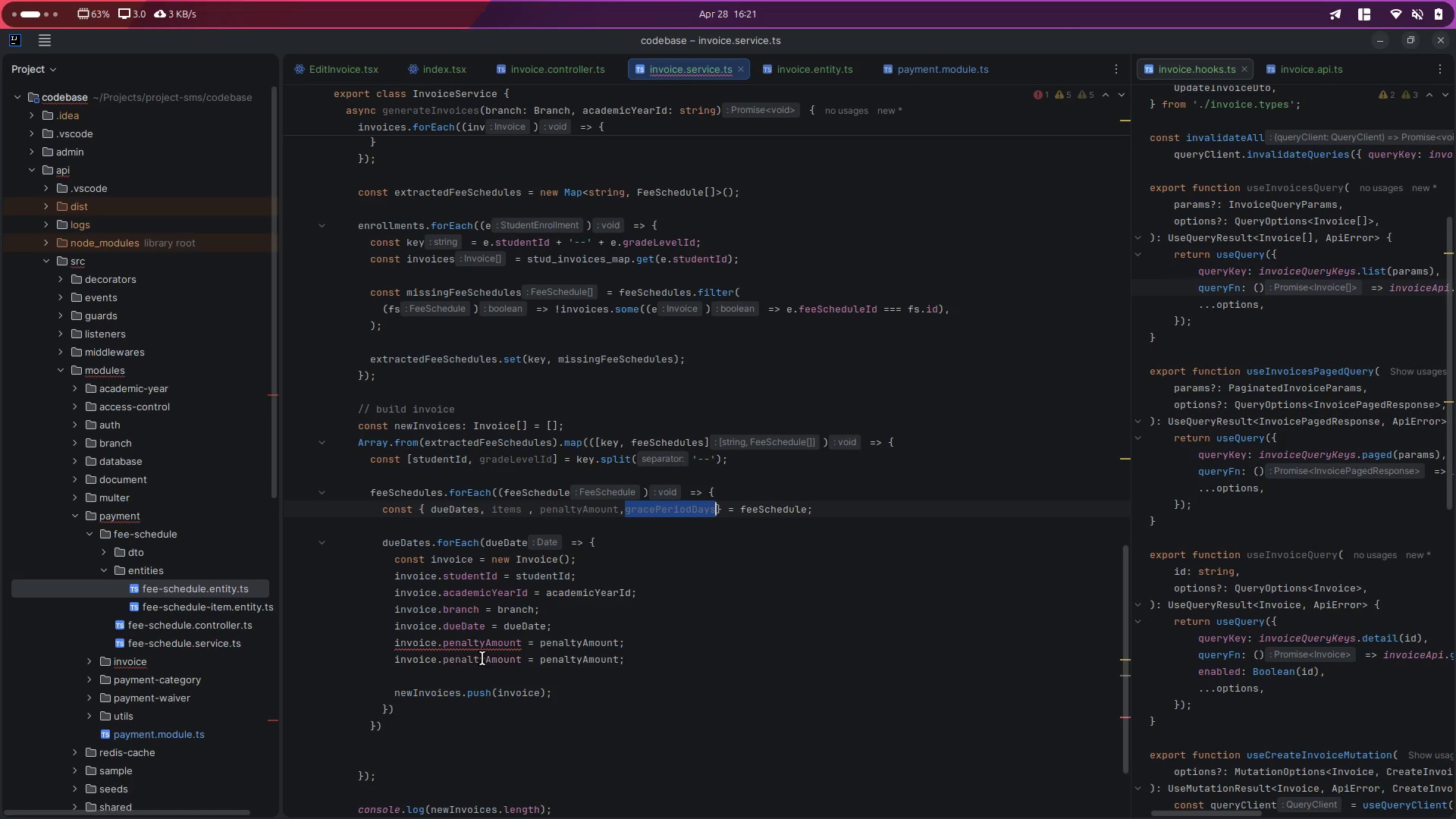 
double_click([482, 658])
 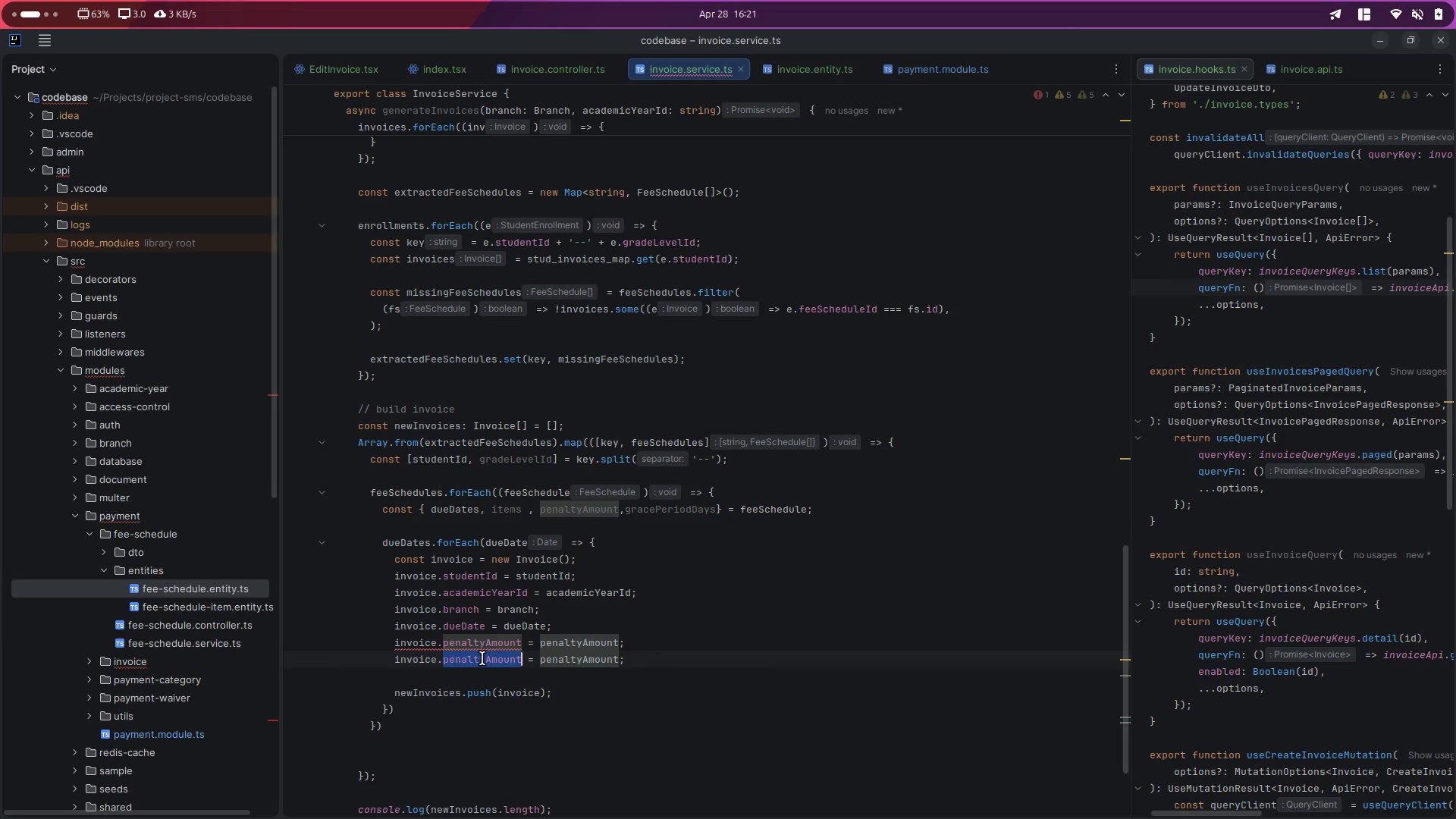 
key(Control+D)
 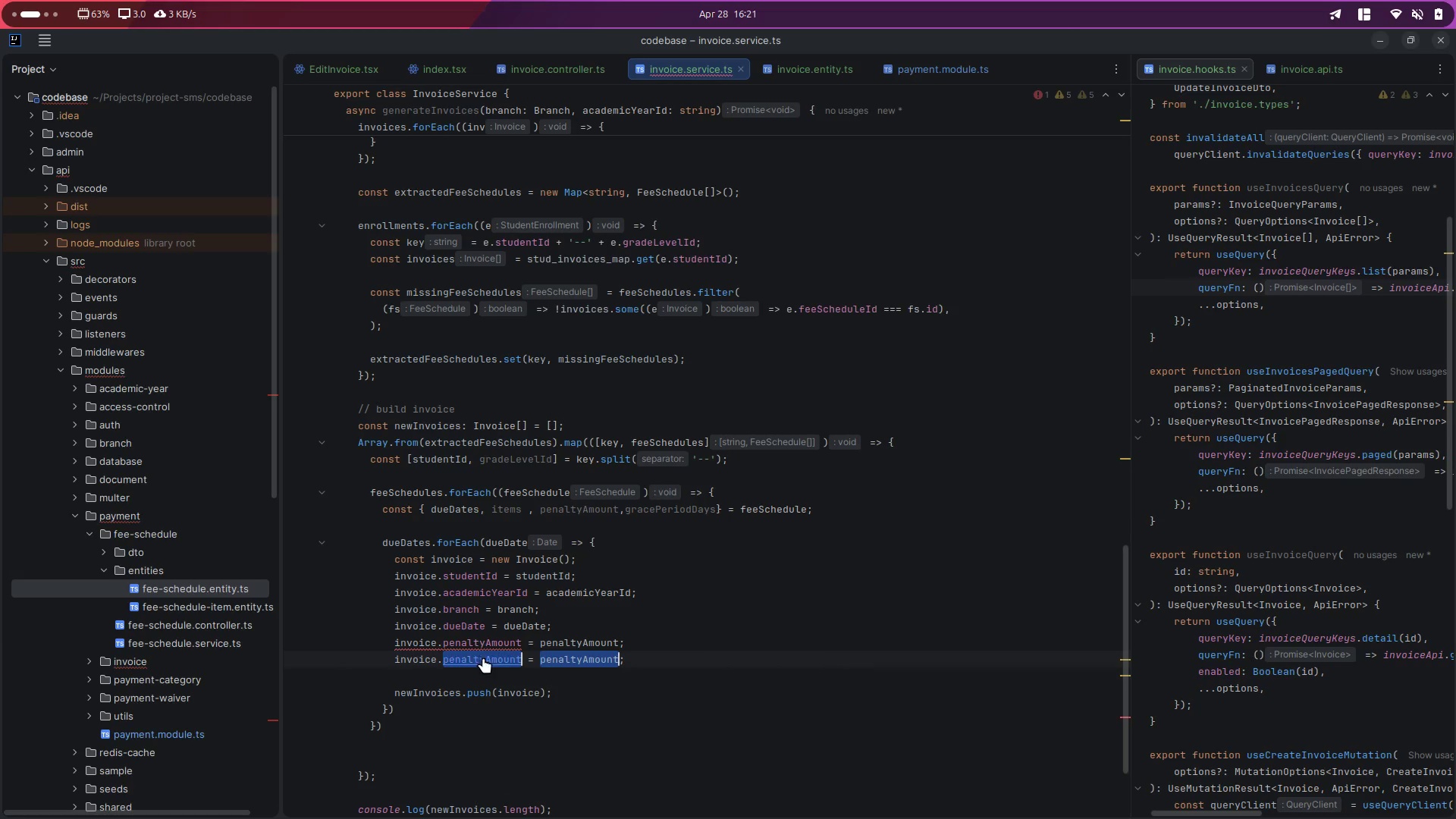 
key(Control+V)
 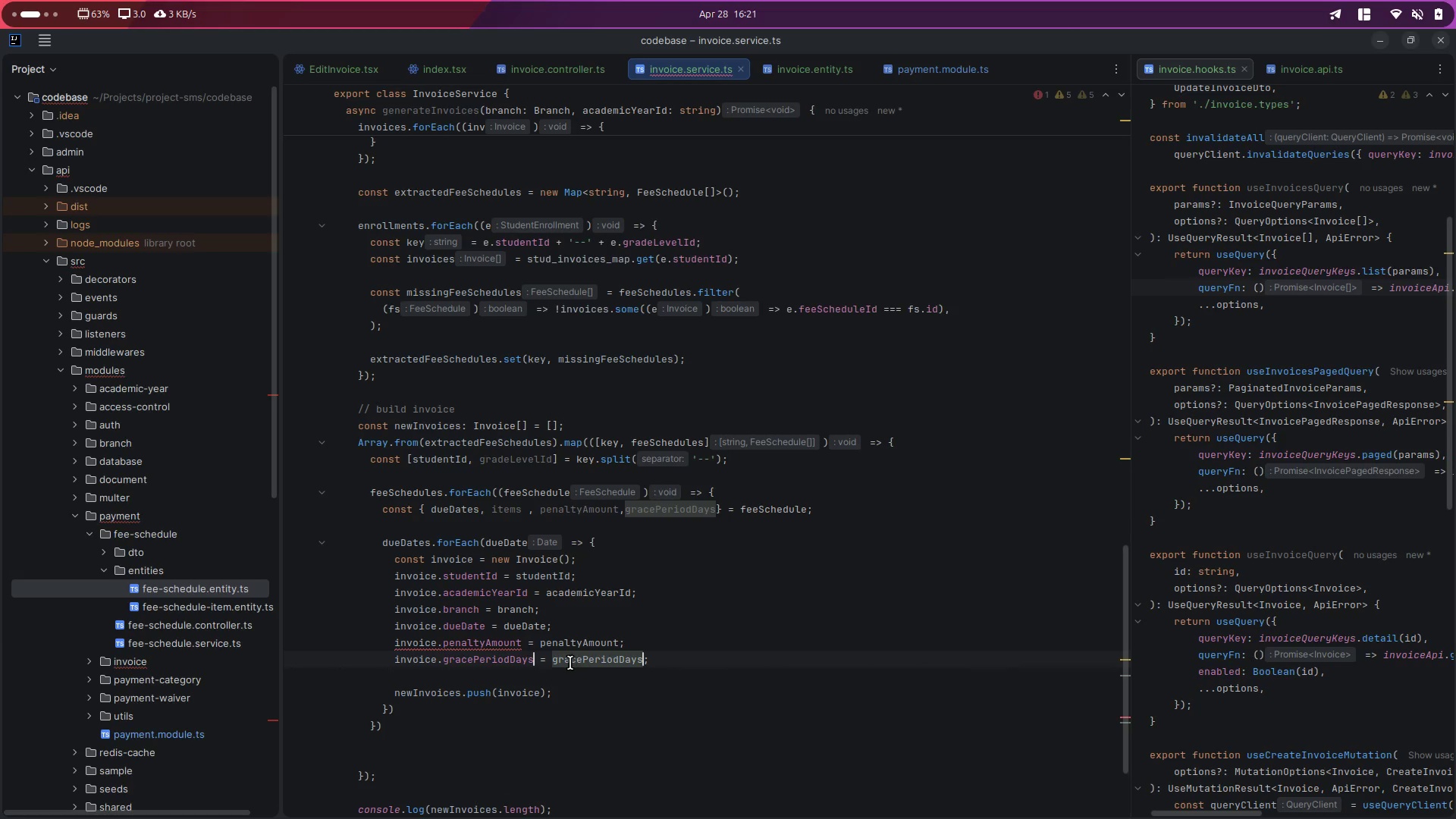 
left_click([570, 663])
 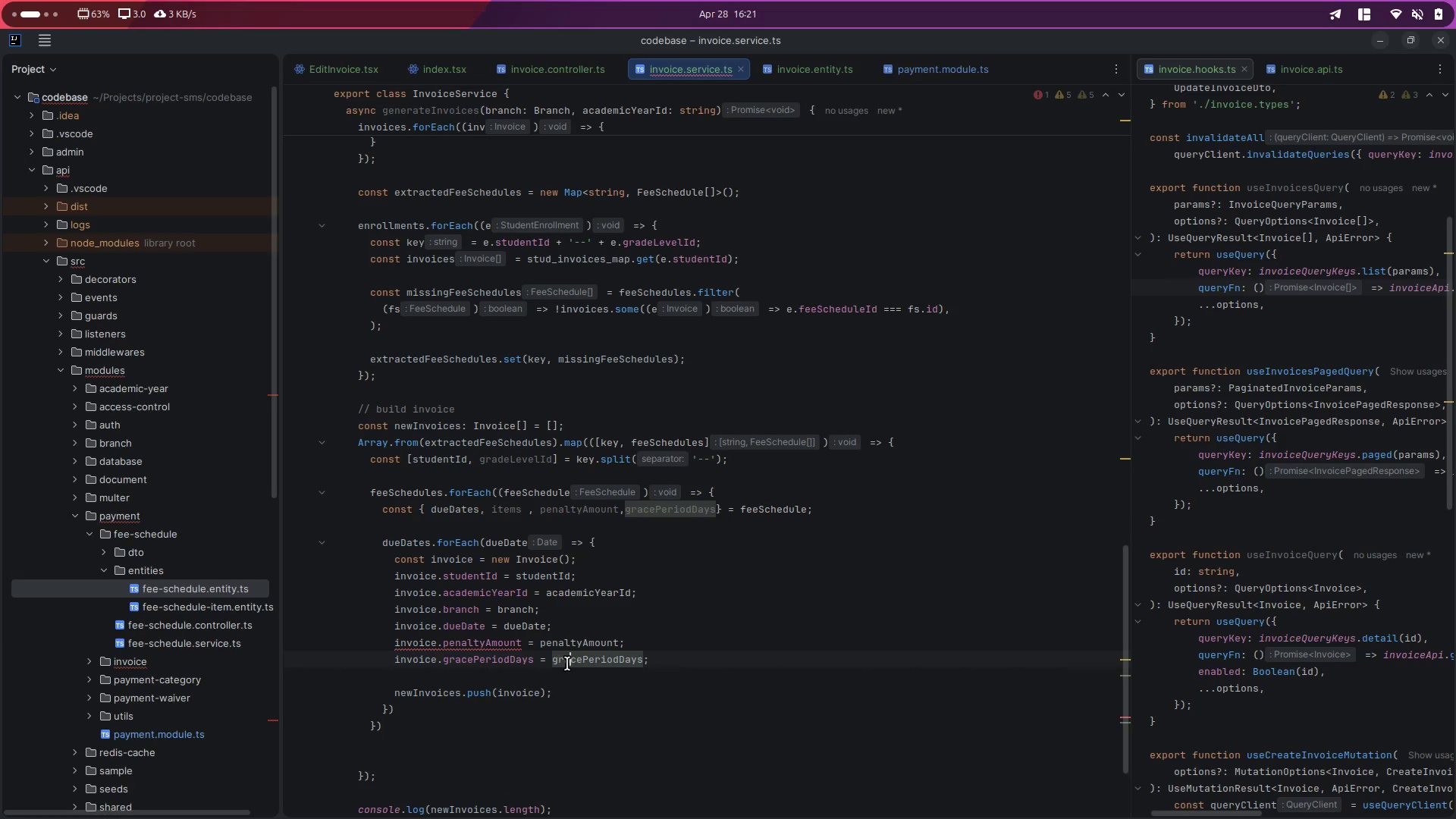 
key(Control+ControlLeft)
 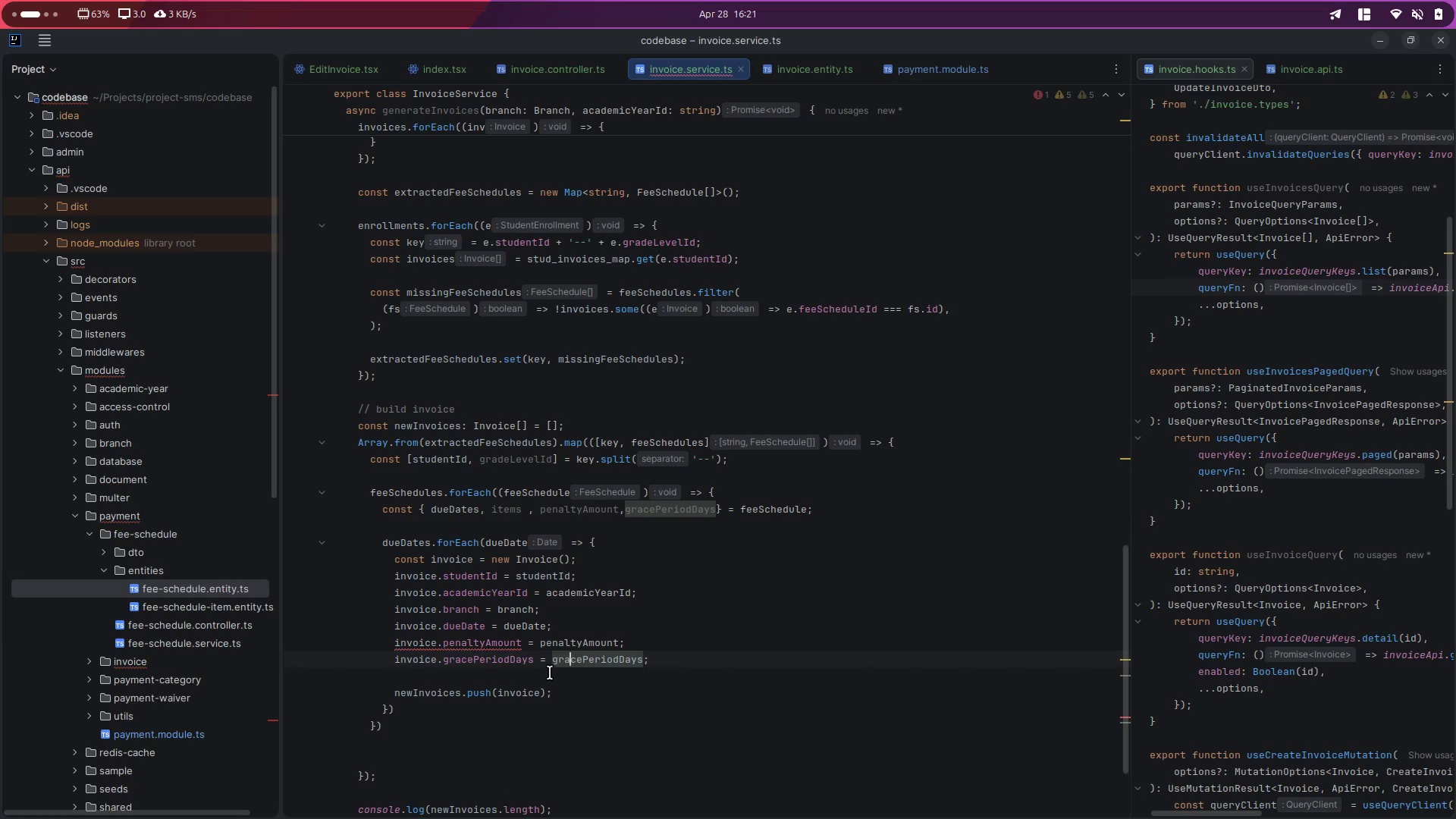 
key(Control+C)
 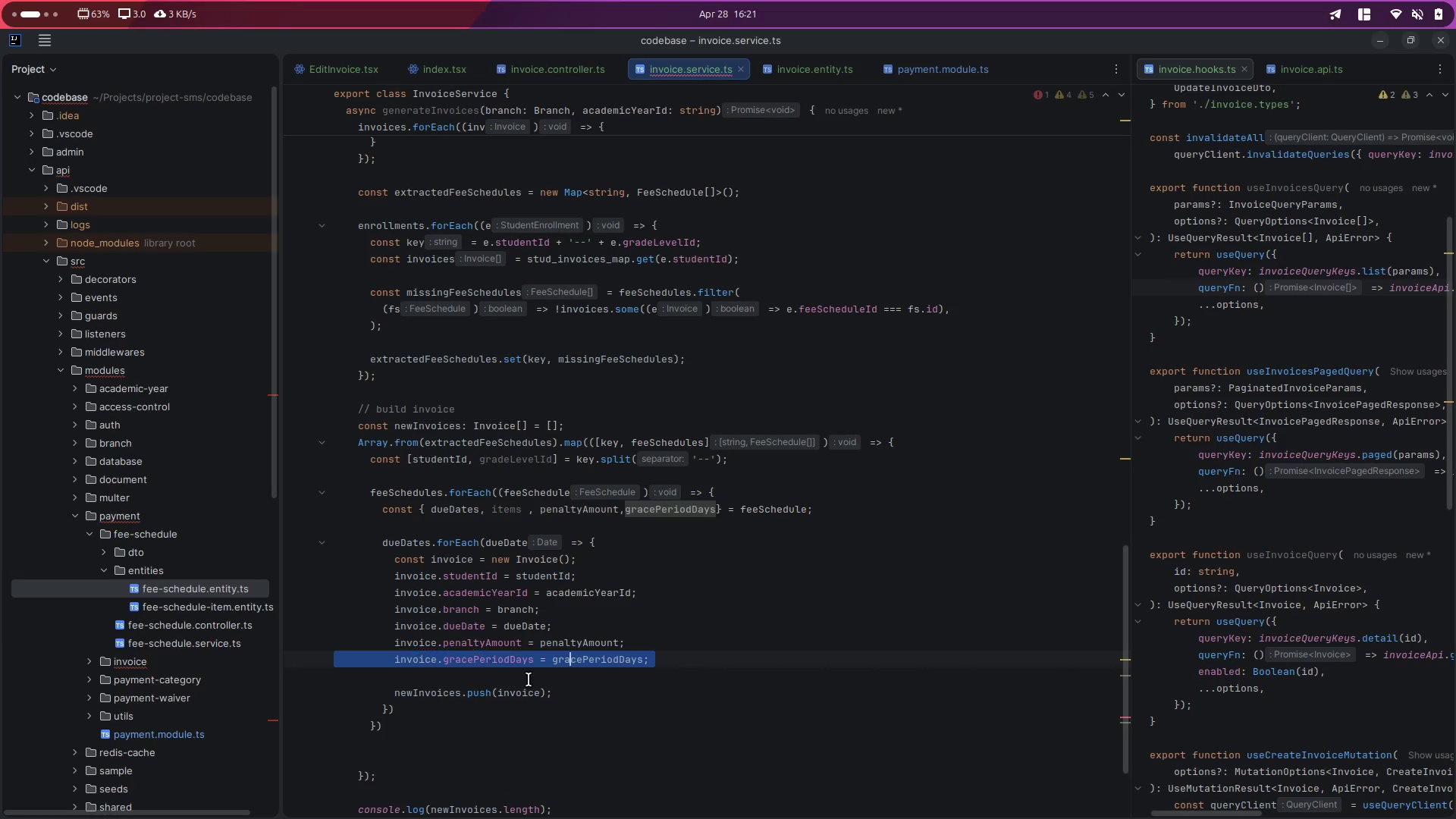 
left_click([529, 678])
 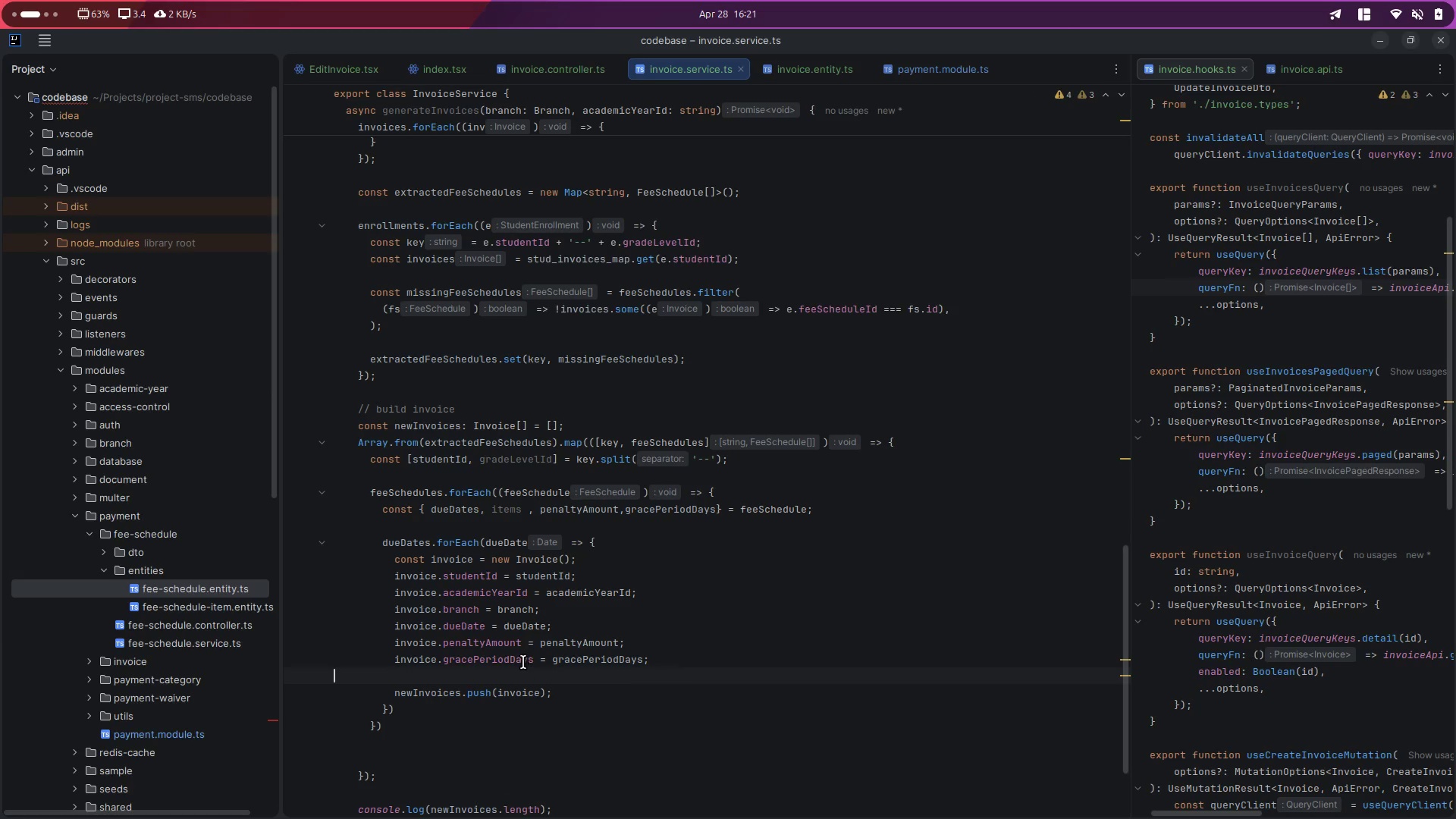 
double_click([523, 662])
 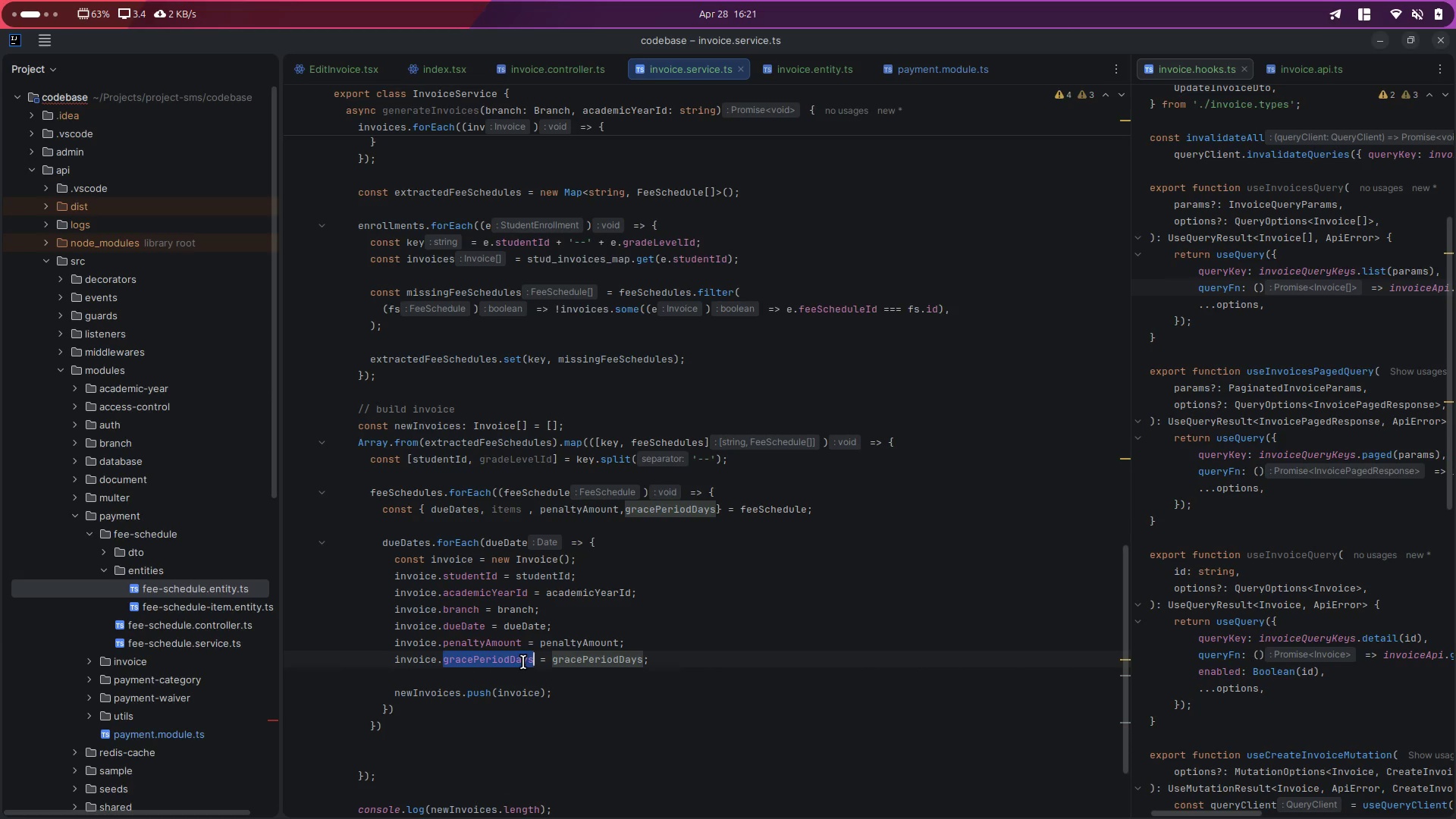 
key(Control+ControlLeft)
 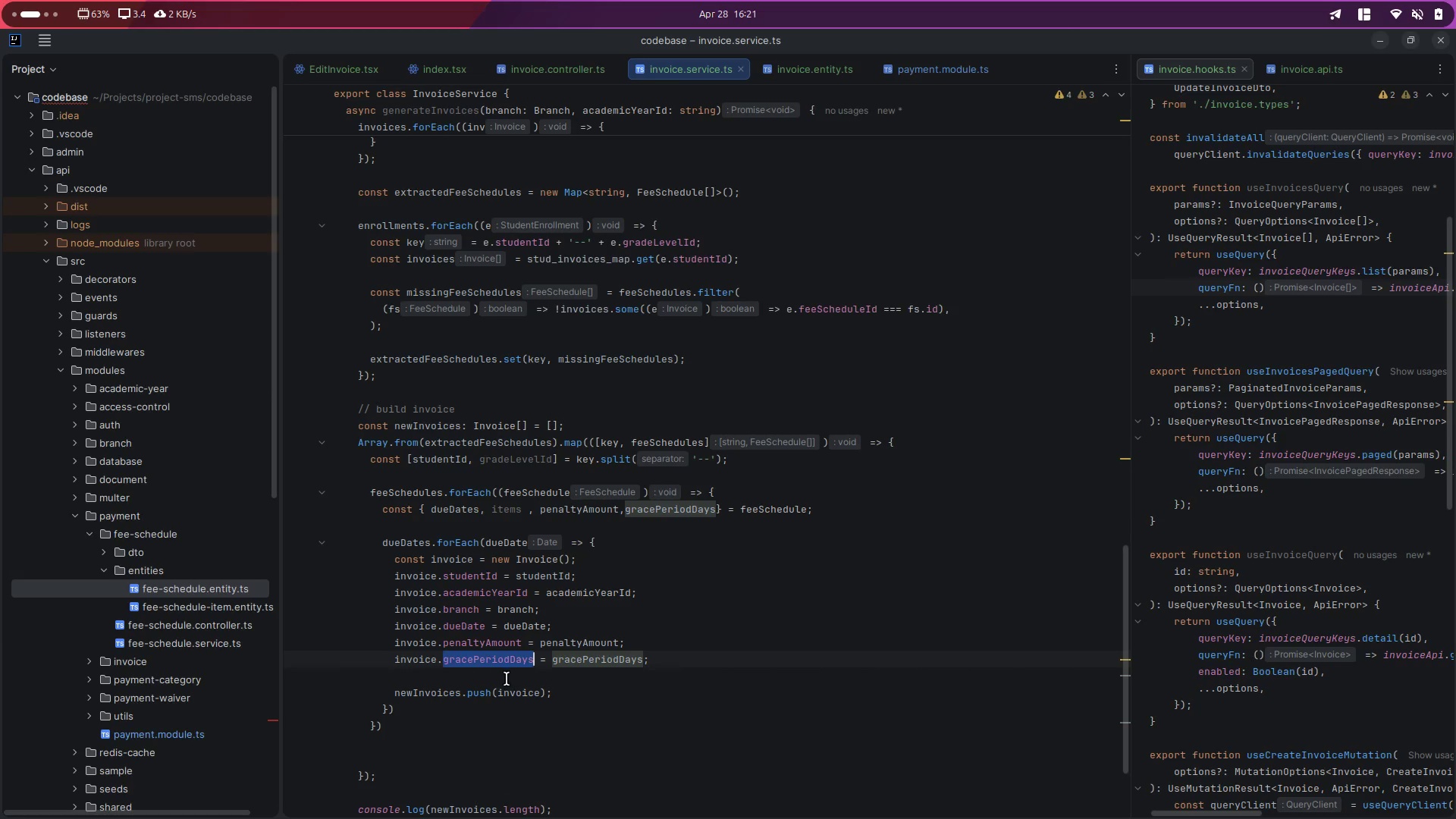 
key(Control+C)
 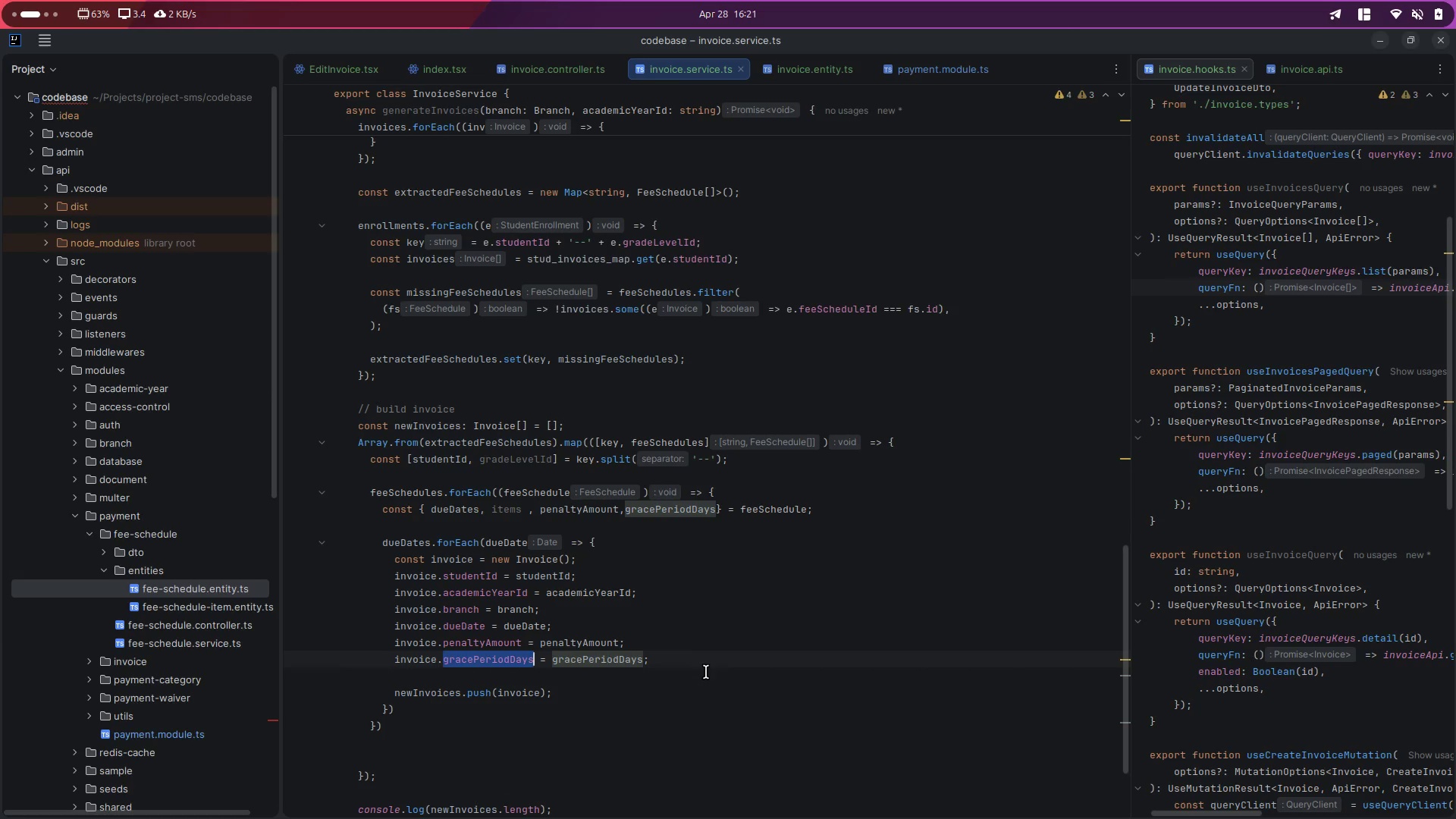 
left_click([712, 659])
 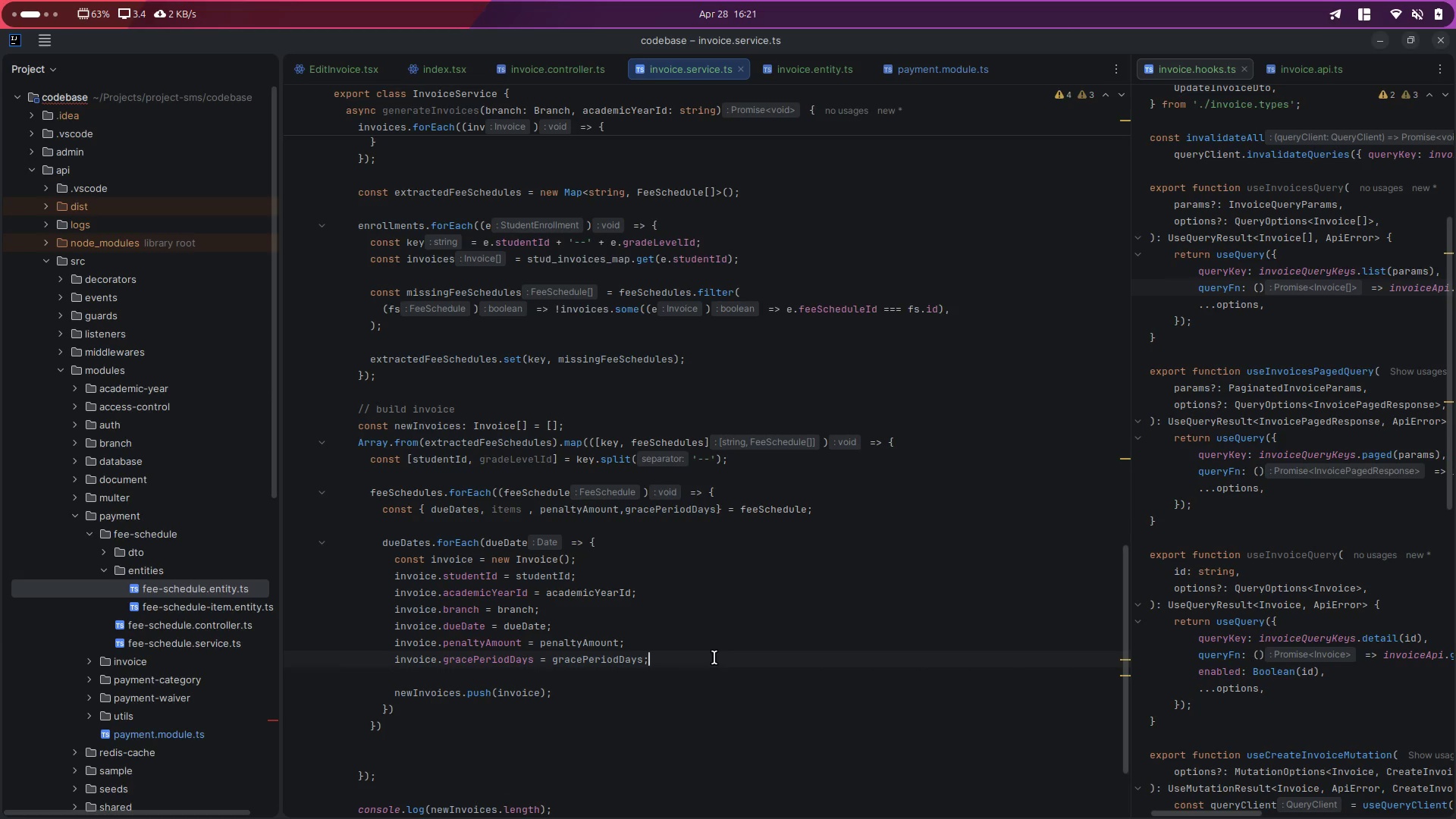 
key(Enter)
 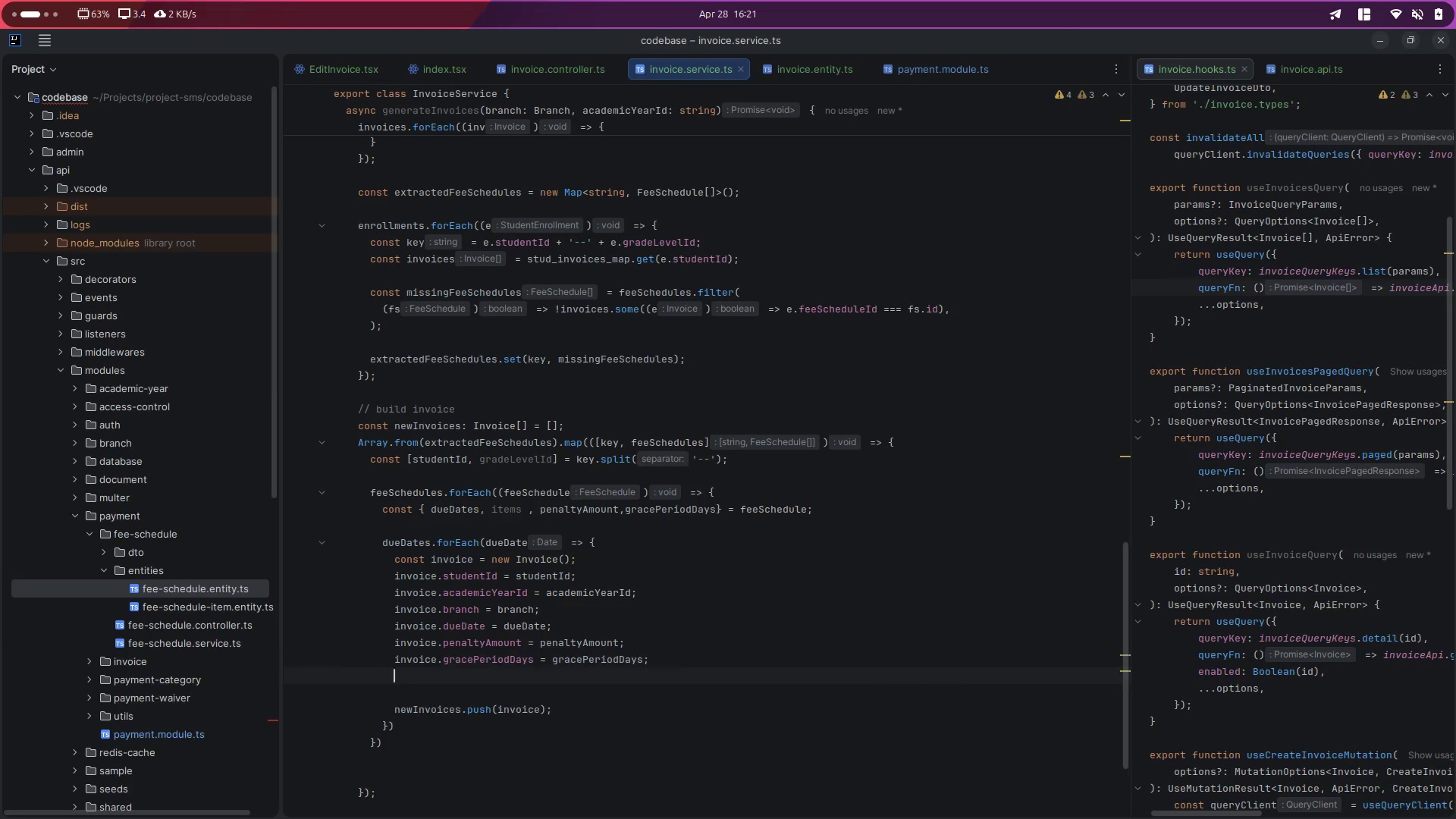 
key(Control+V)
 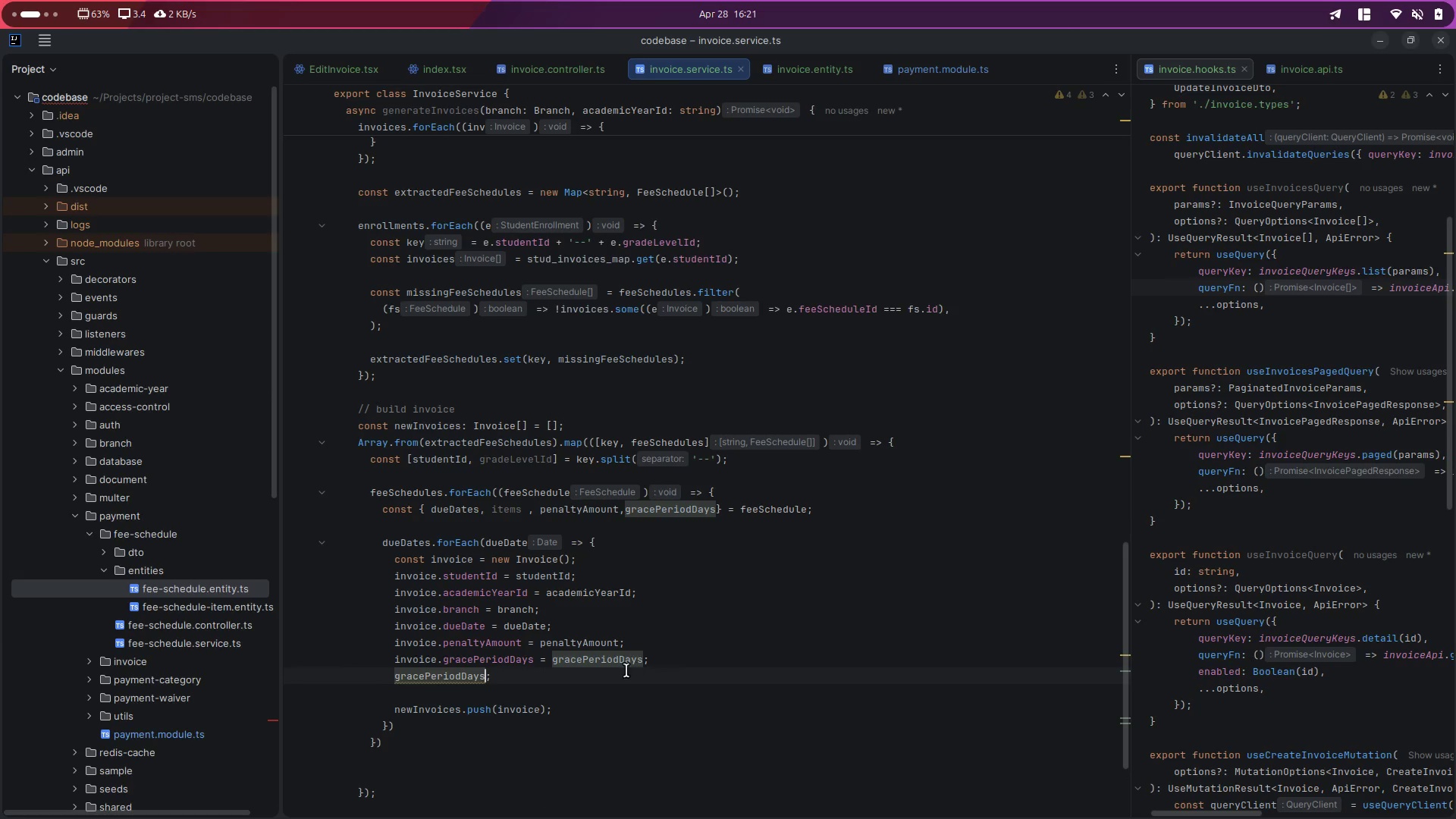 
key(Control+ControlLeft)
 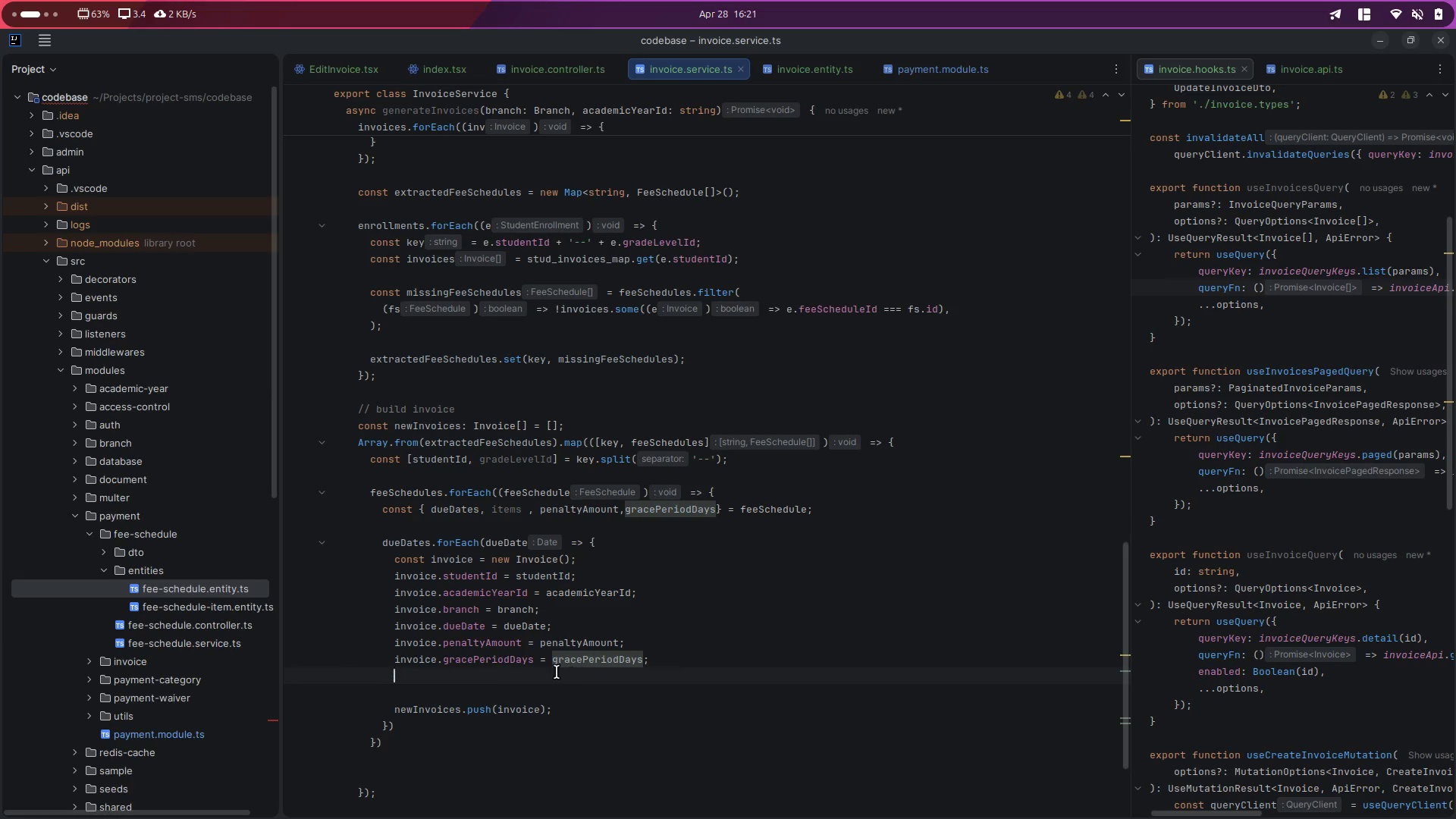 
key(Control+Z)
 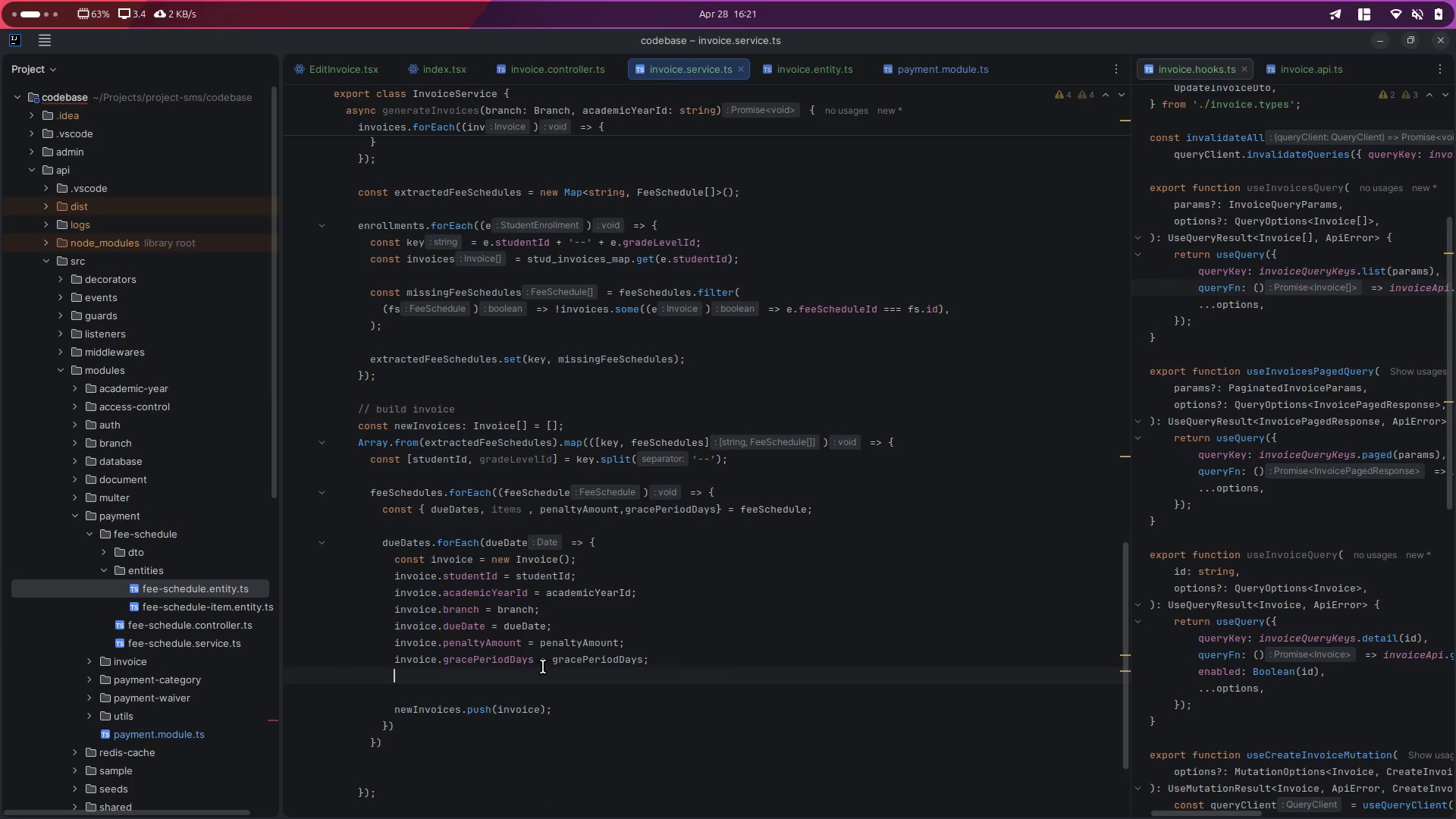 
left_click([543, 667])
 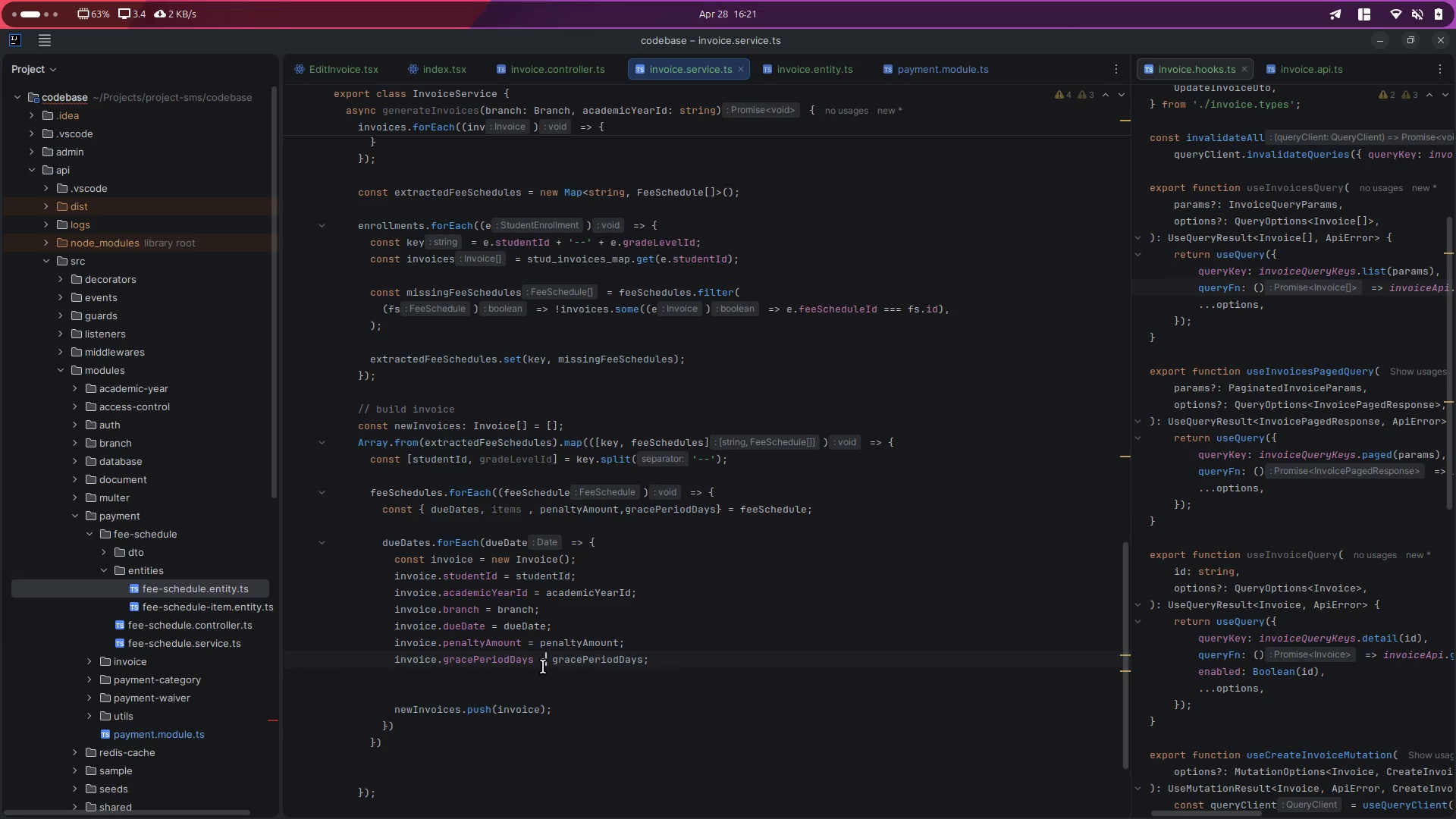 
key(Control+ControlLeft)
 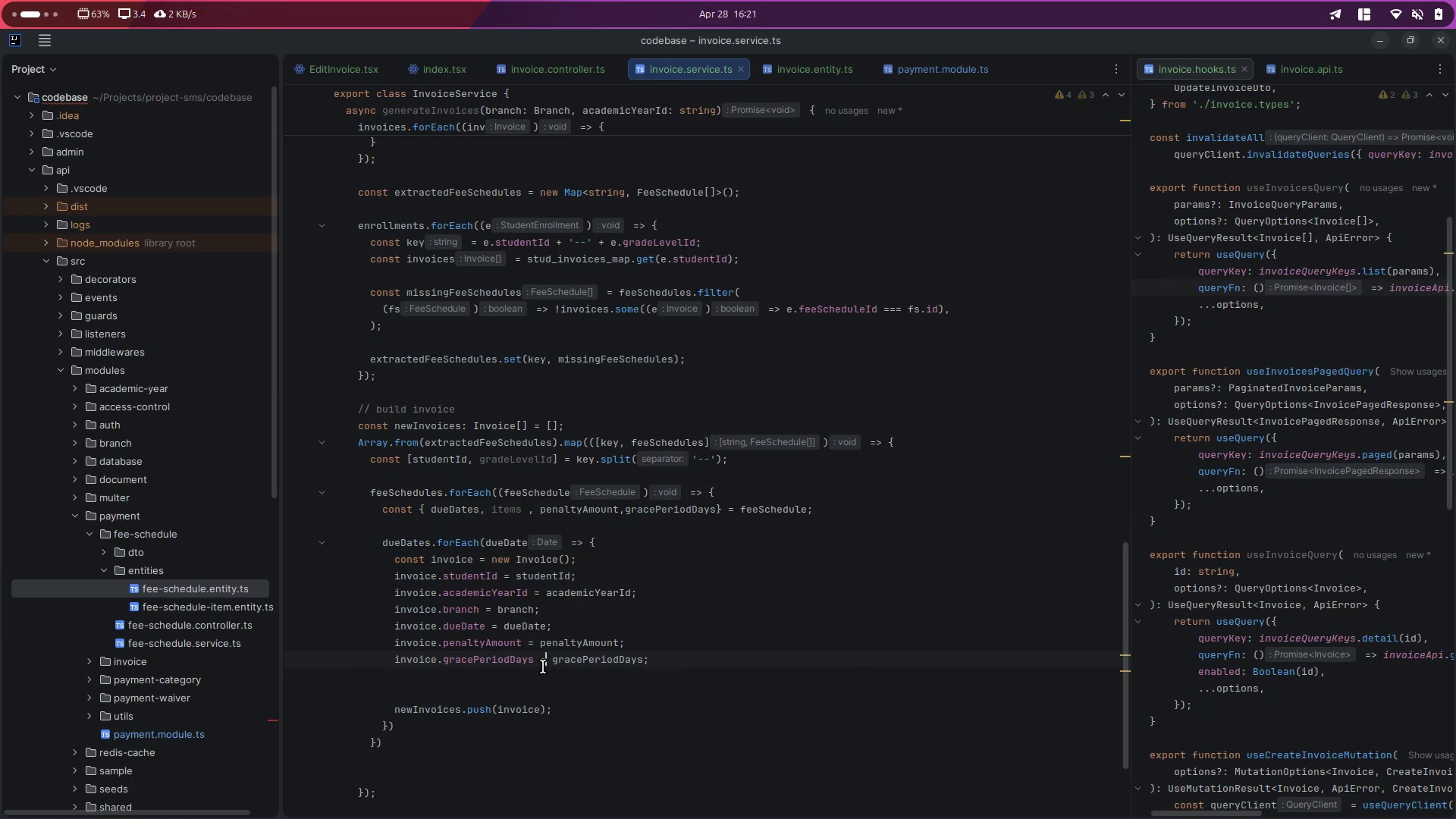 
key(Control+C)
 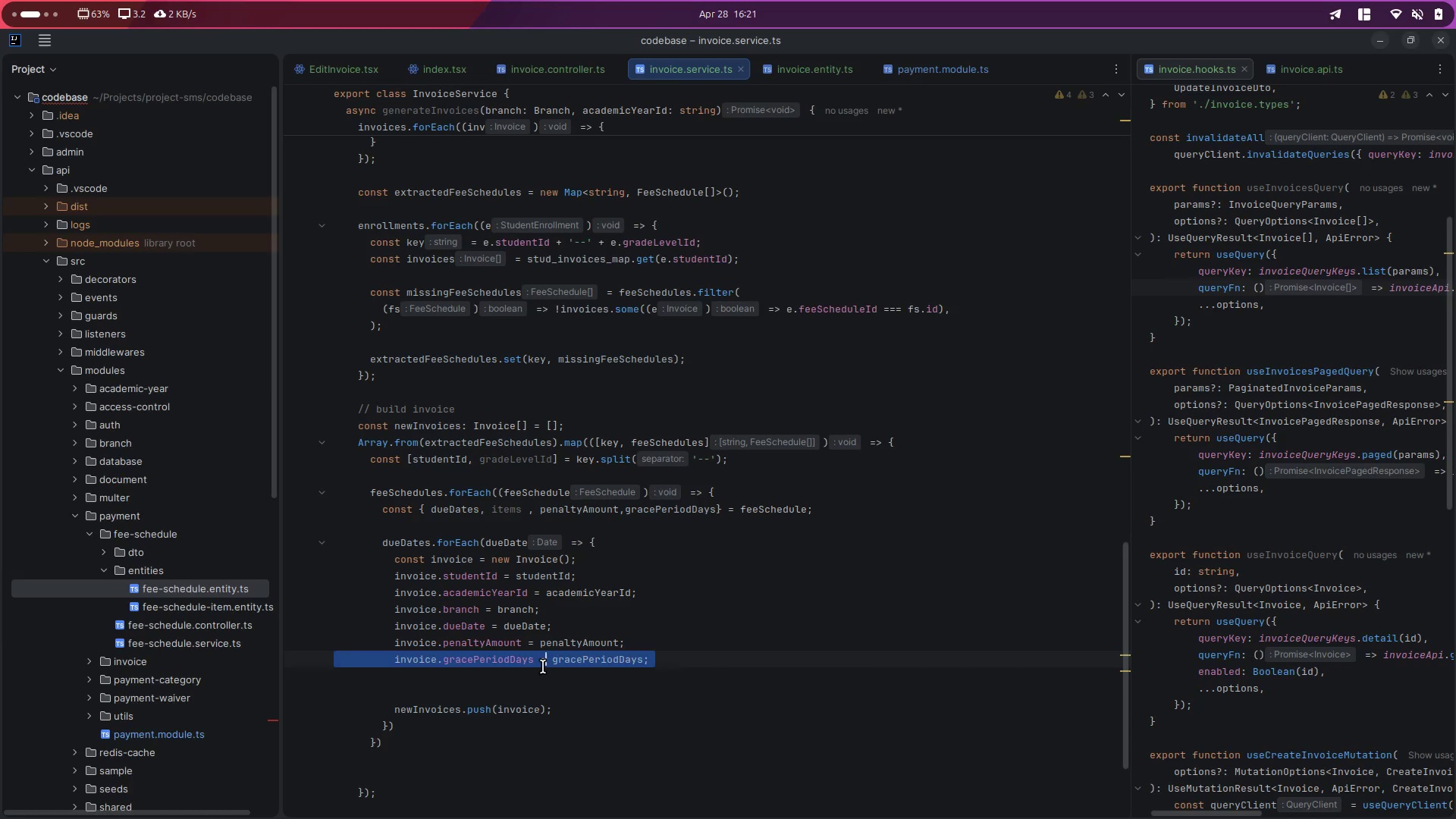 
key(ArrowDown)
 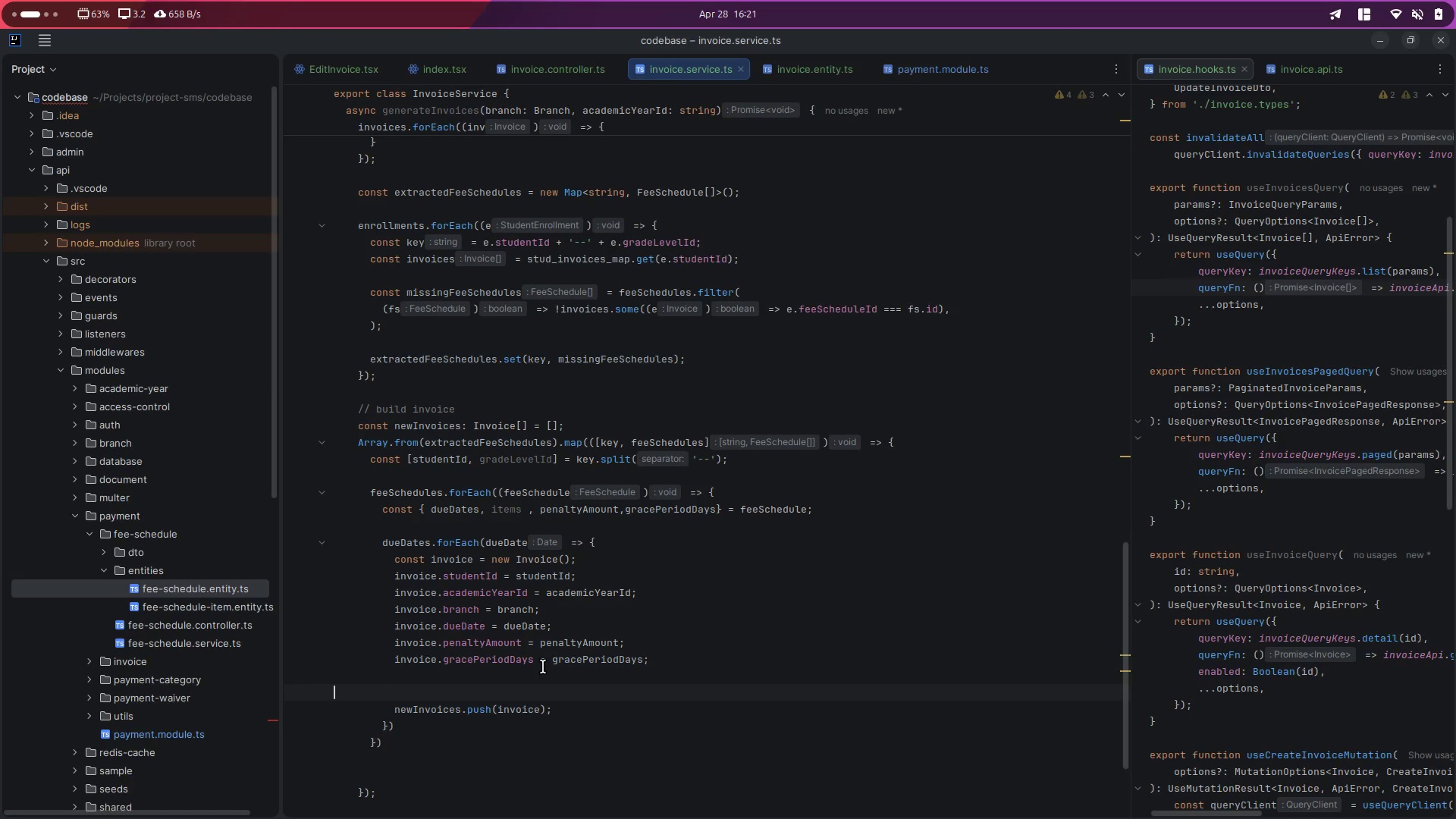 
key(Control+ControlLeft)
 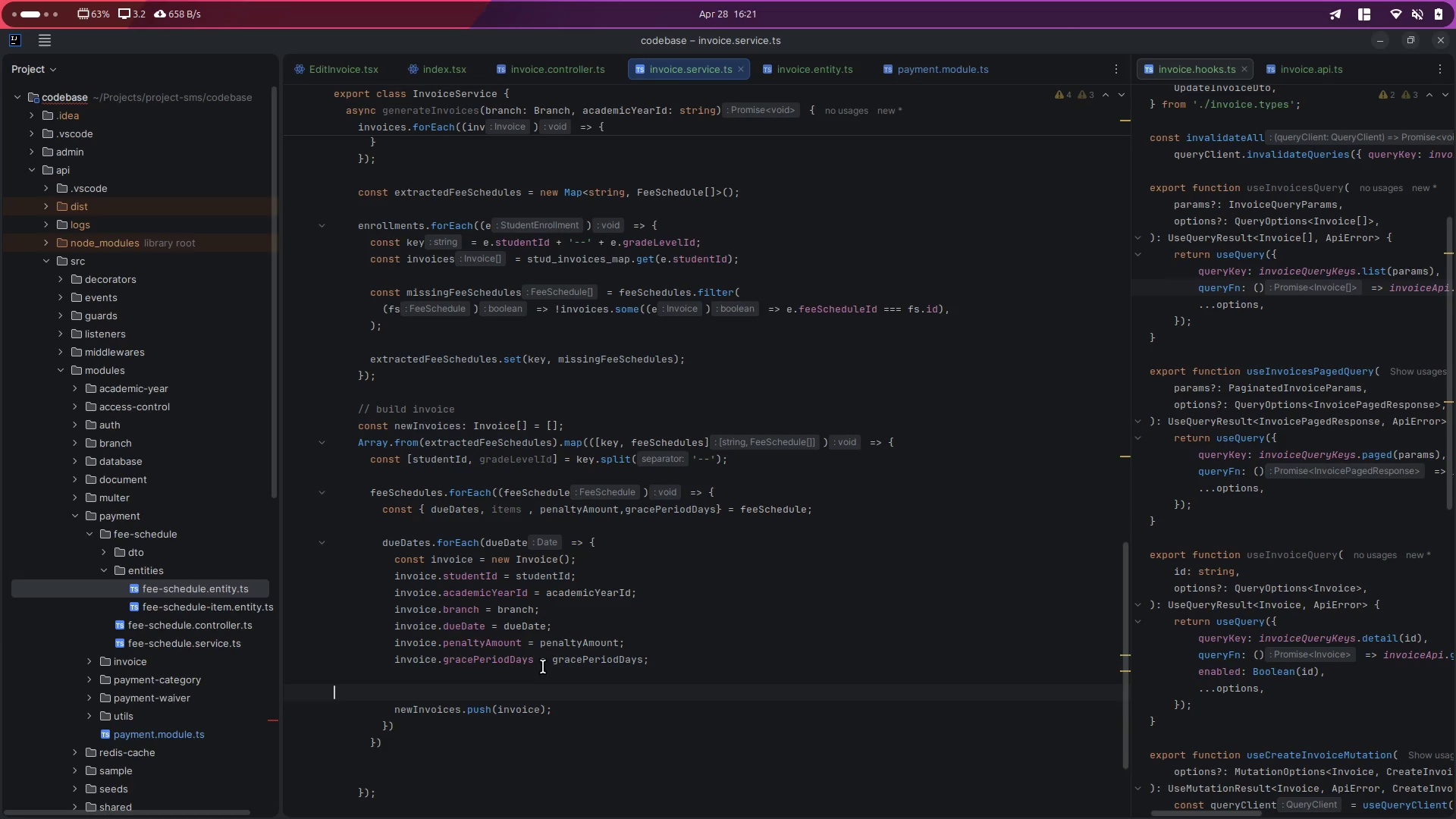 
key(Control+V)
 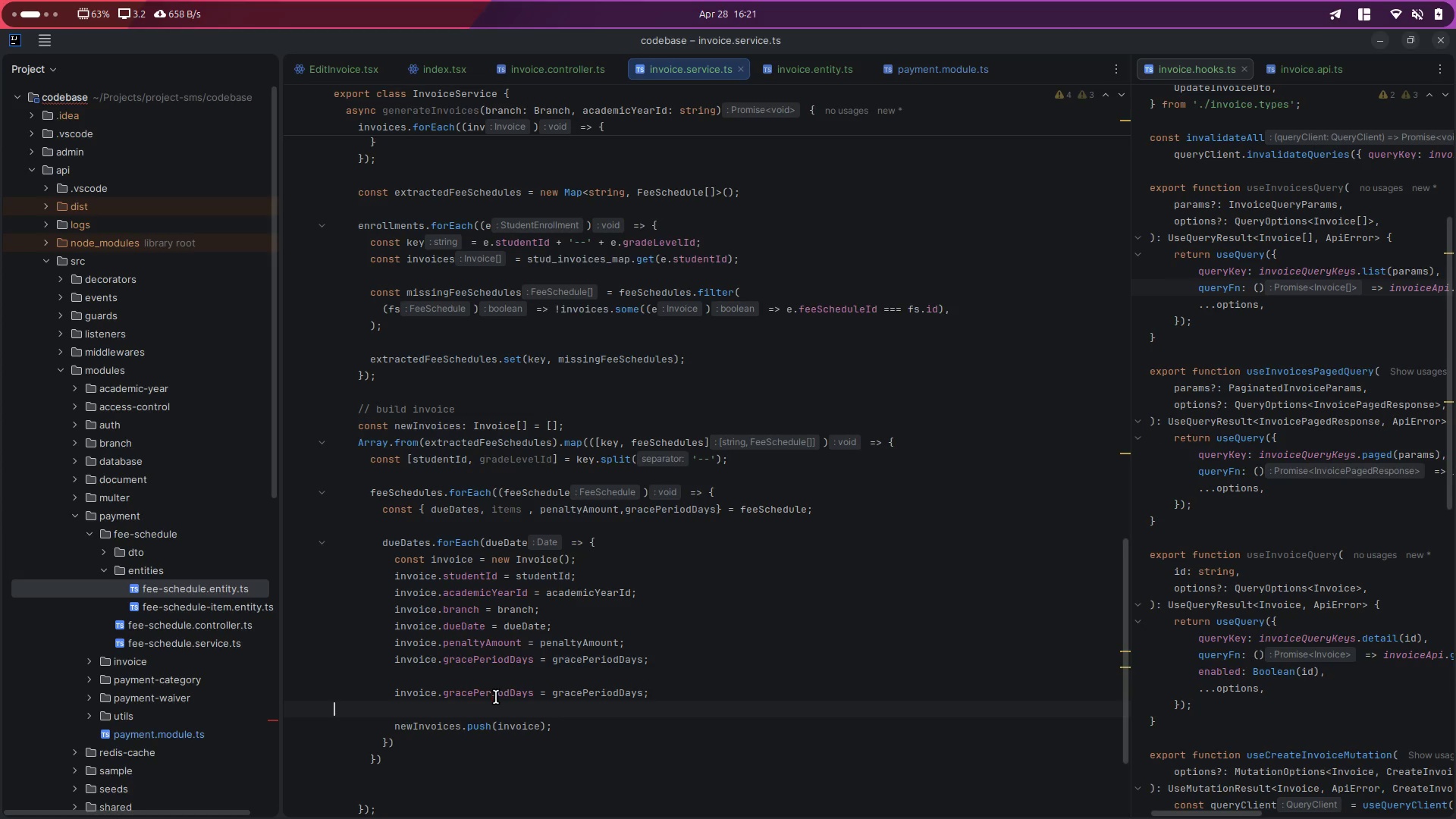 
double_click([496, 697])
 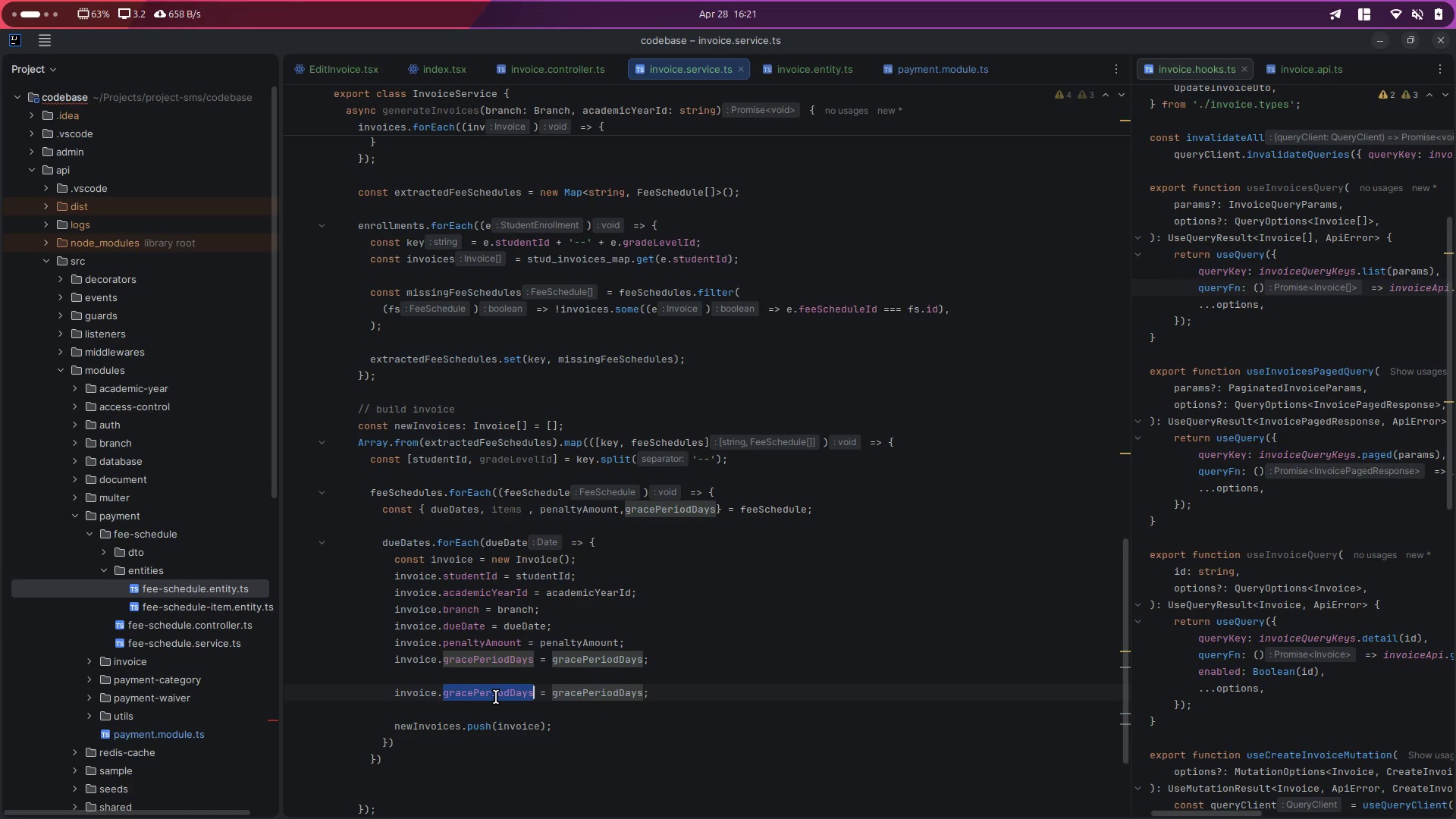 
type(item)
 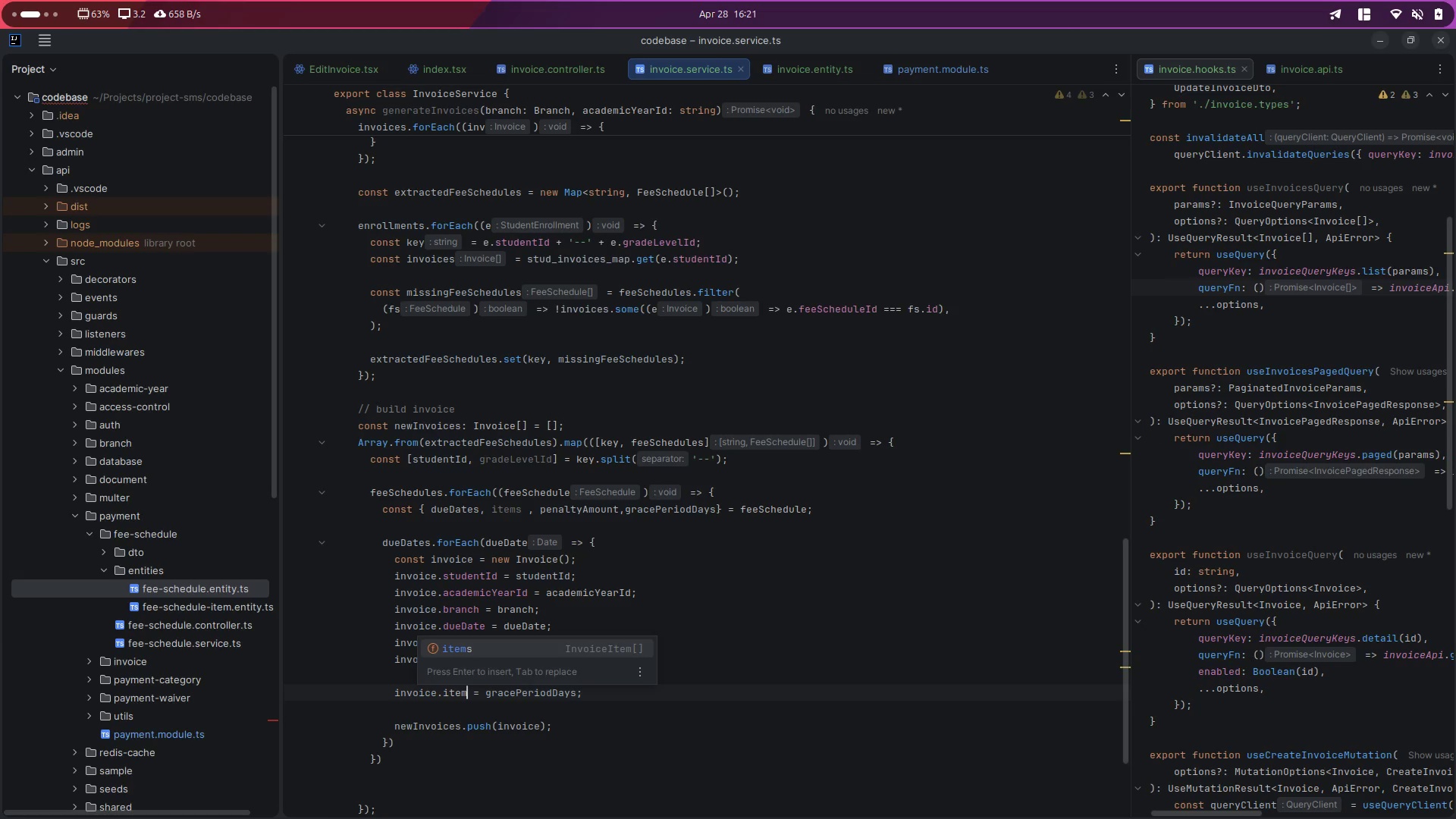 
key(Enter)
 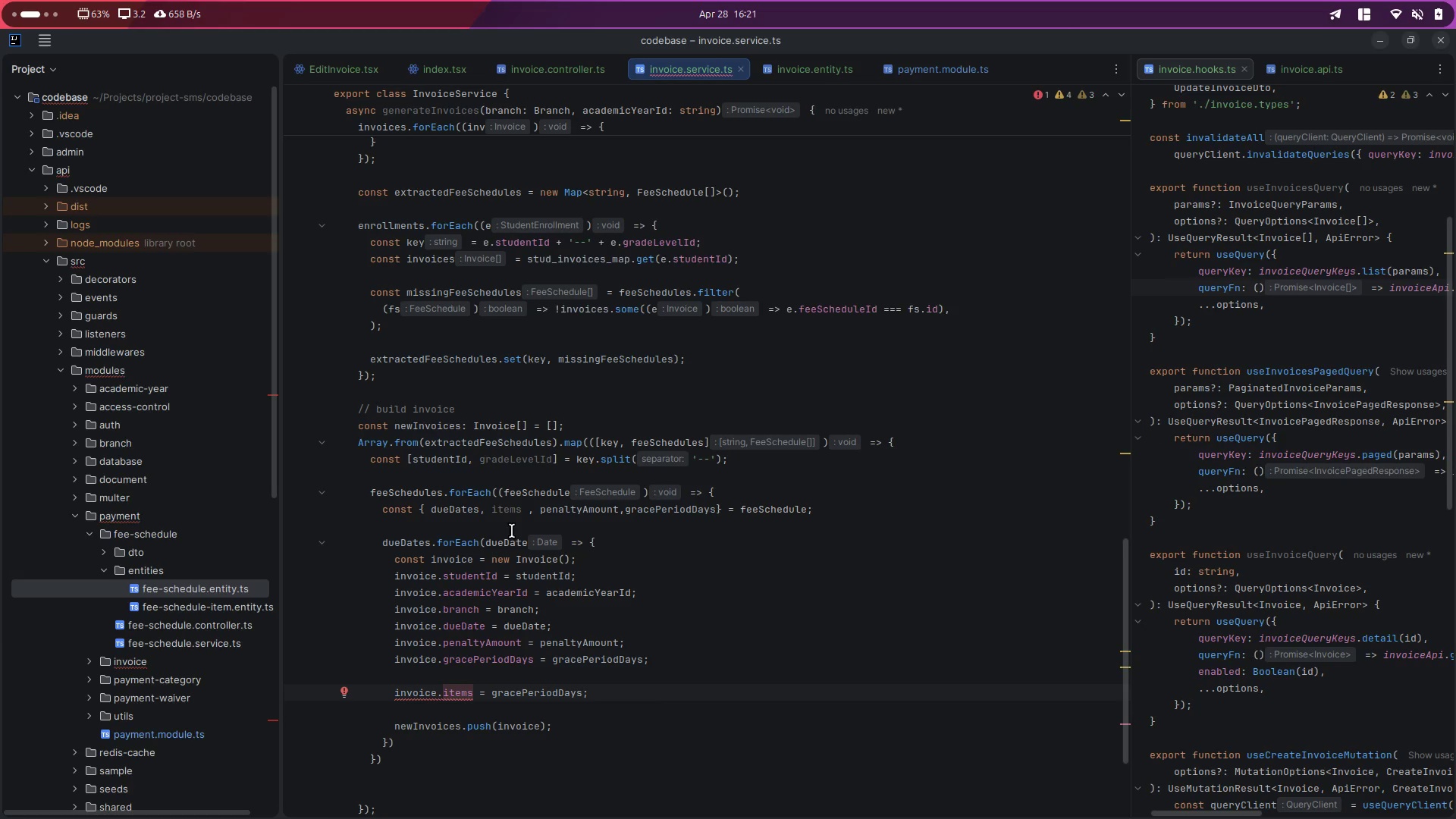 
double_click([500, 516])
 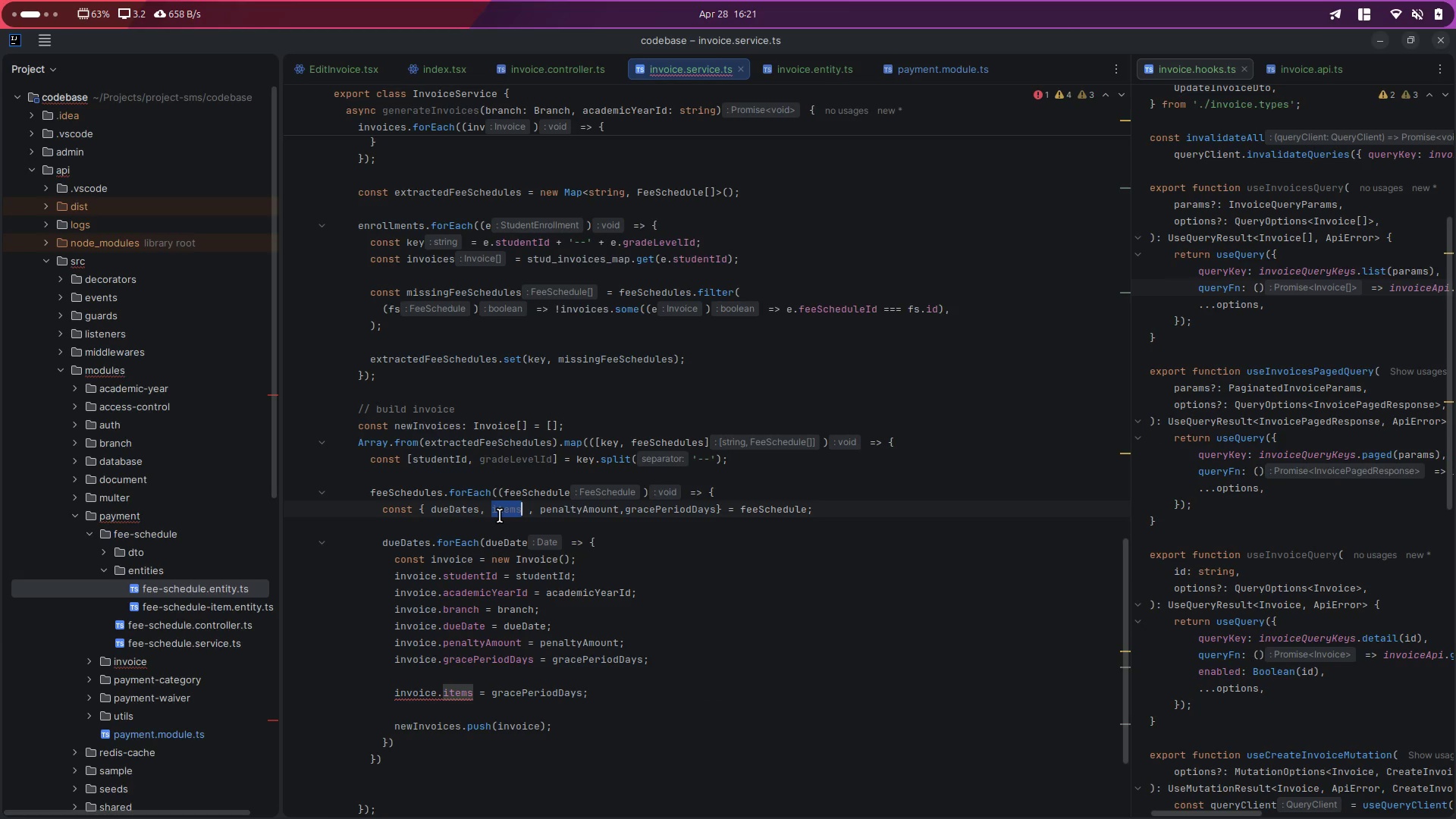 
key(Control+ControlLeft)
 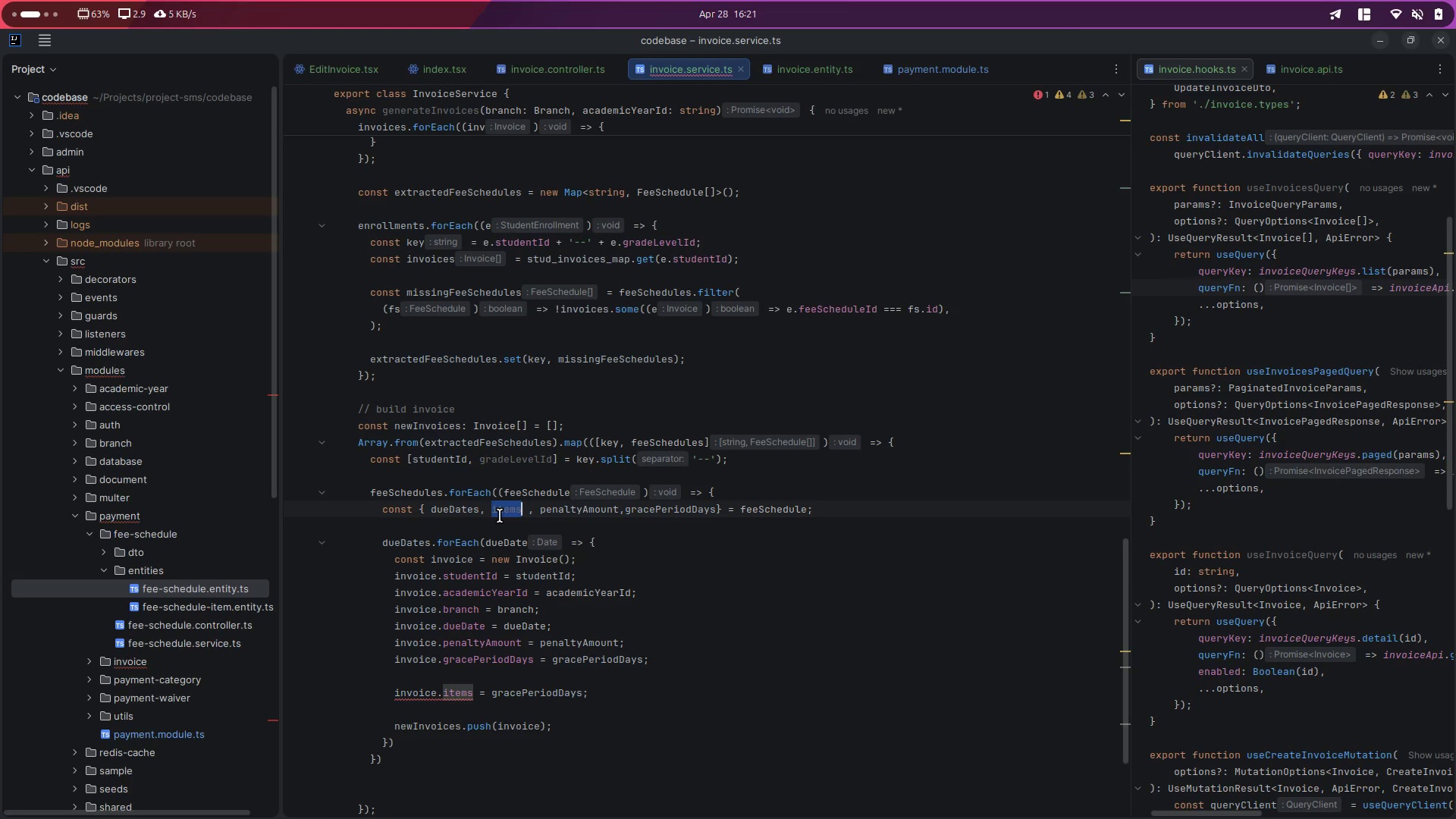 
key(Control+C)
 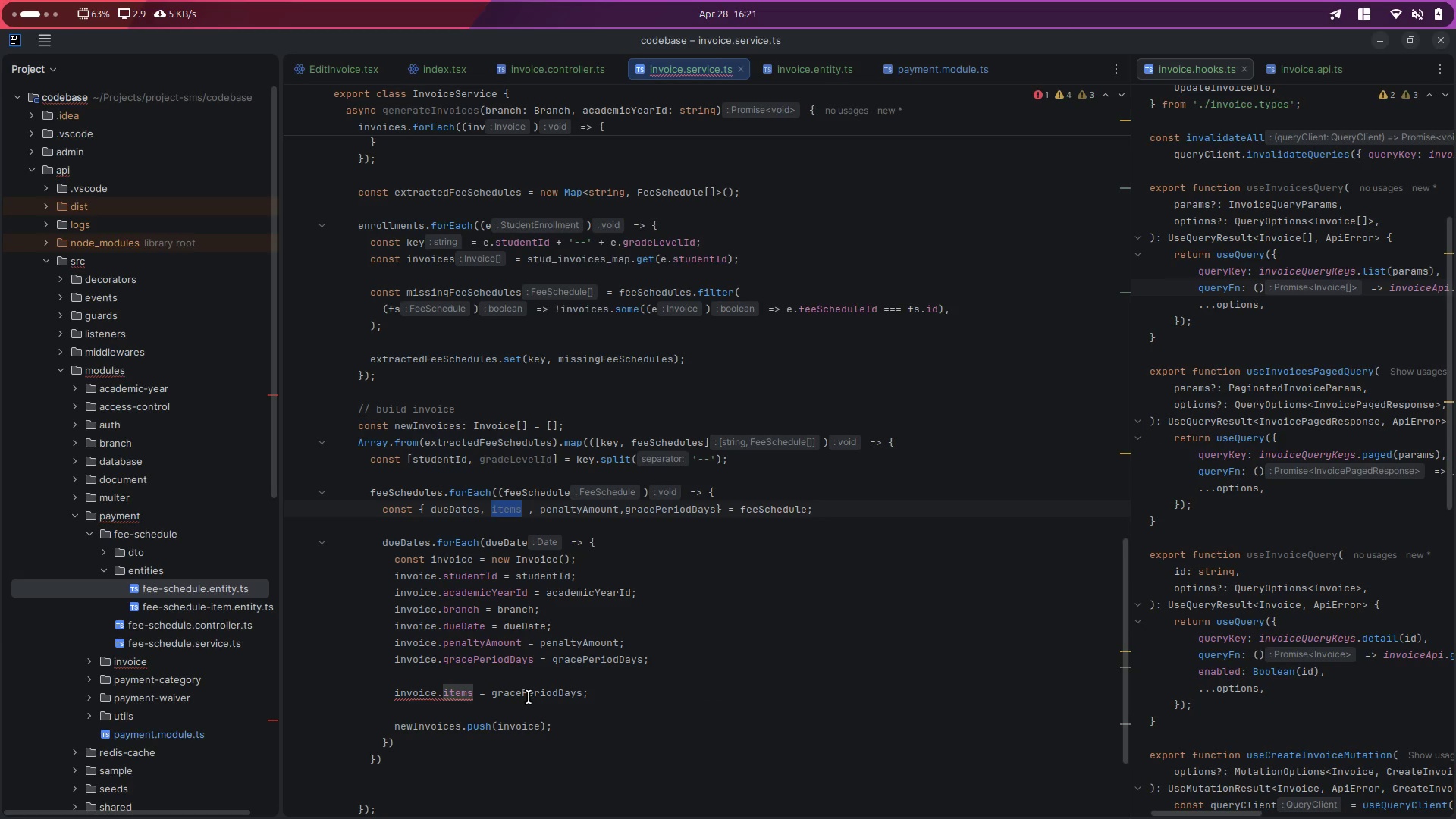 
double_click([529, 697])
 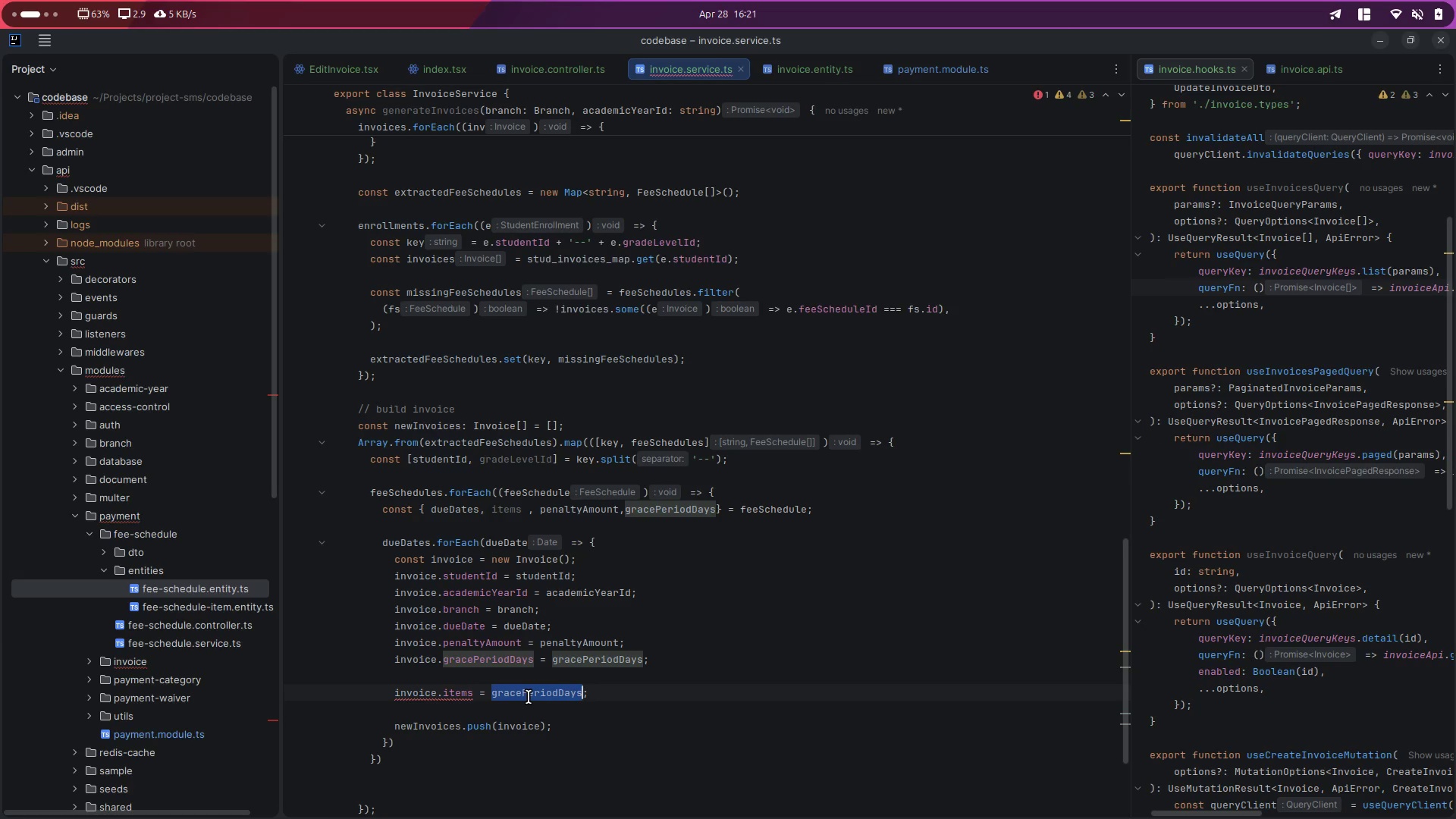 
key(Control+V)
 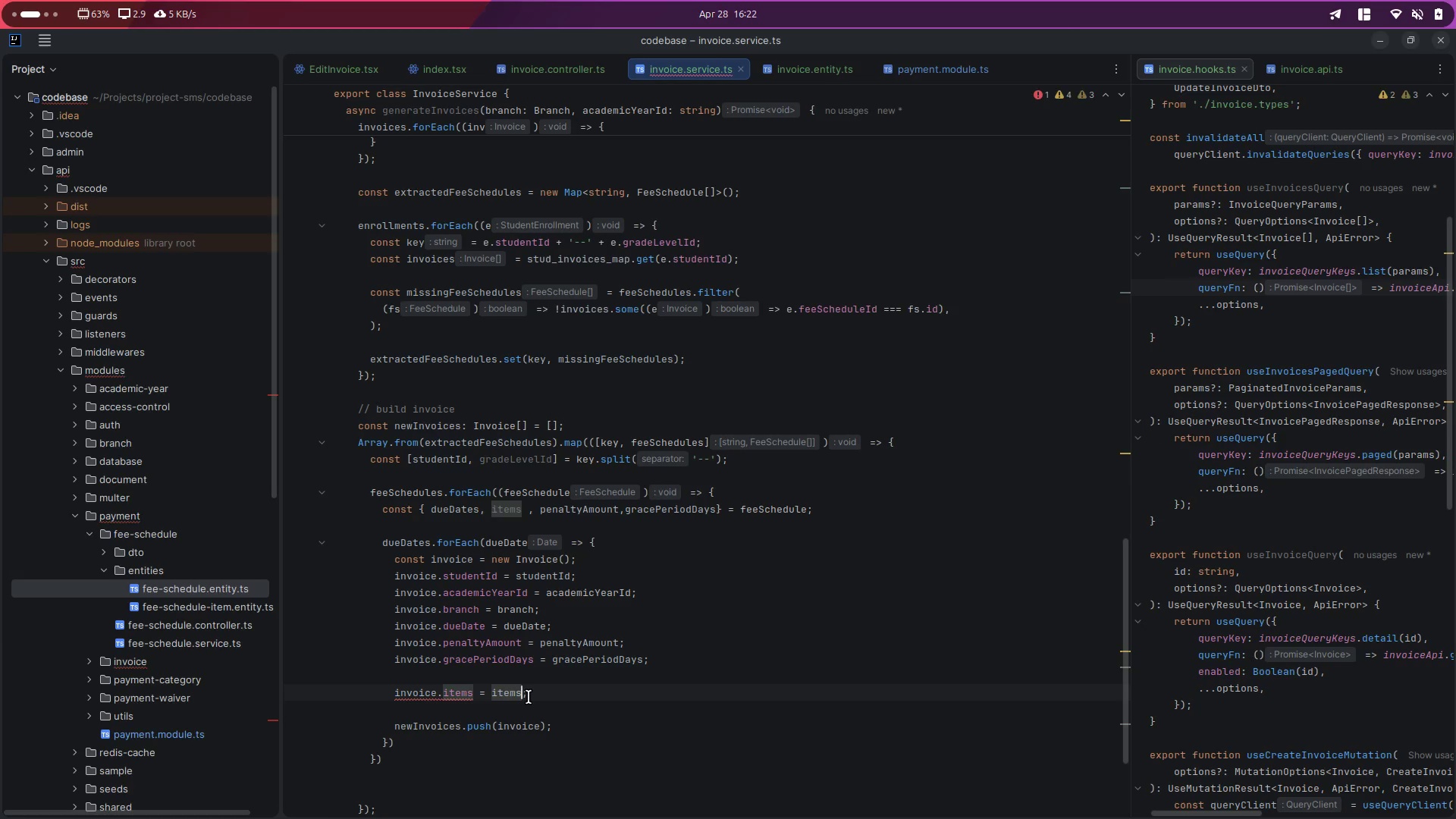 
type(.ma)
 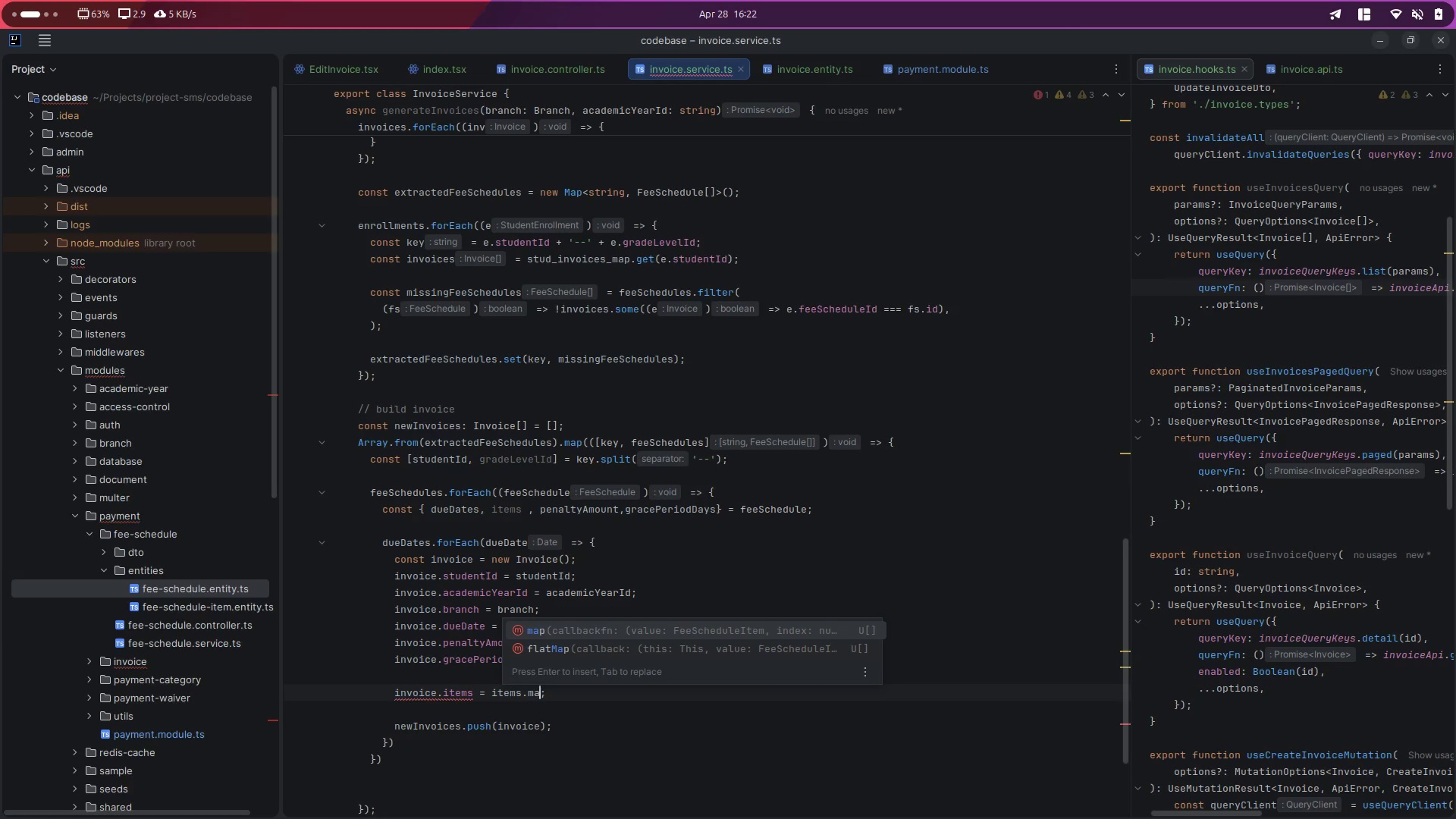 
key(Enter)
 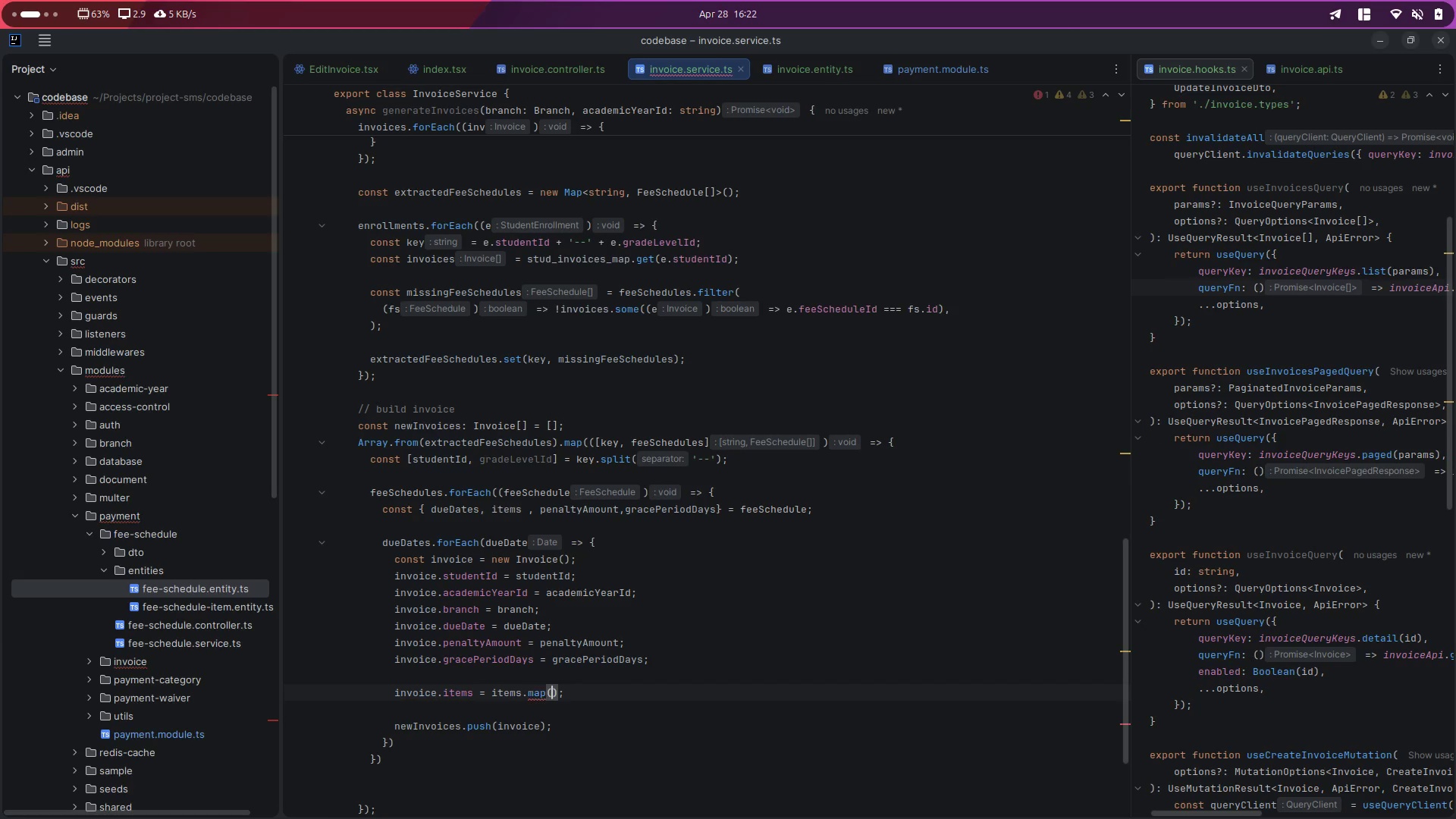 
type(item => new Invoicei)
 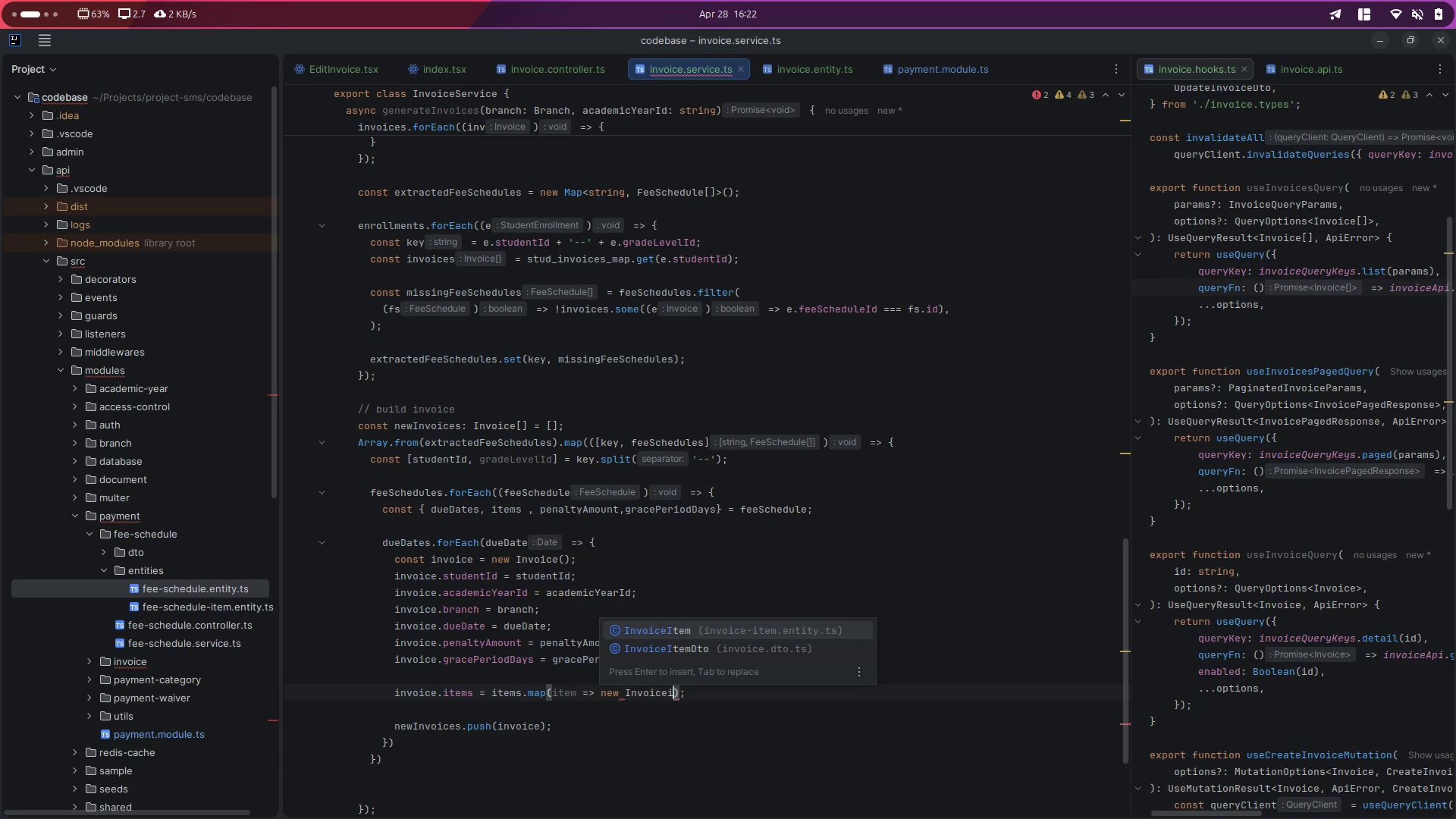 
key(Enter)
 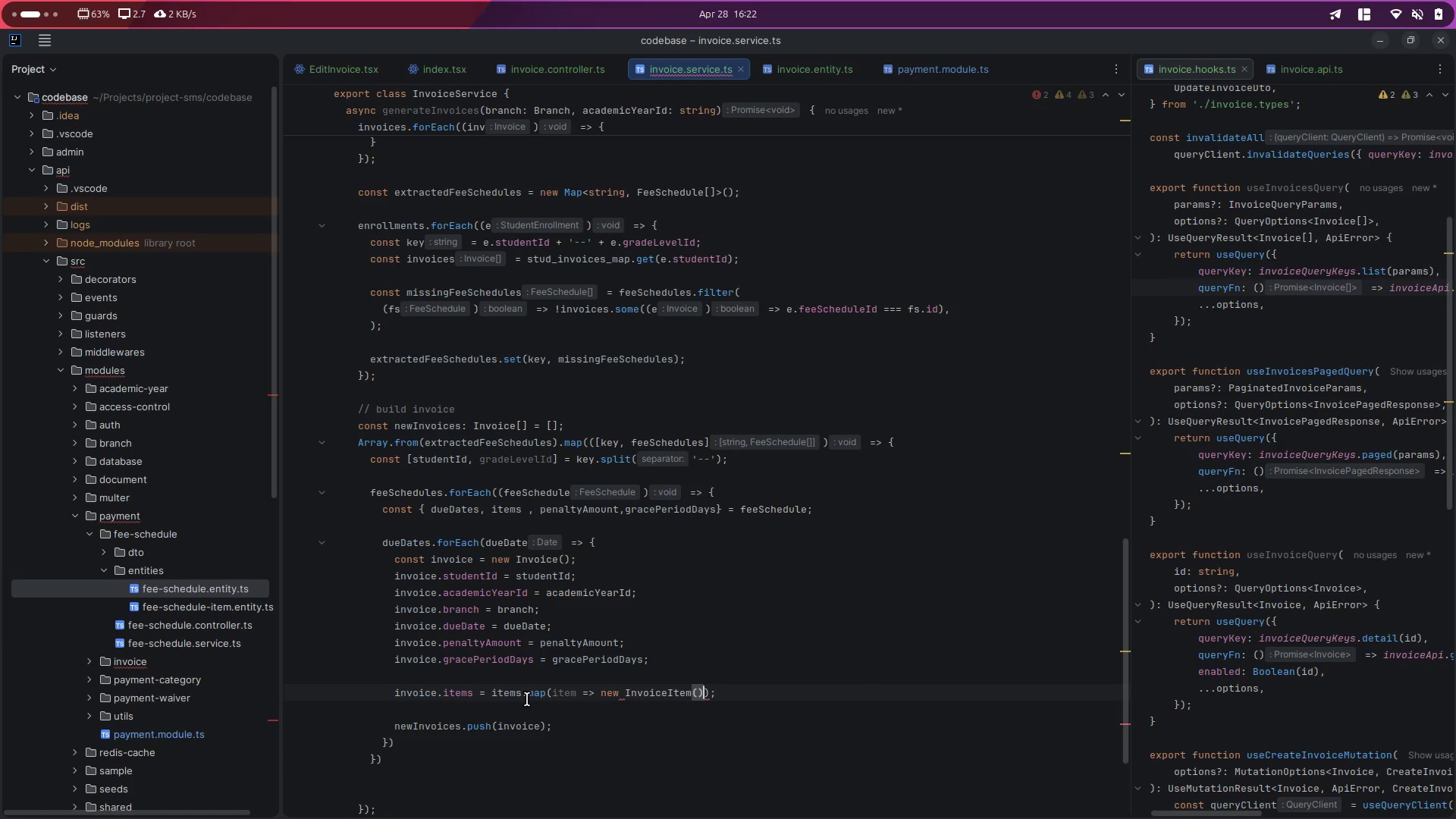 
key(Shift+9)
 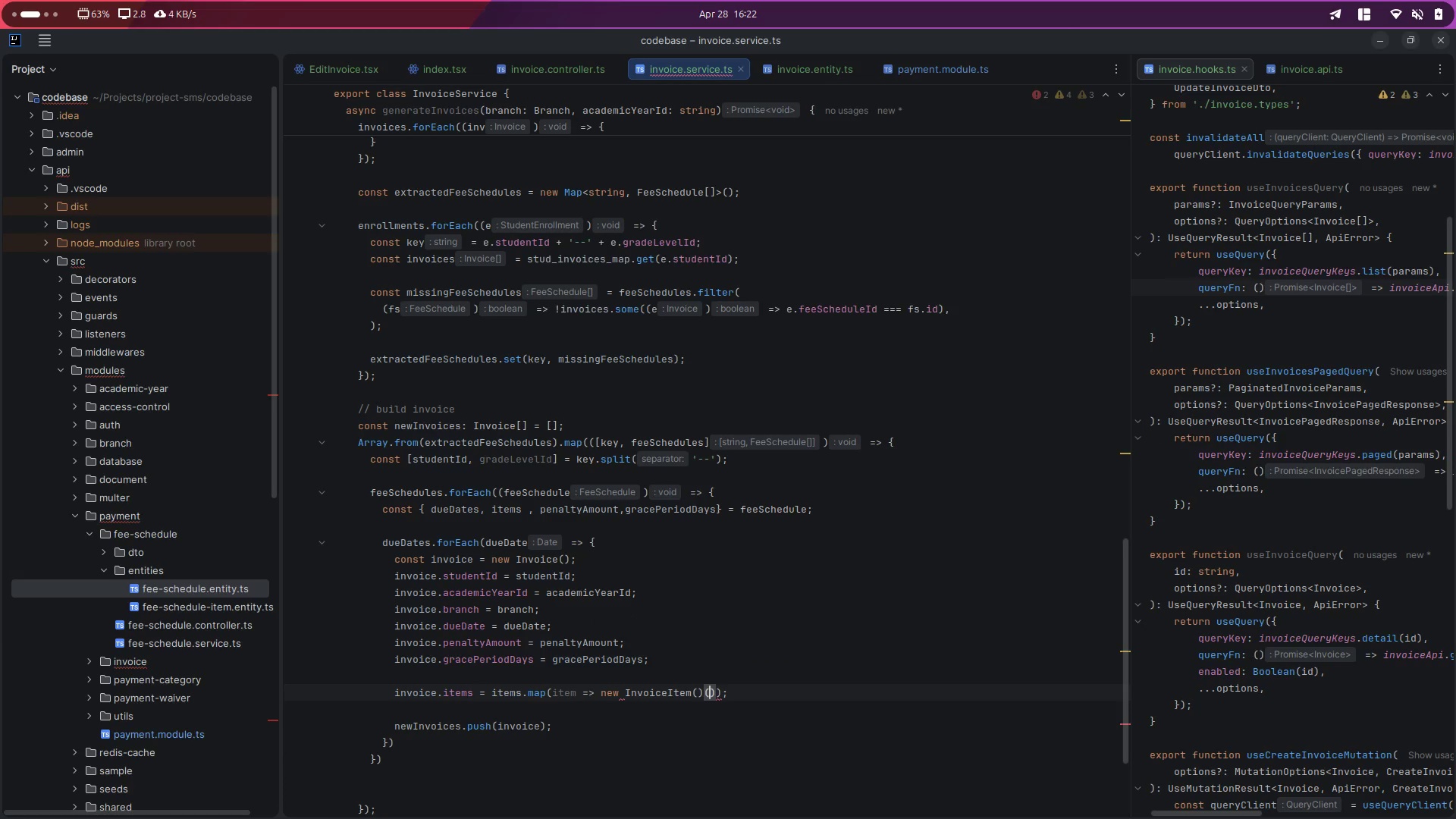 
key(Shift+Backspace)
 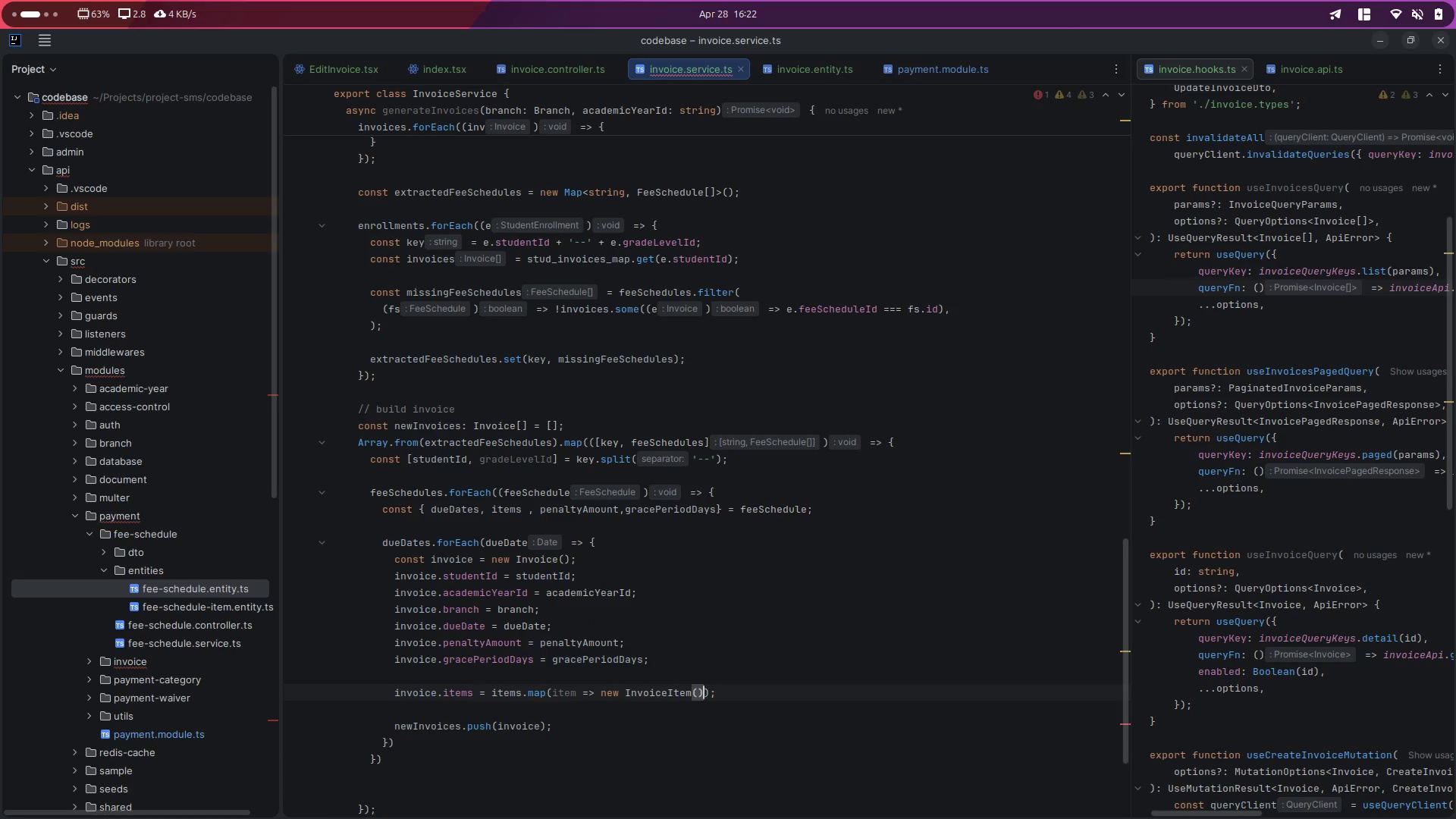 
key(ArrowLeft)
 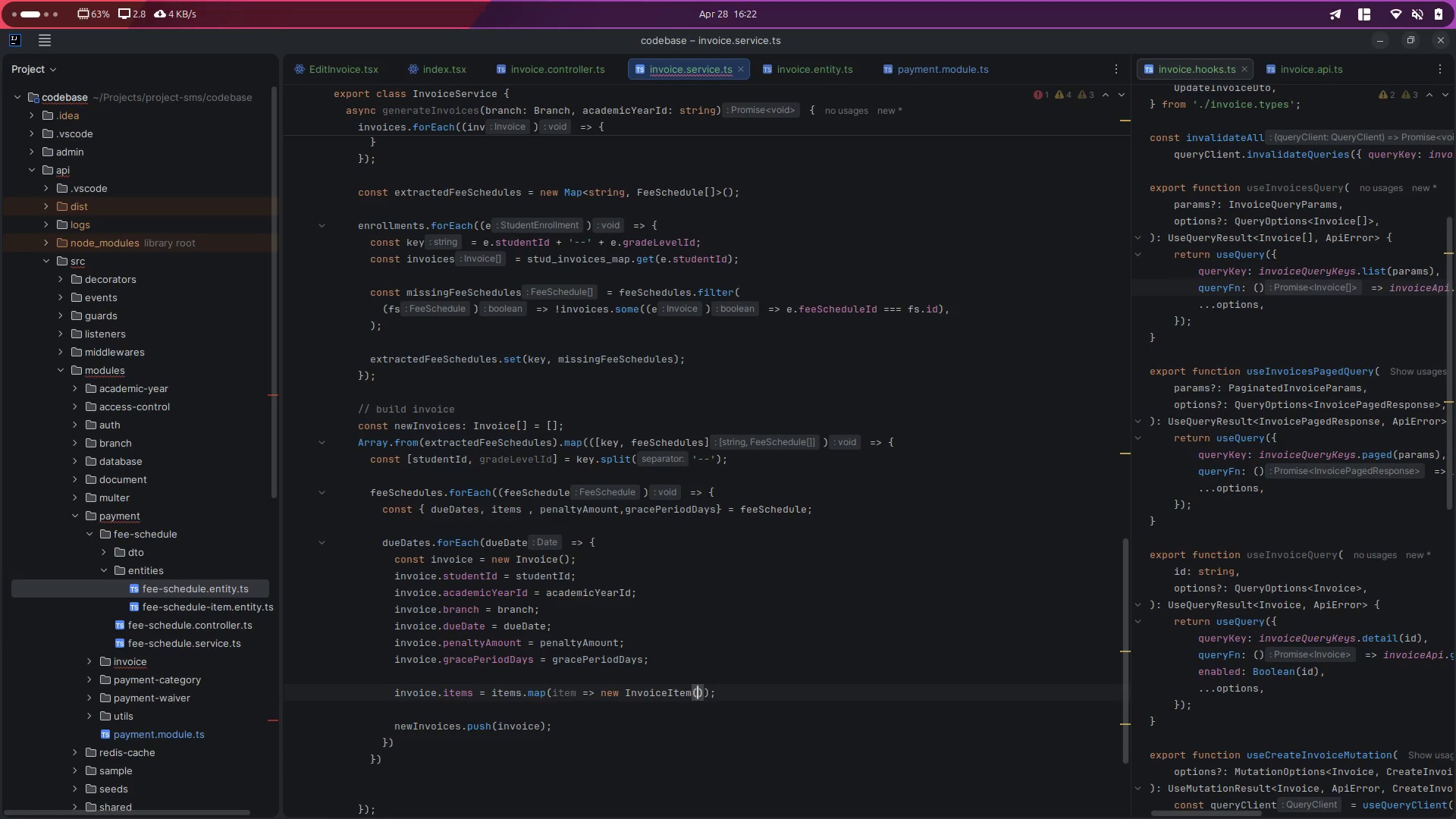 
key(Shift+BracketLeft)
 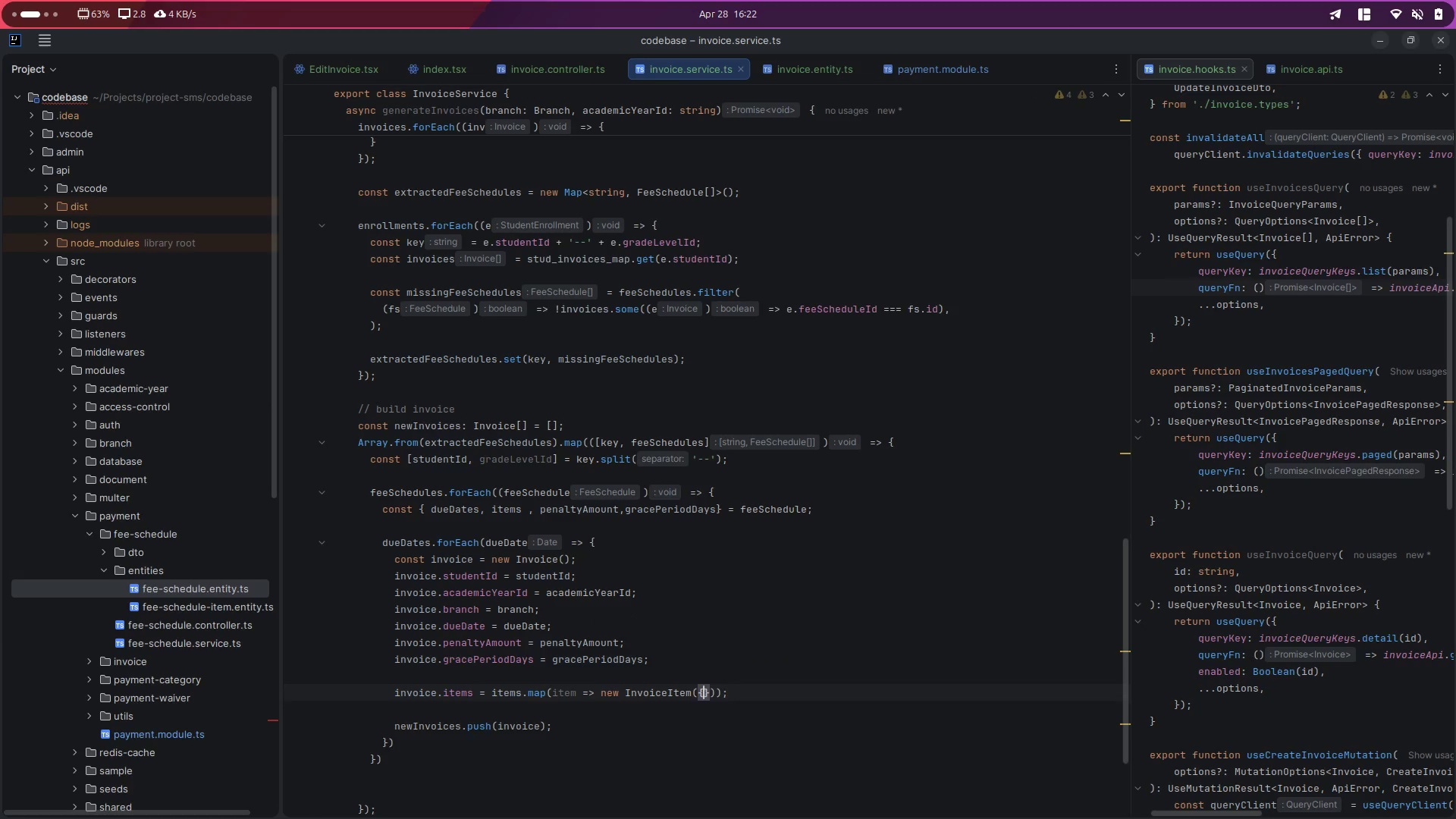 
key(Enter)
 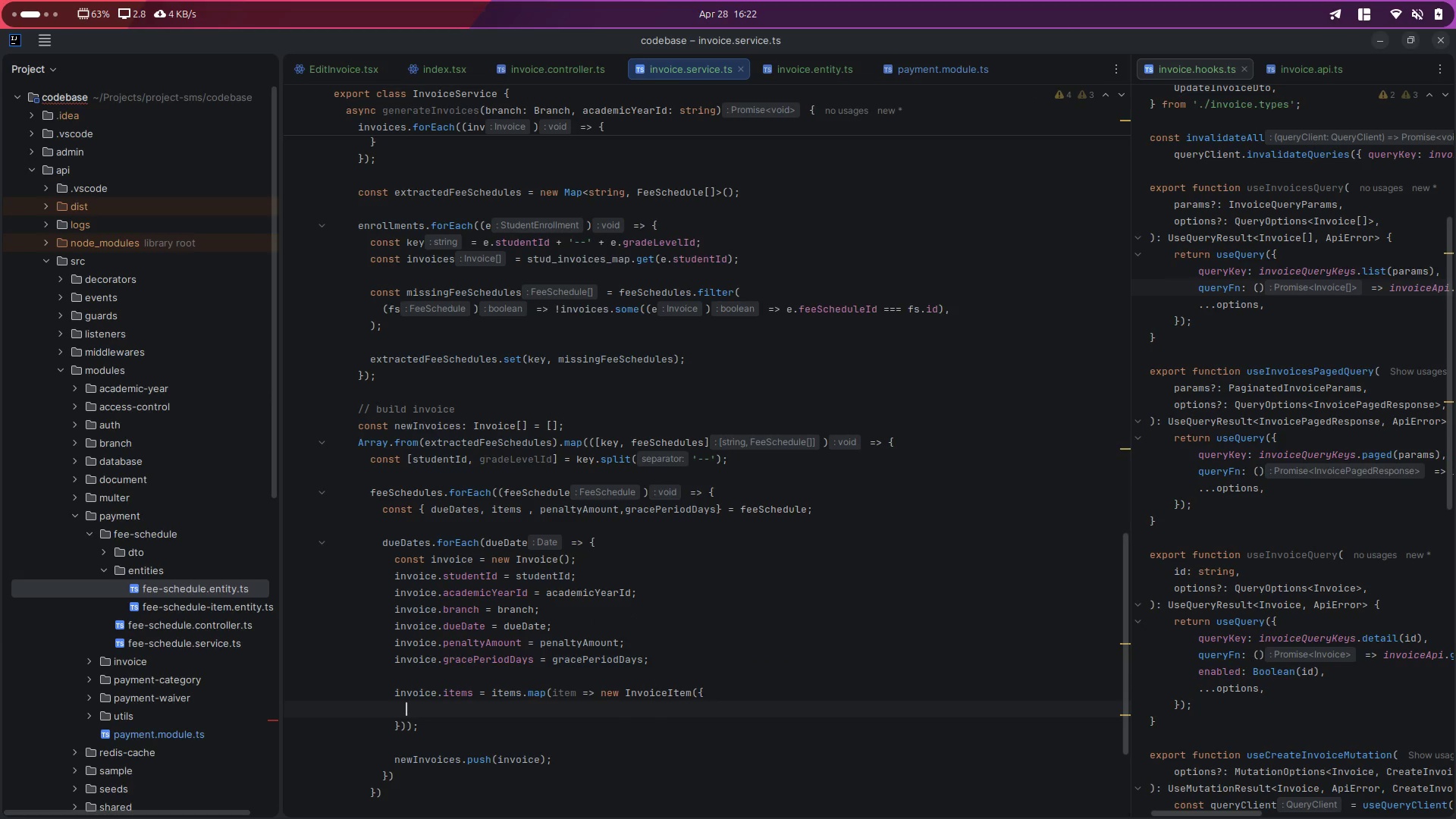 
key(Control+Space)
 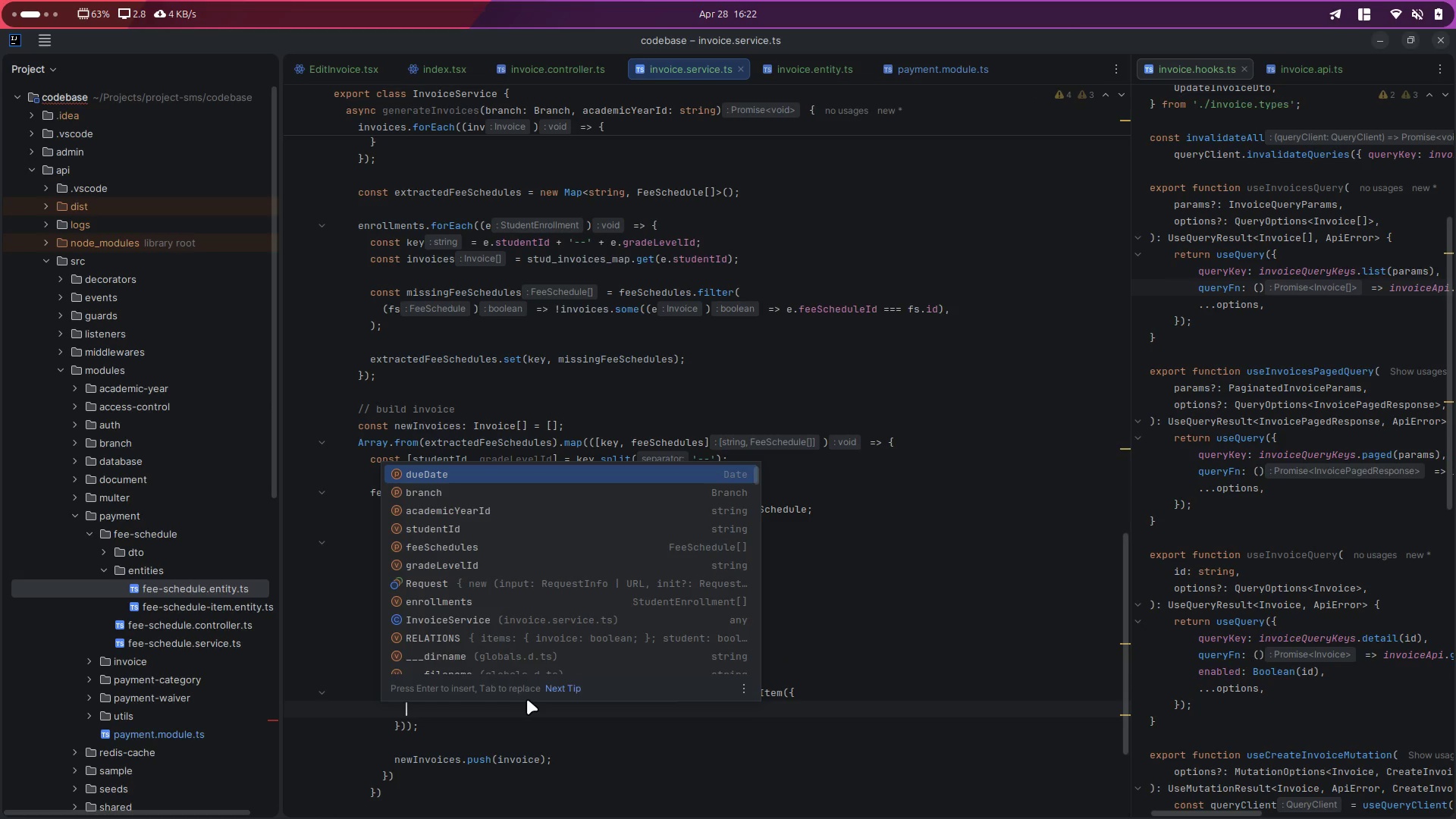 
key(Escape)
 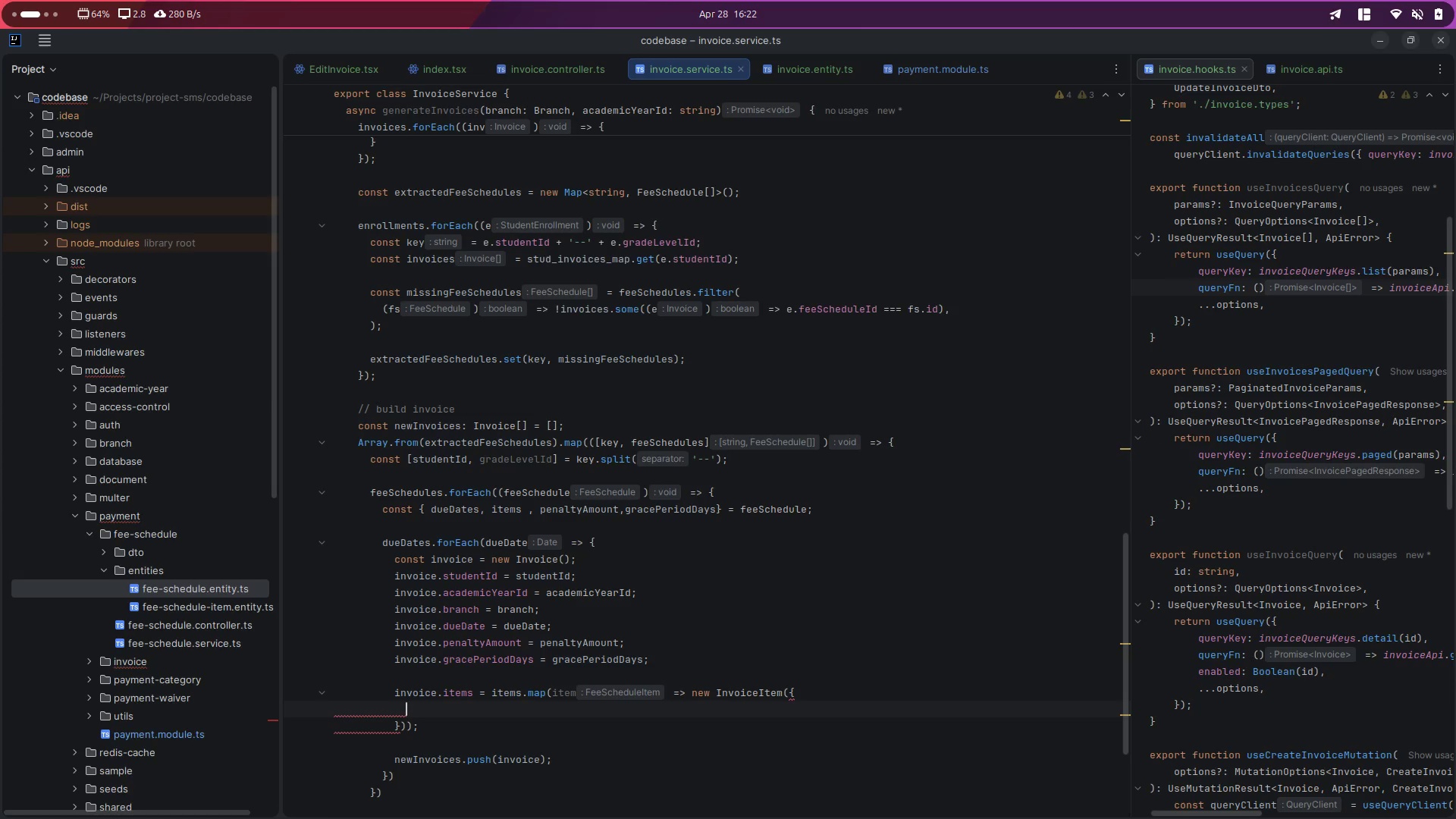 
key(Control+Z)
 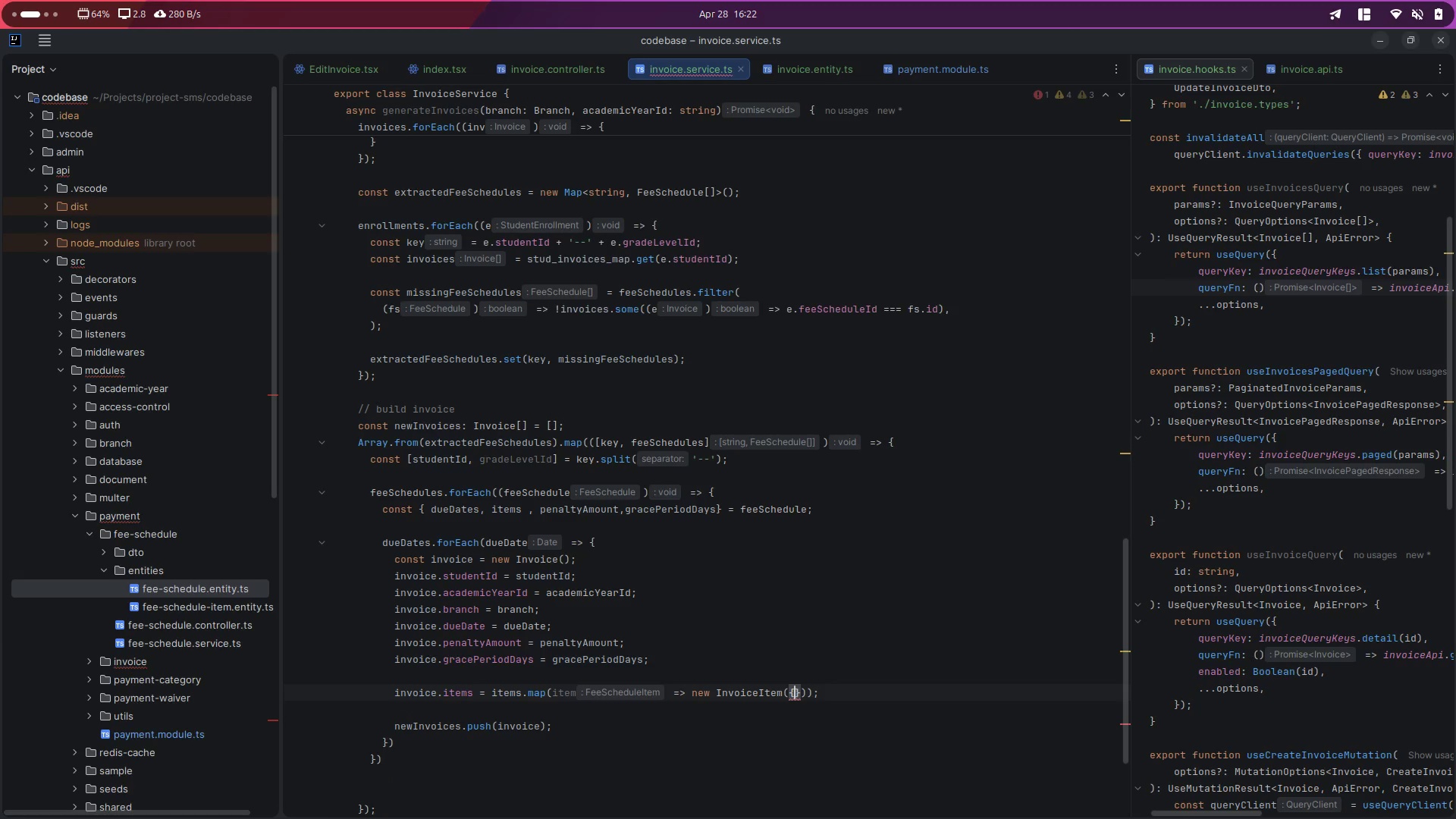 
key(Control+Z)
 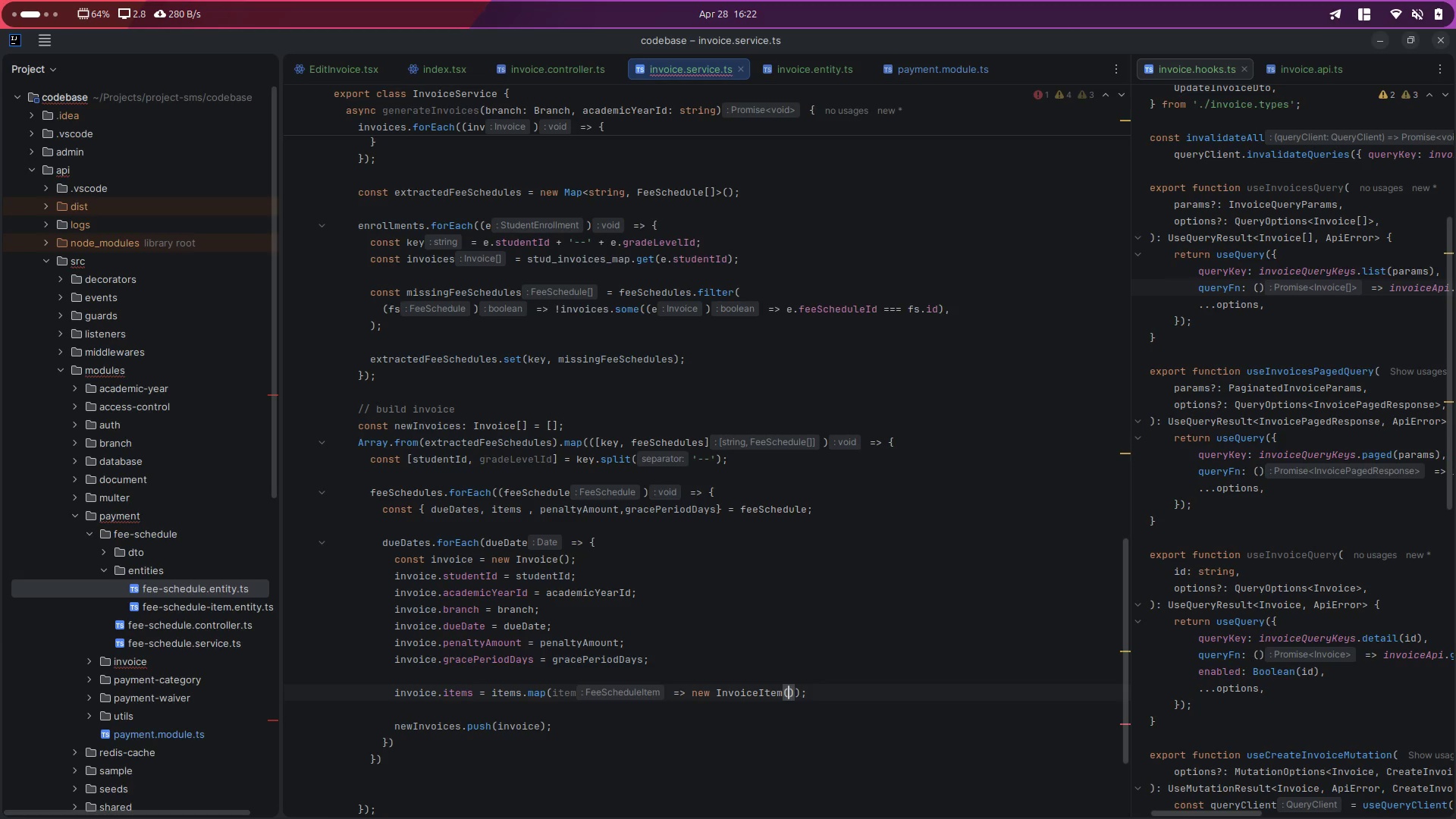 
key(Control+Z)
 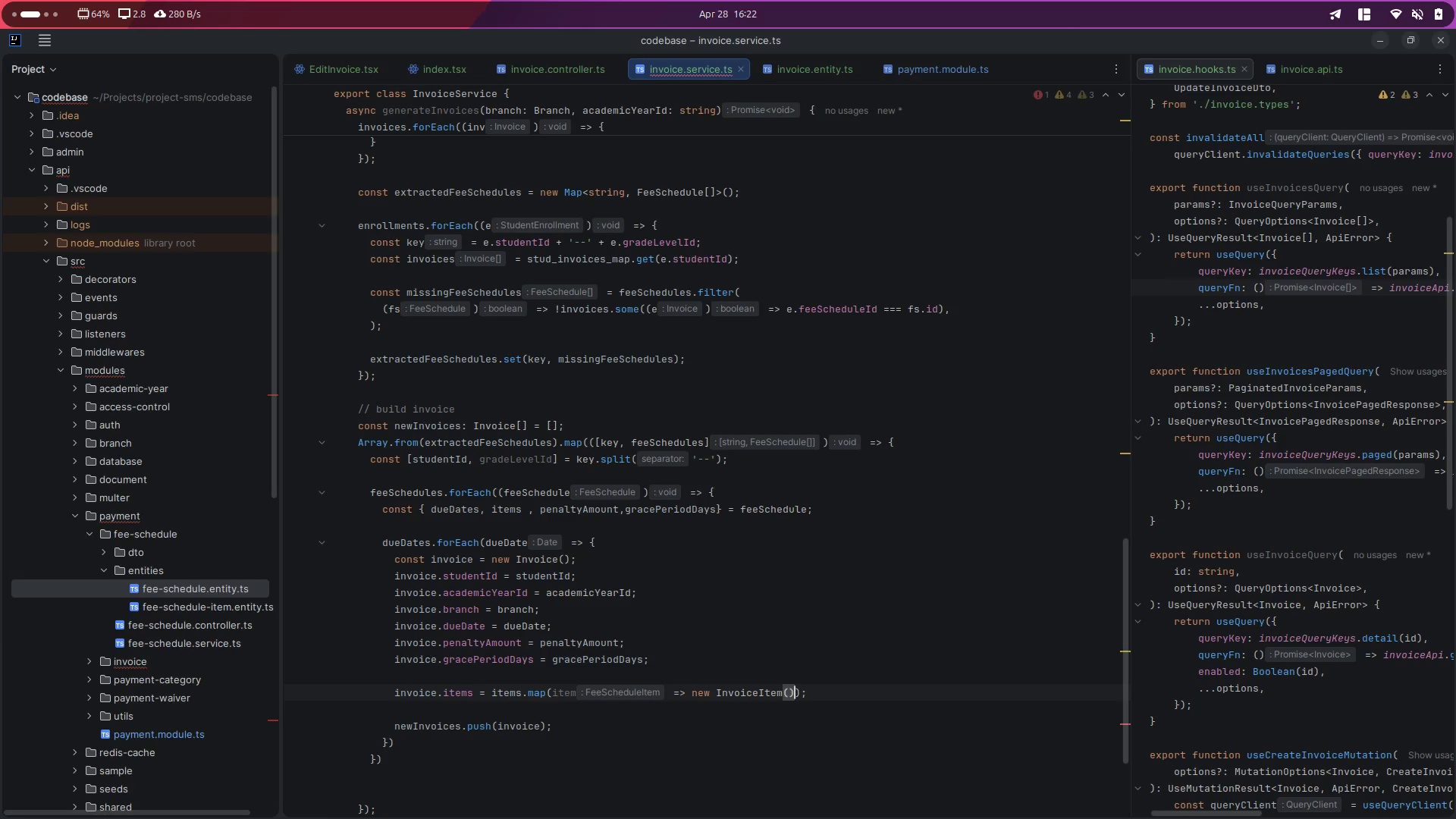 
key(Control+Z)
 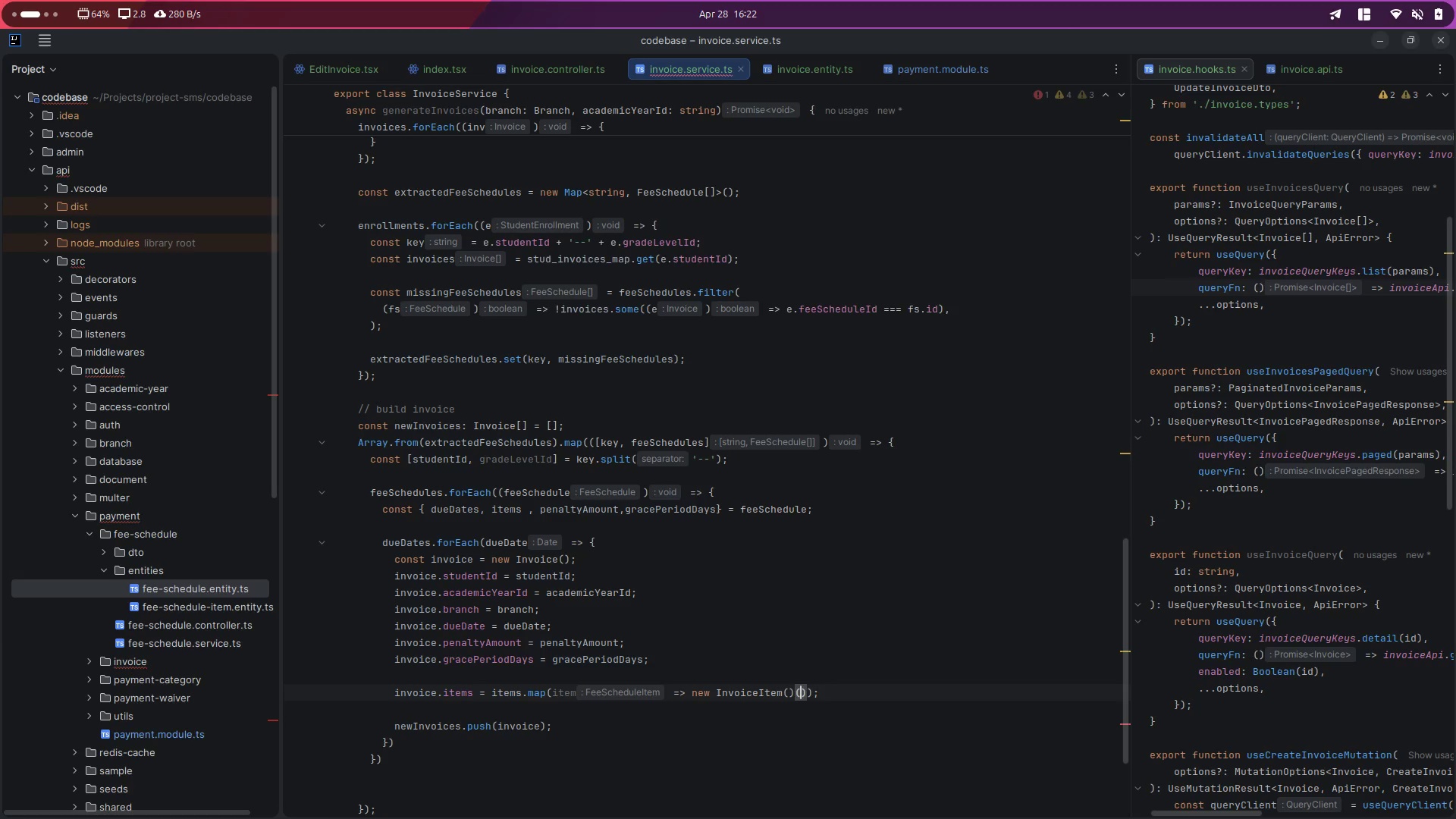 
key(Control+Z)
 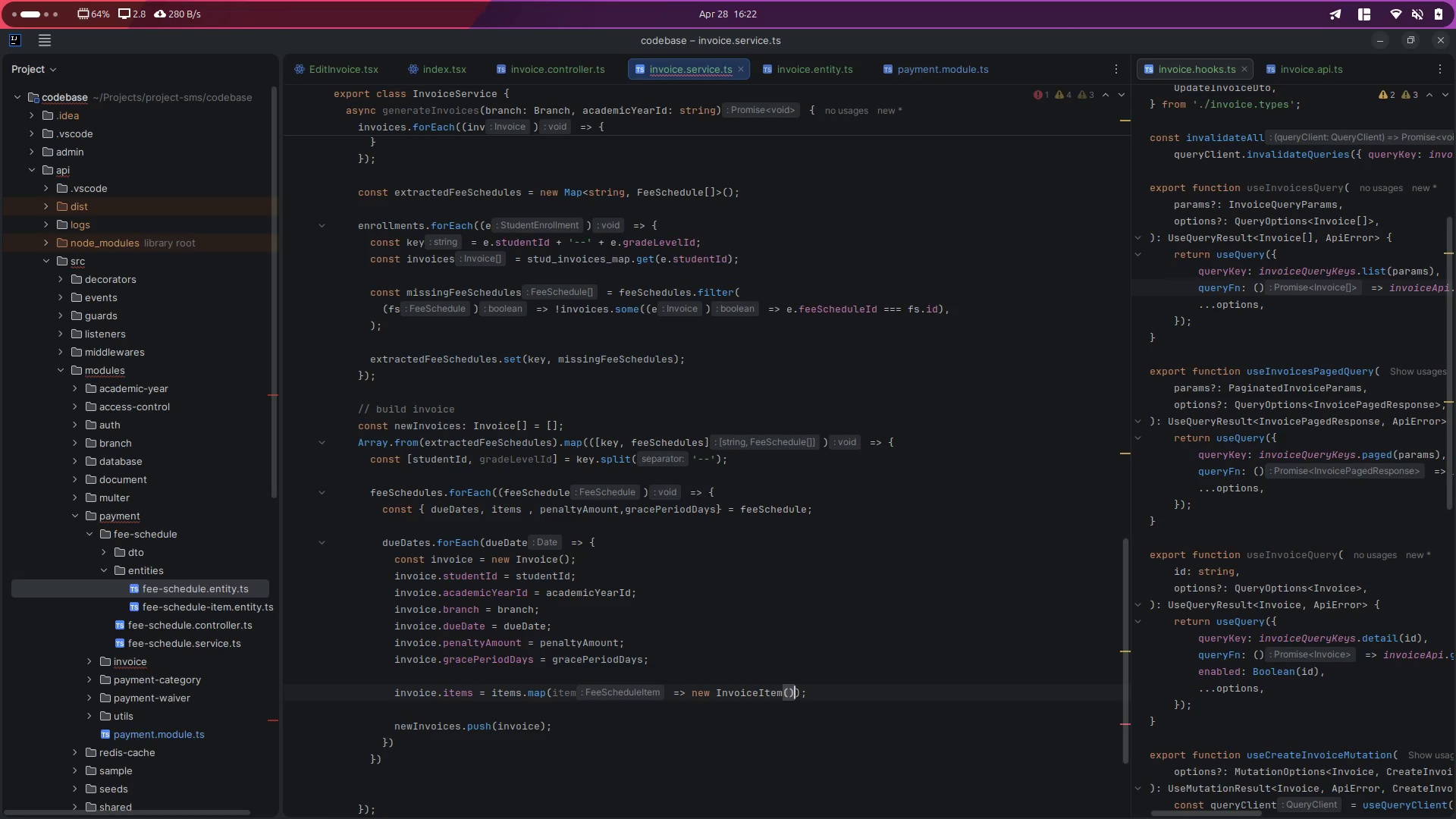 
key(Control+Z)
 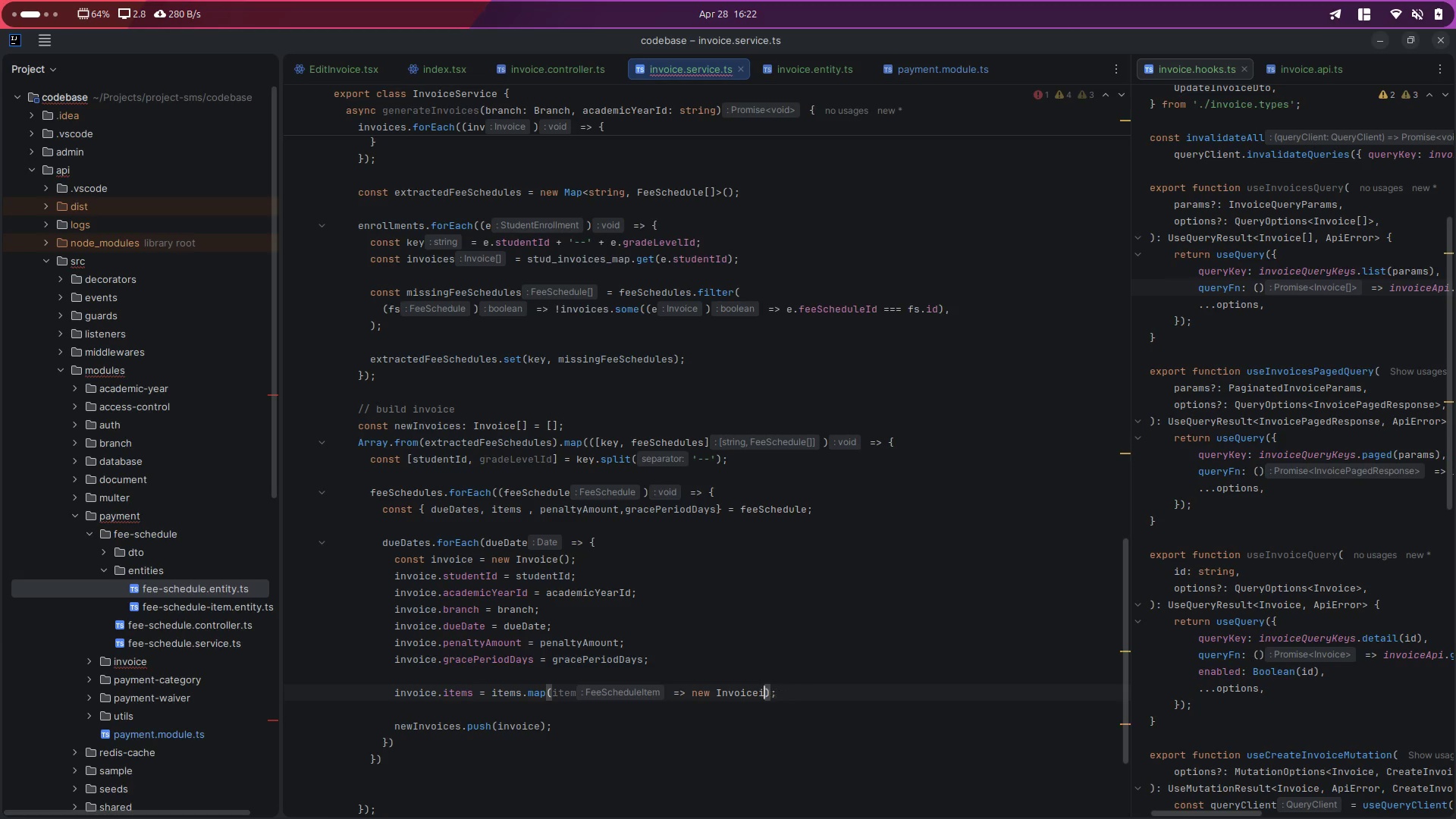 
key(Control+Z)
 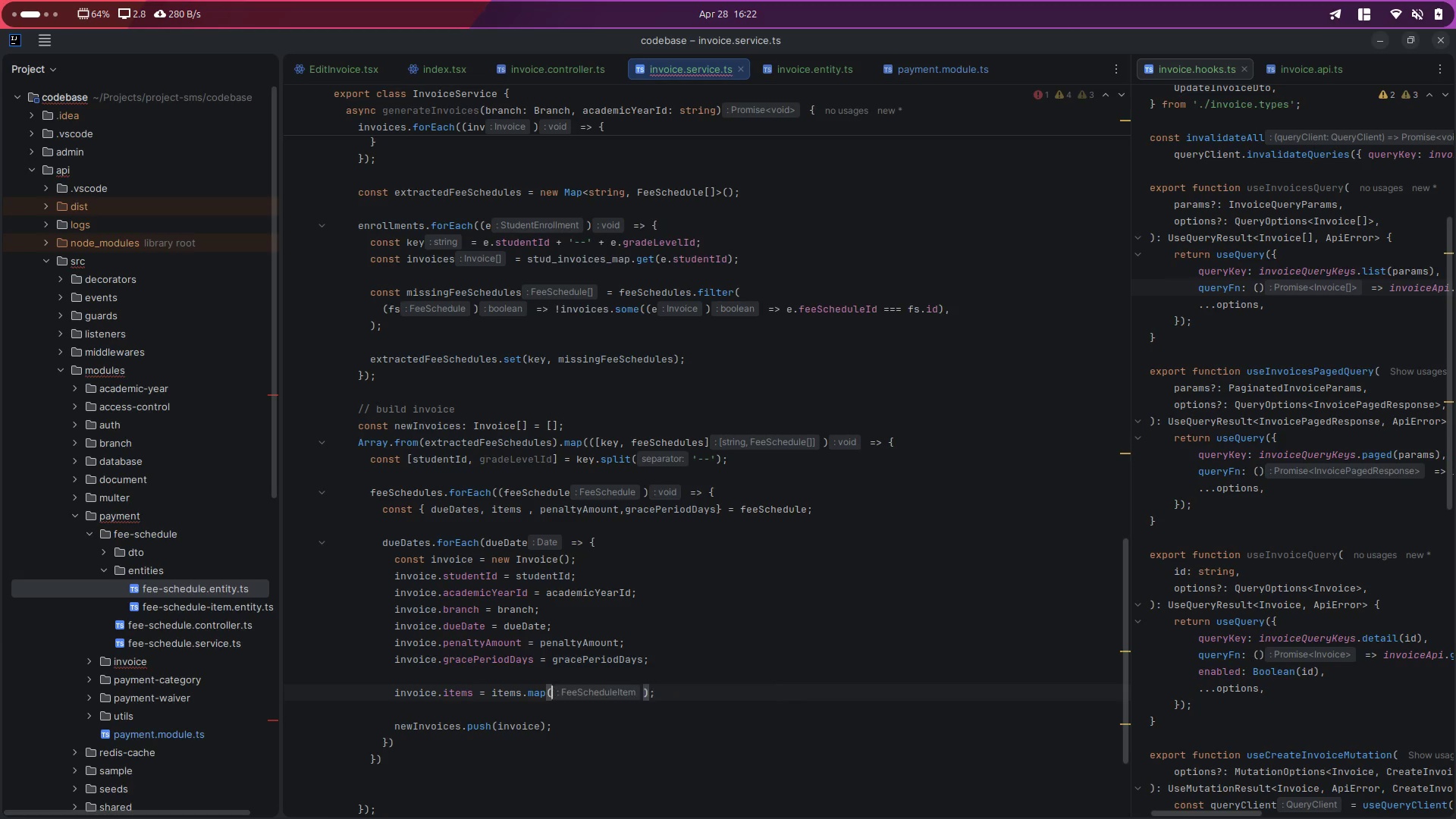 
key(Control+Z)
 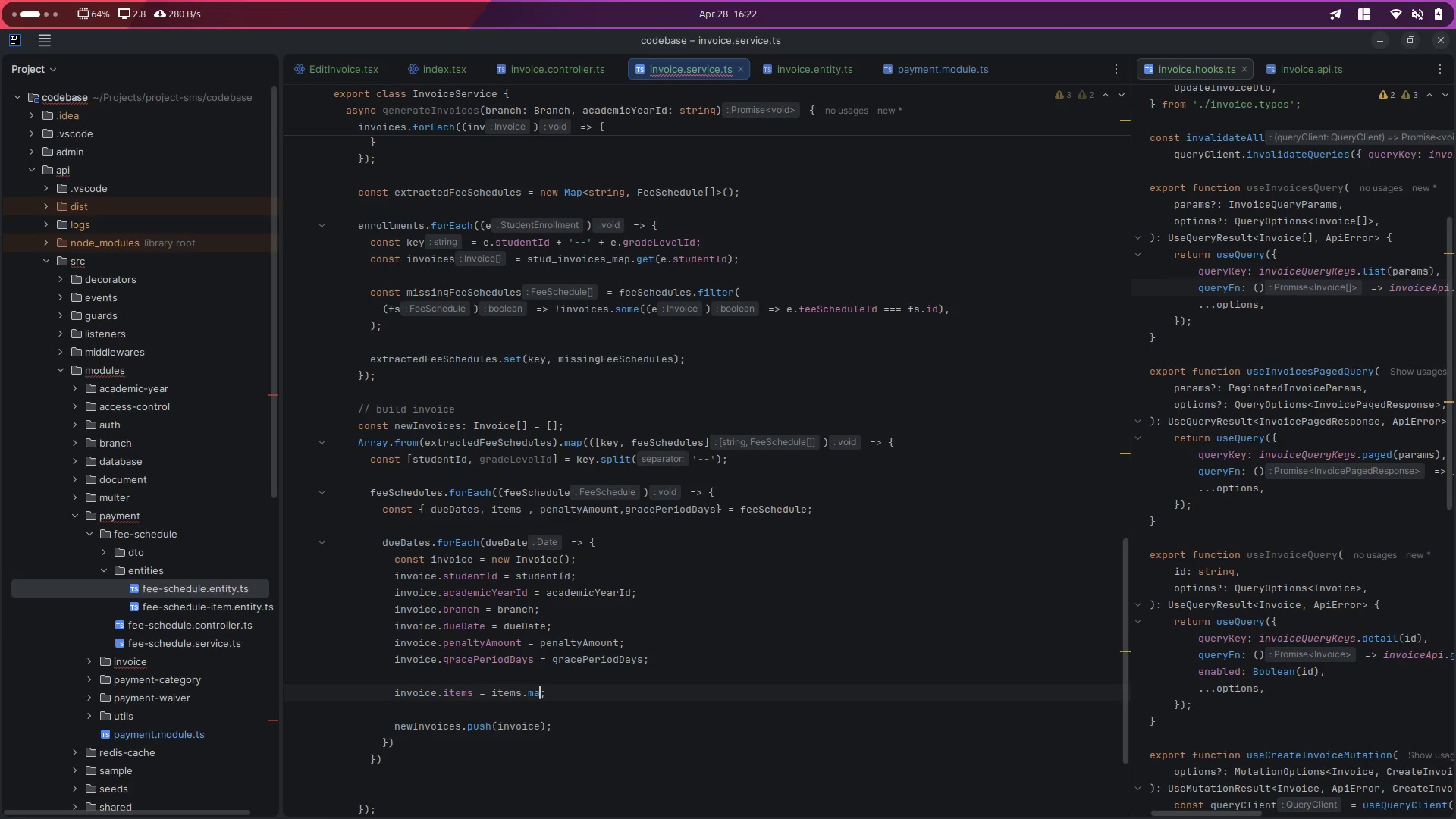 
key(Control+Y)
 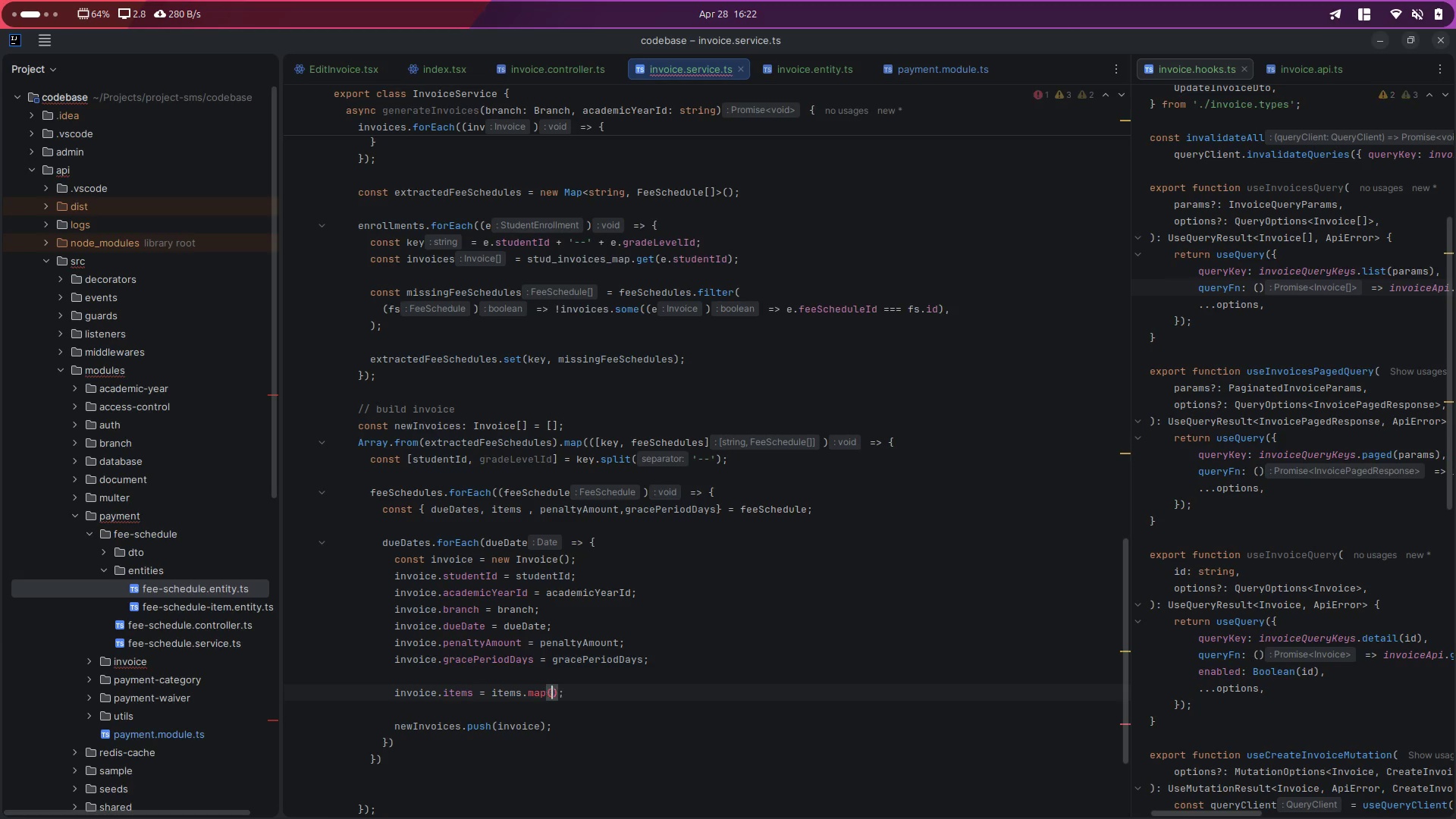 
key(Control+Y)
 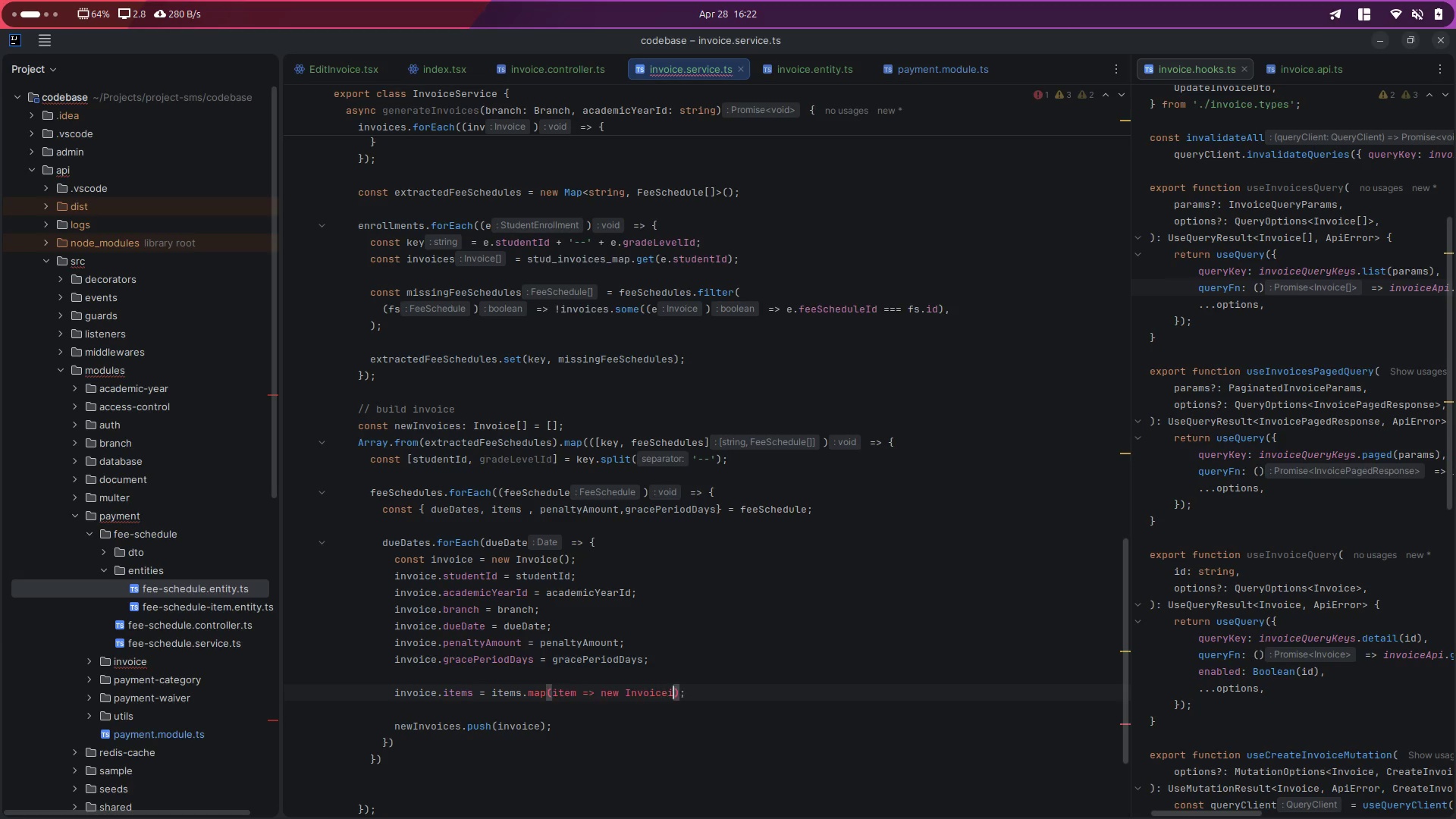 
key(Control+Y)
 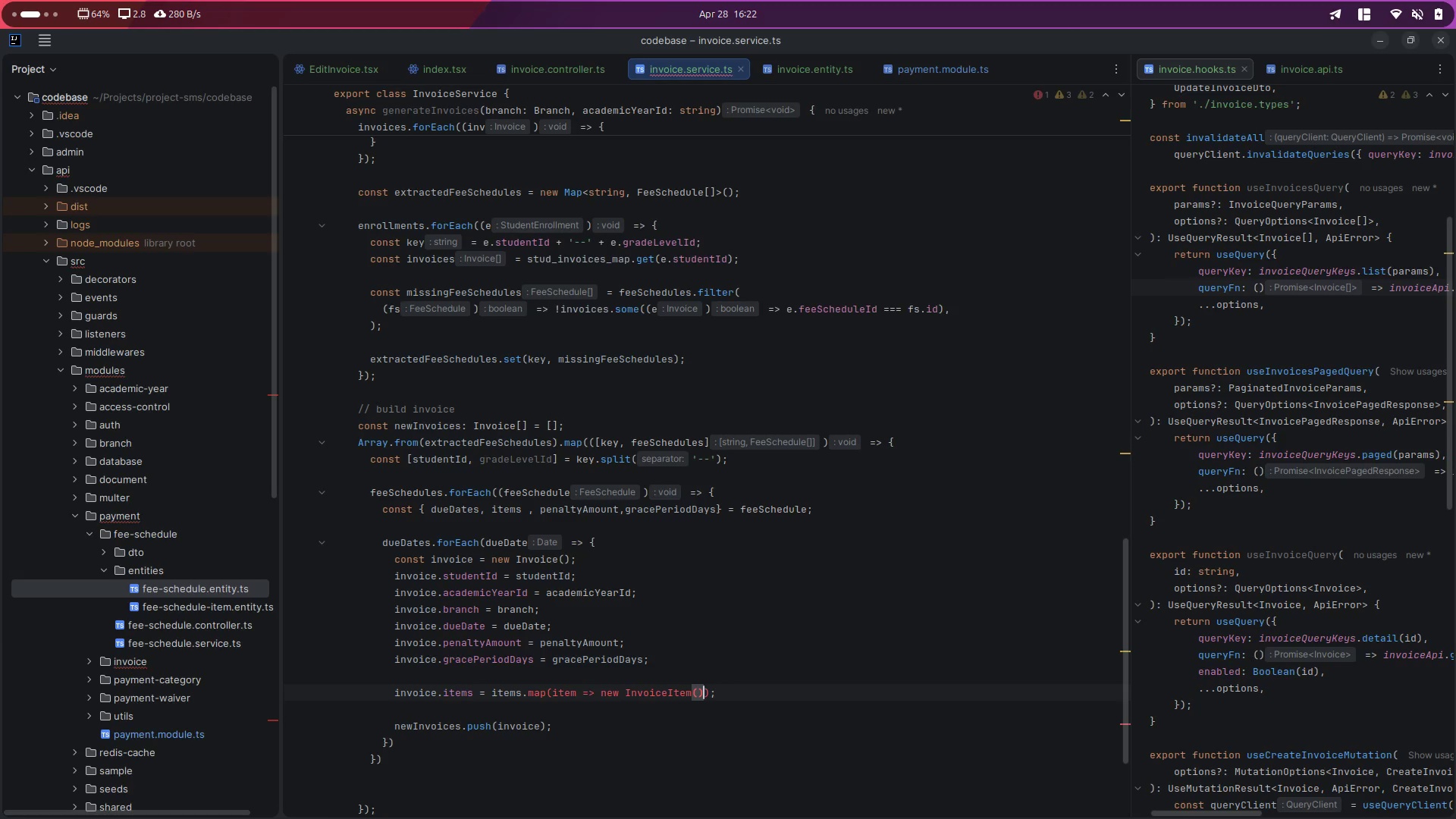 
key(Control+Y)
 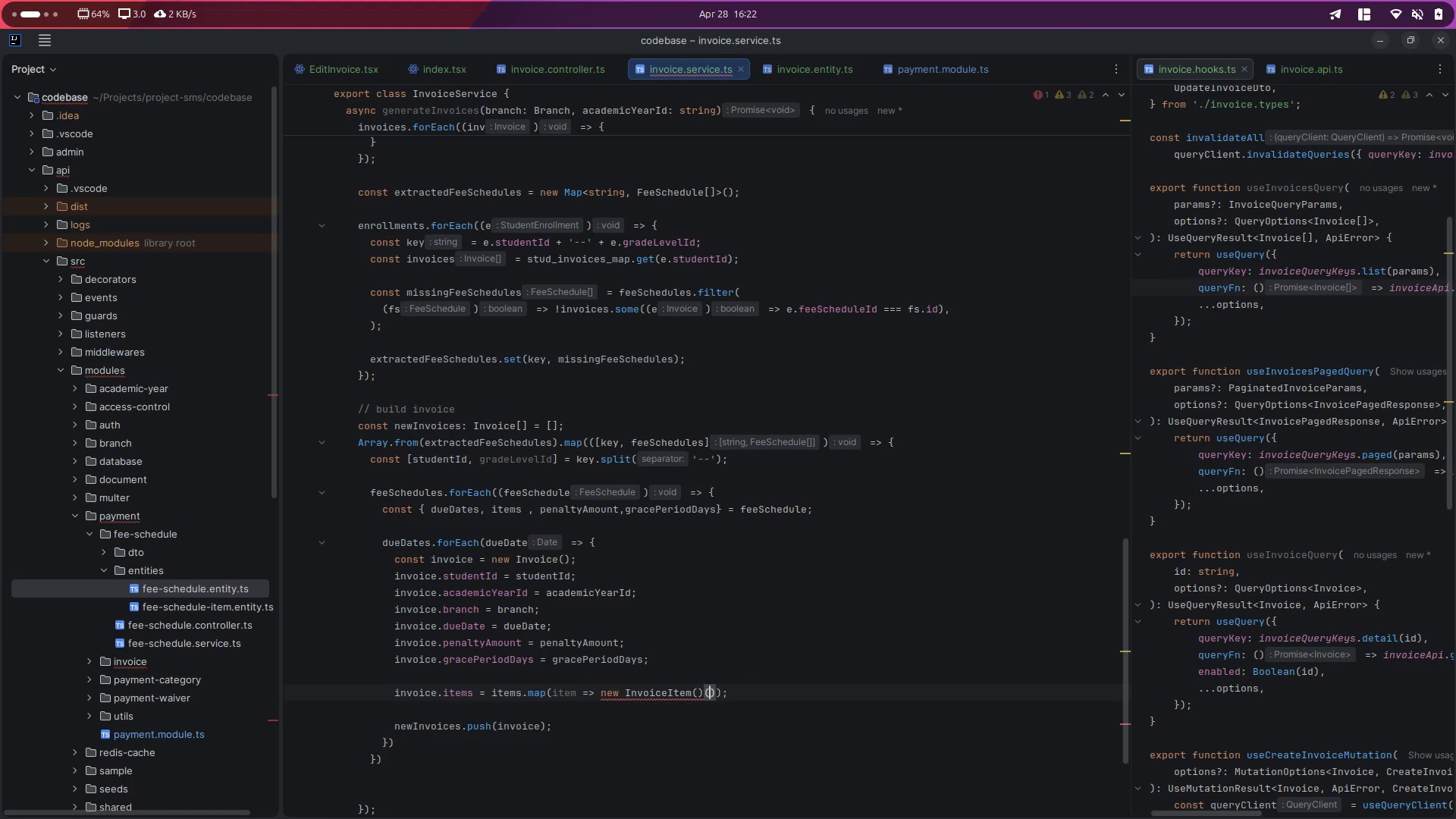 
key(Control+Z)
 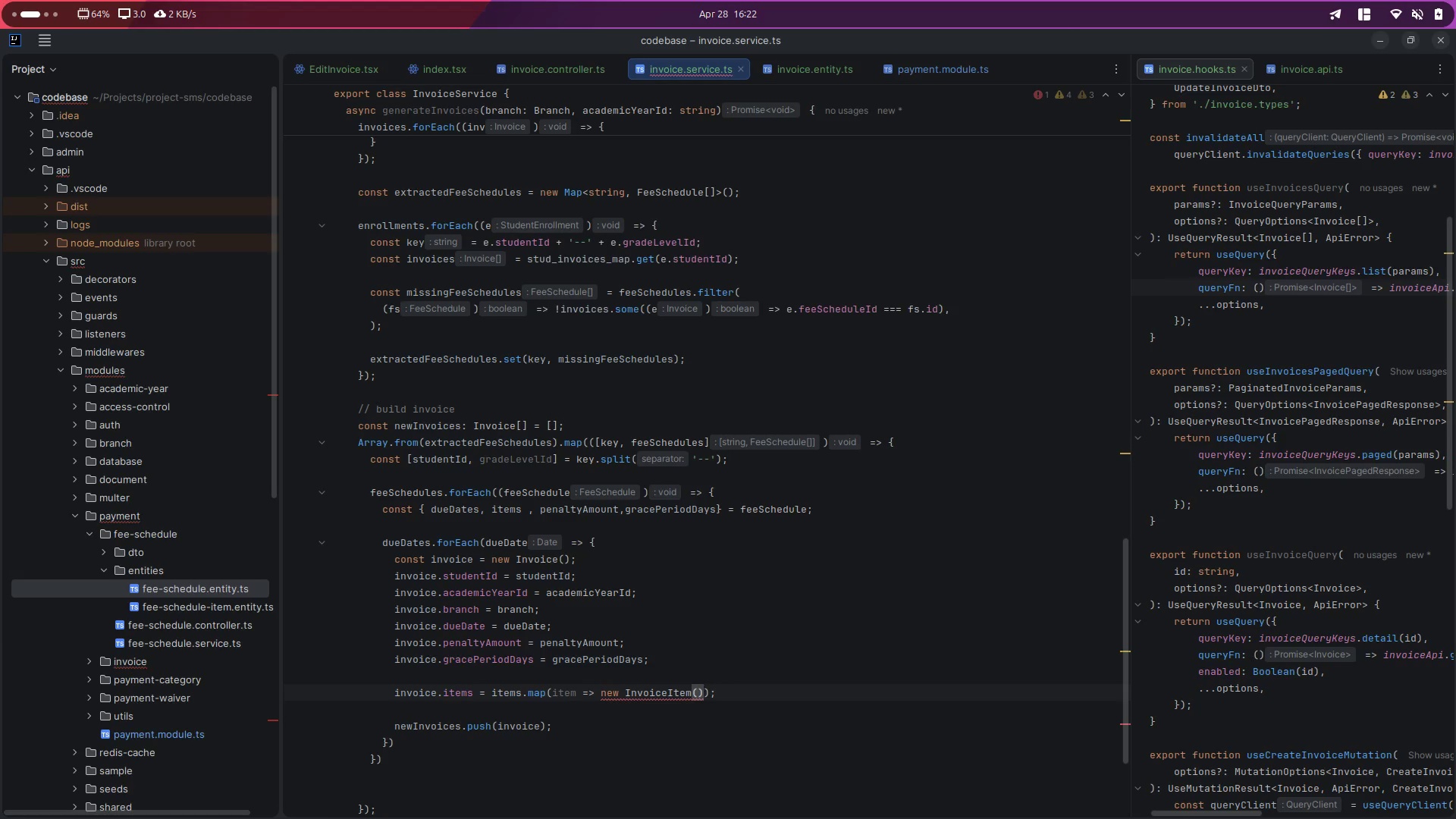 
hold_key(key=ArrowLeft, duration=0.94)
 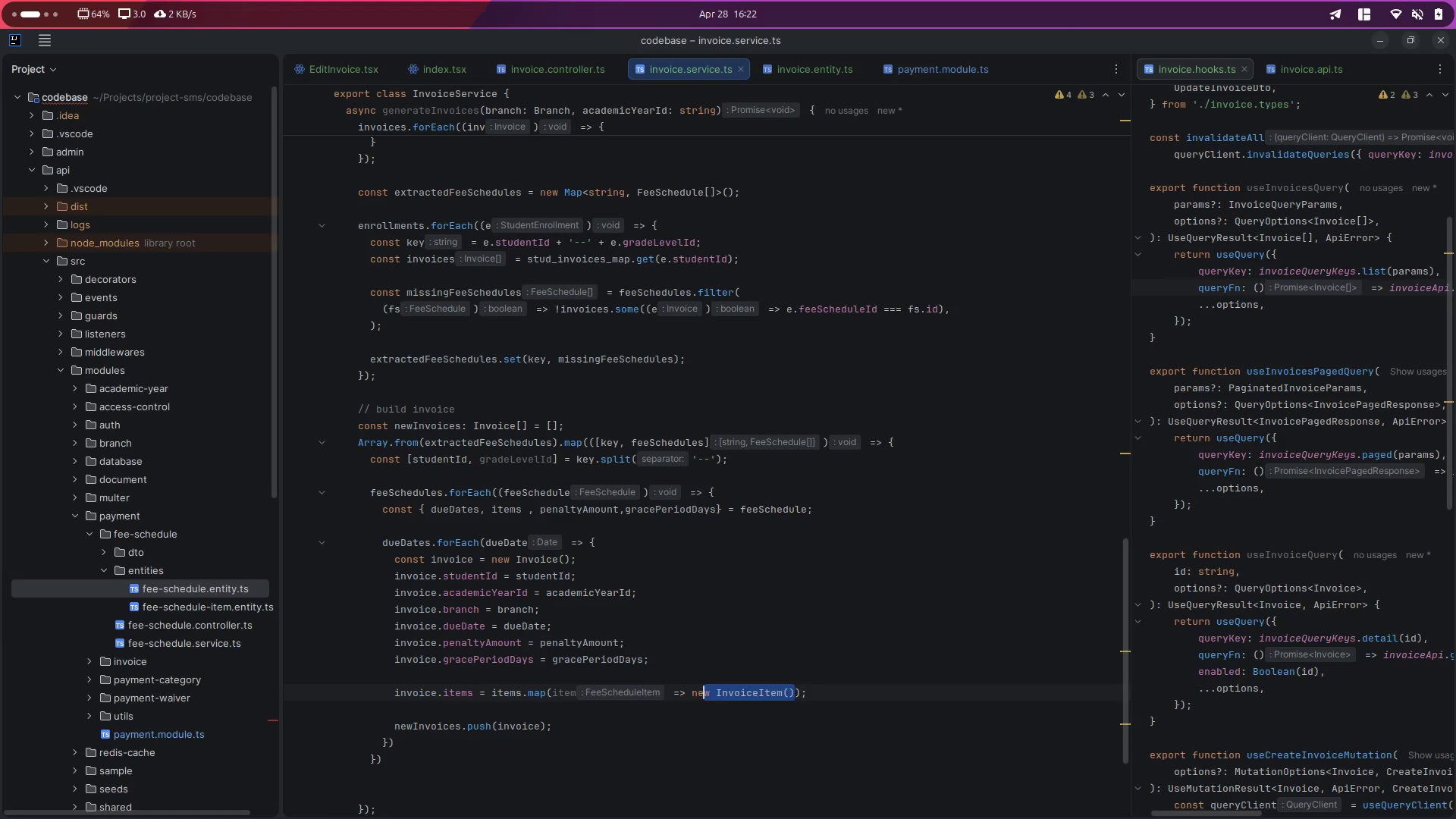 
key(Shift+ArrowLeft)
 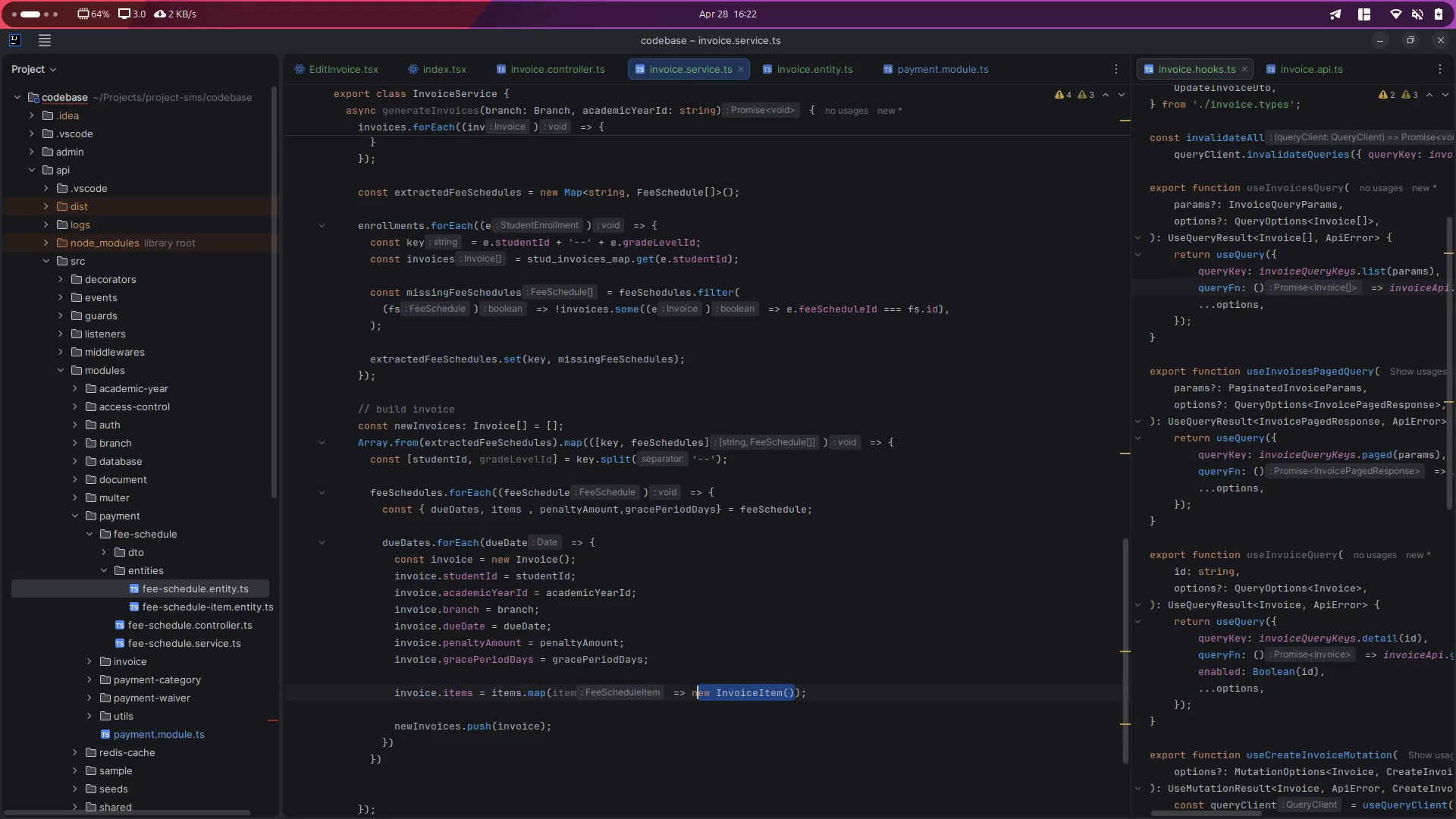 
key(Shift+ArrowLeft)
 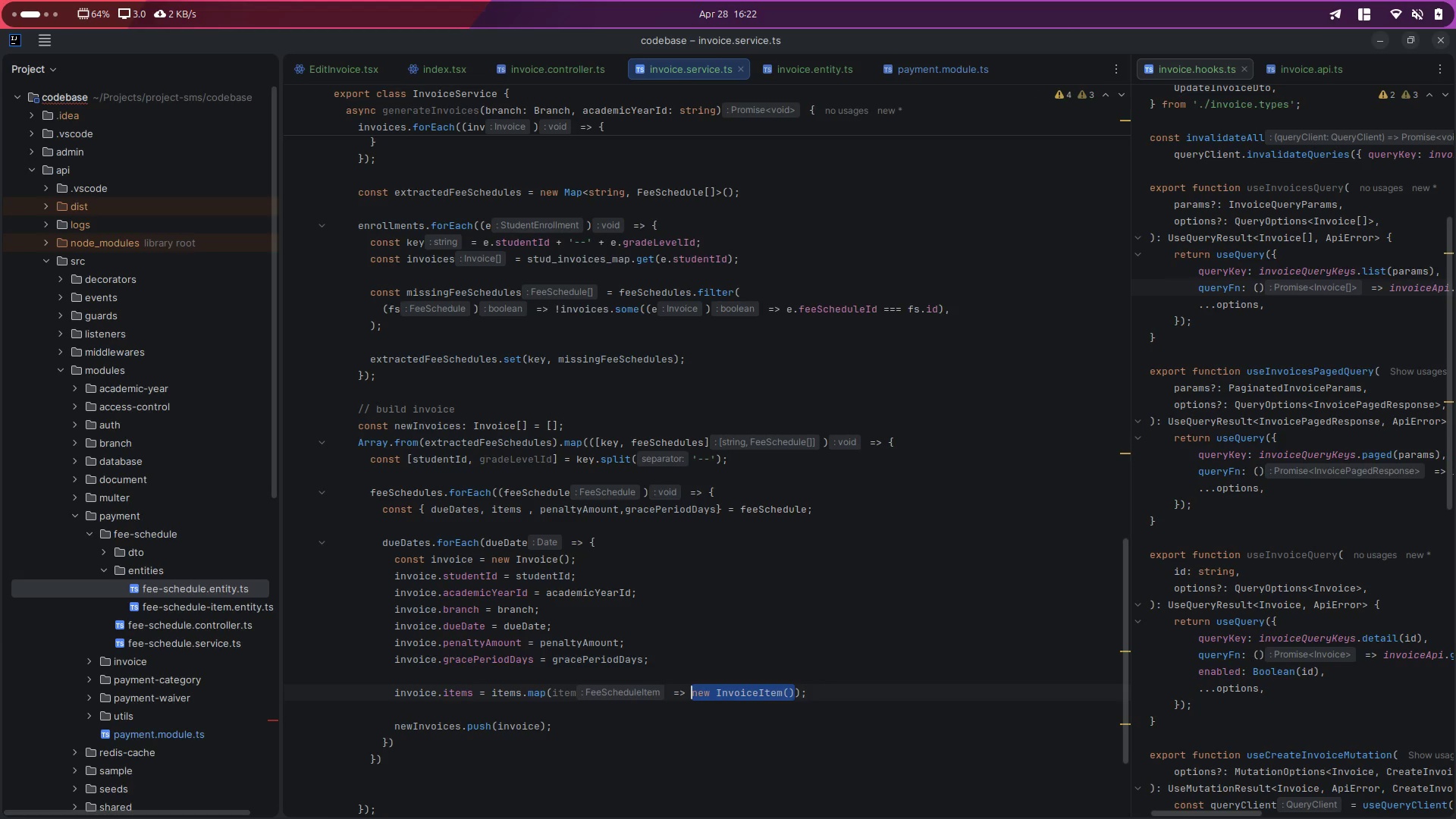 
key(Control+ControlLeft)
 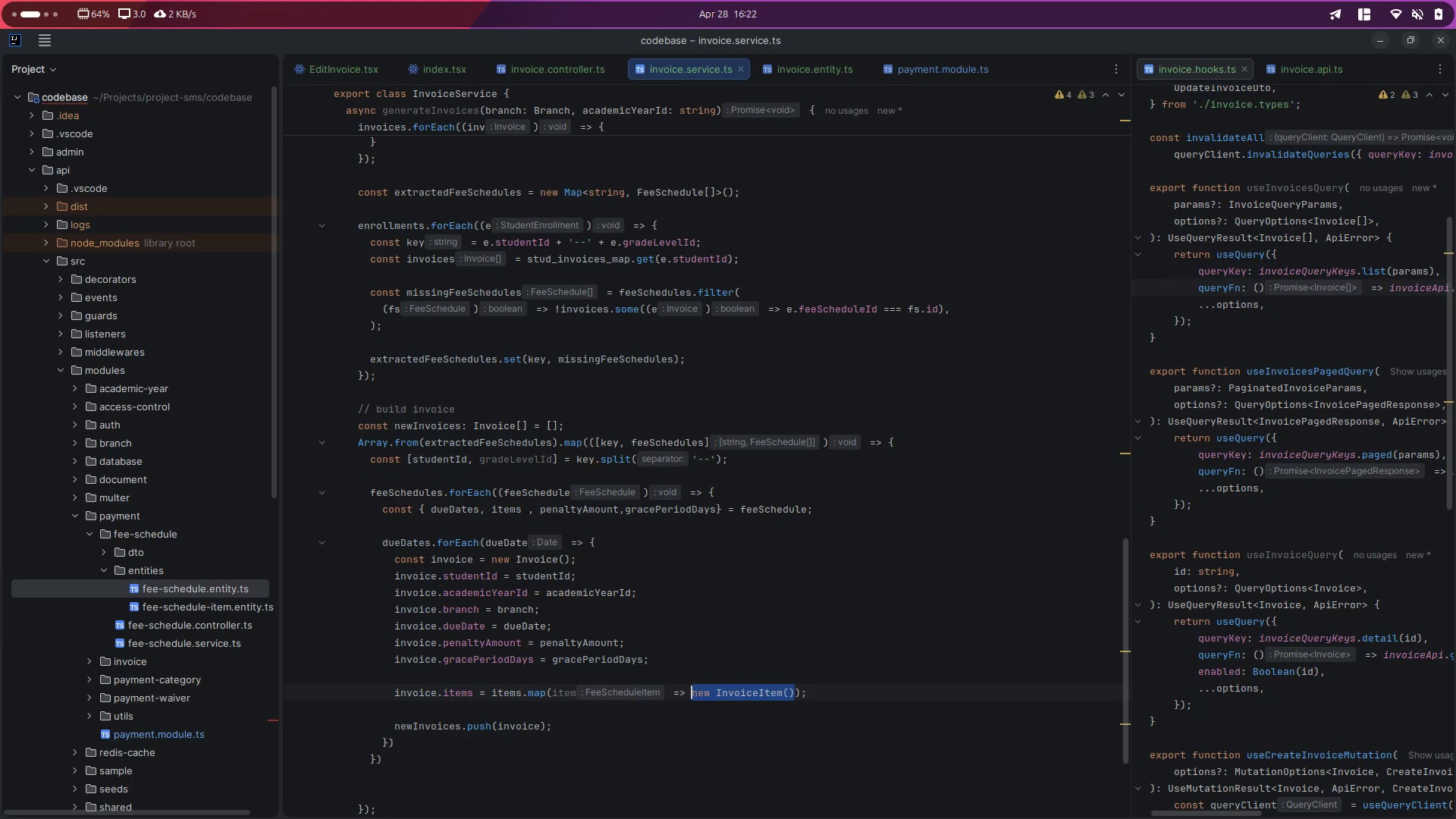 
key(Control+X)
 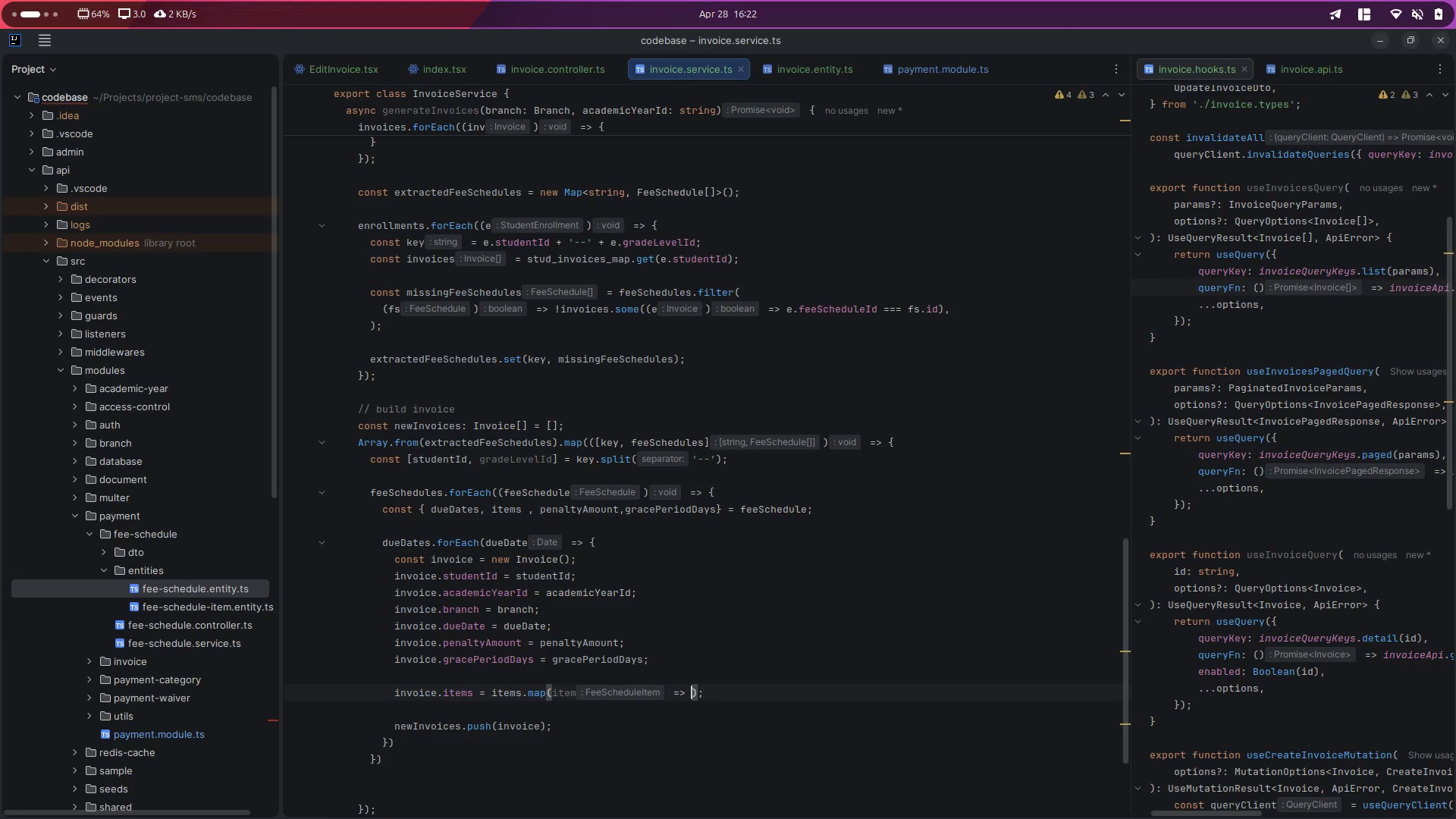 
key(Shift+ShiftLeft)
 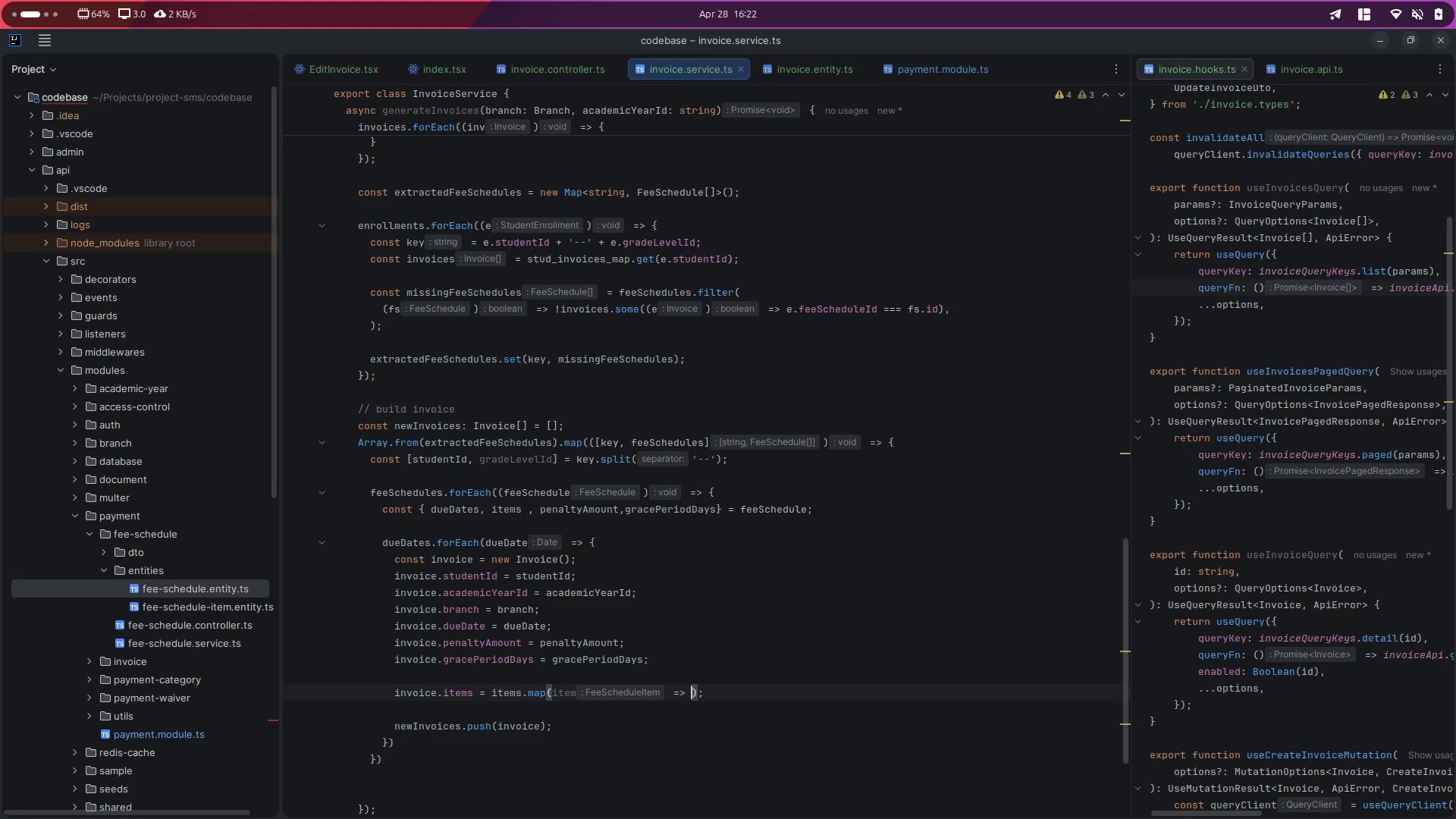 
key(Shift+BracketLeft)
 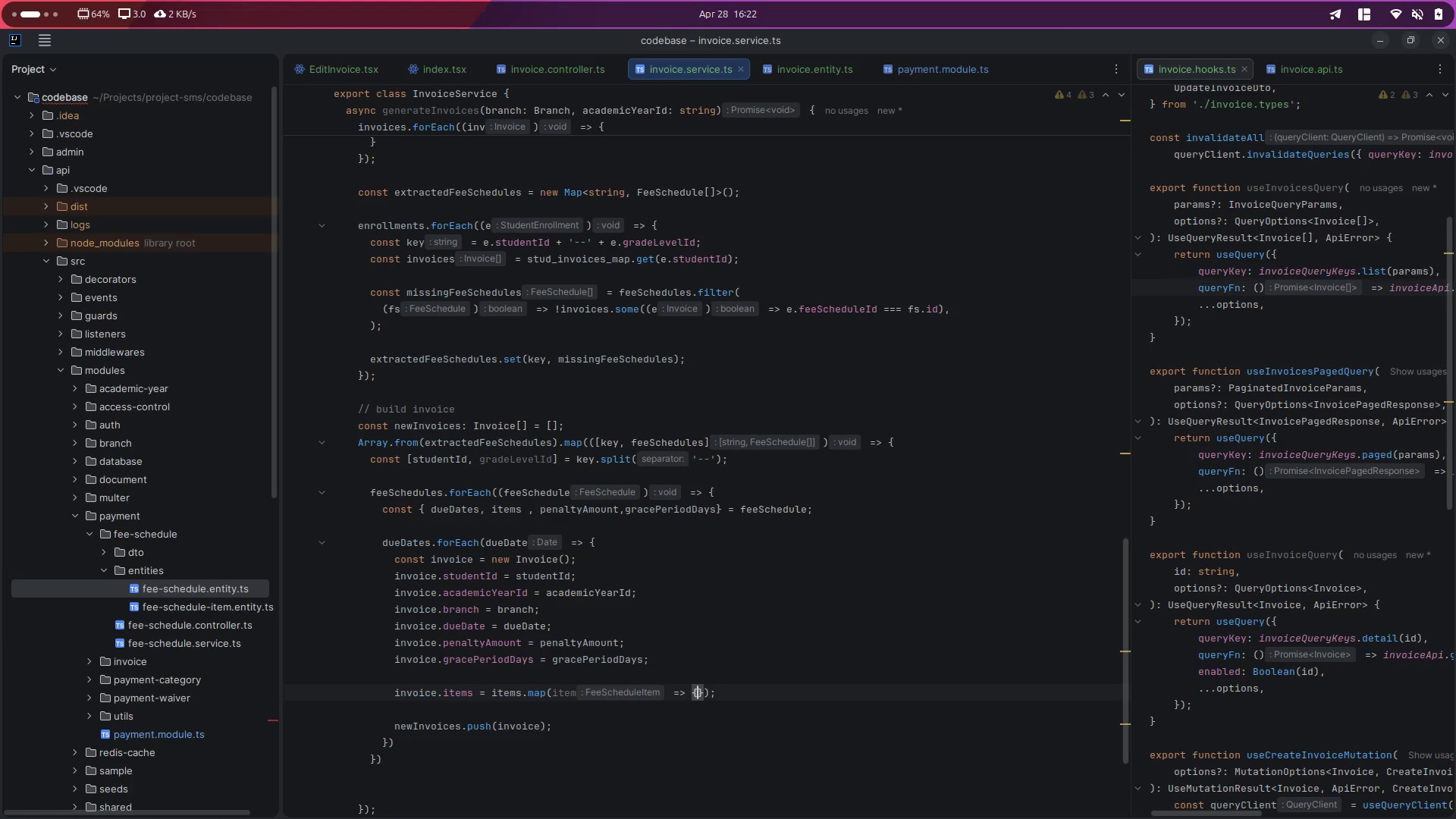 
key(Enter)
 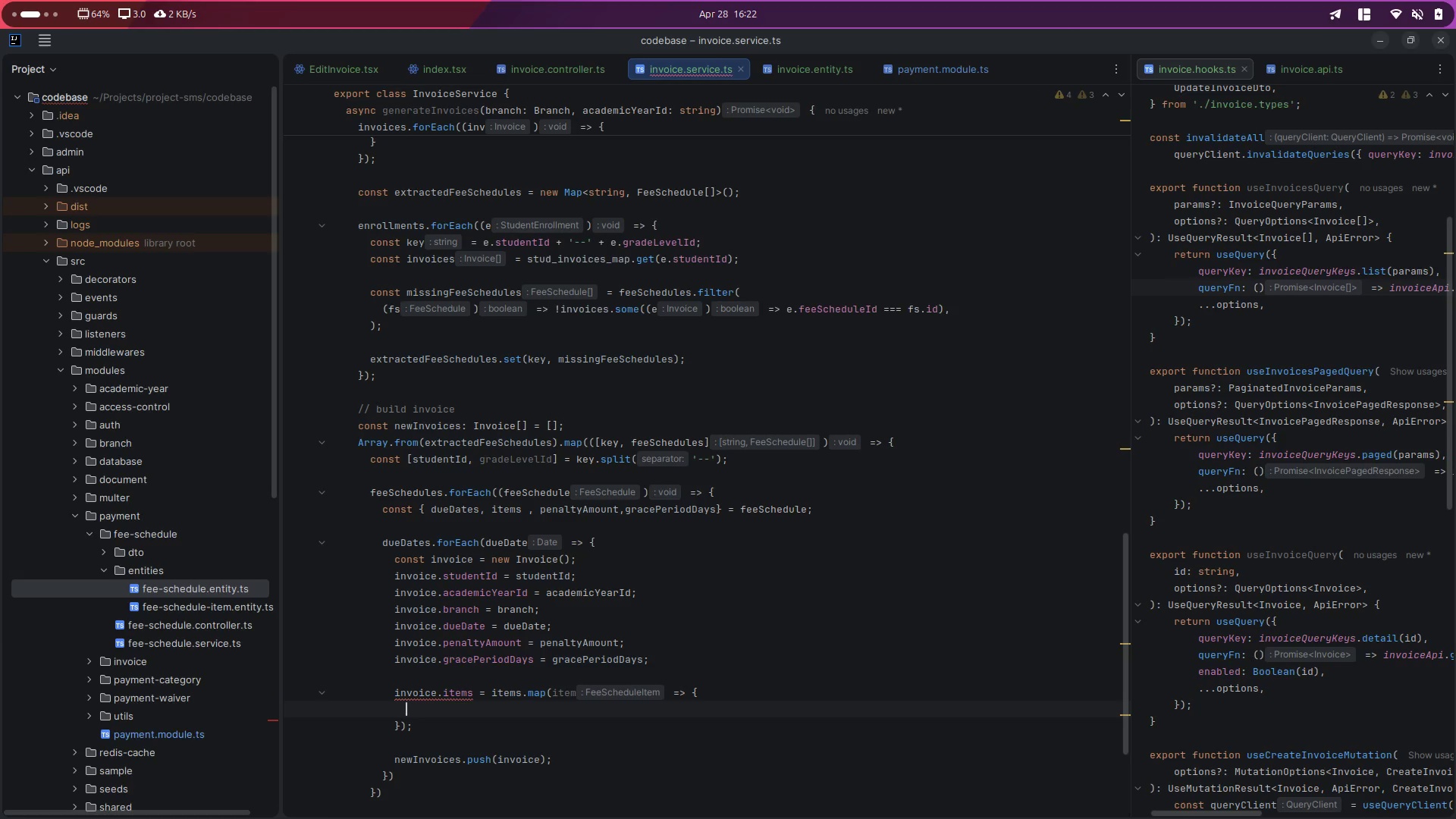 
type(const item = )
 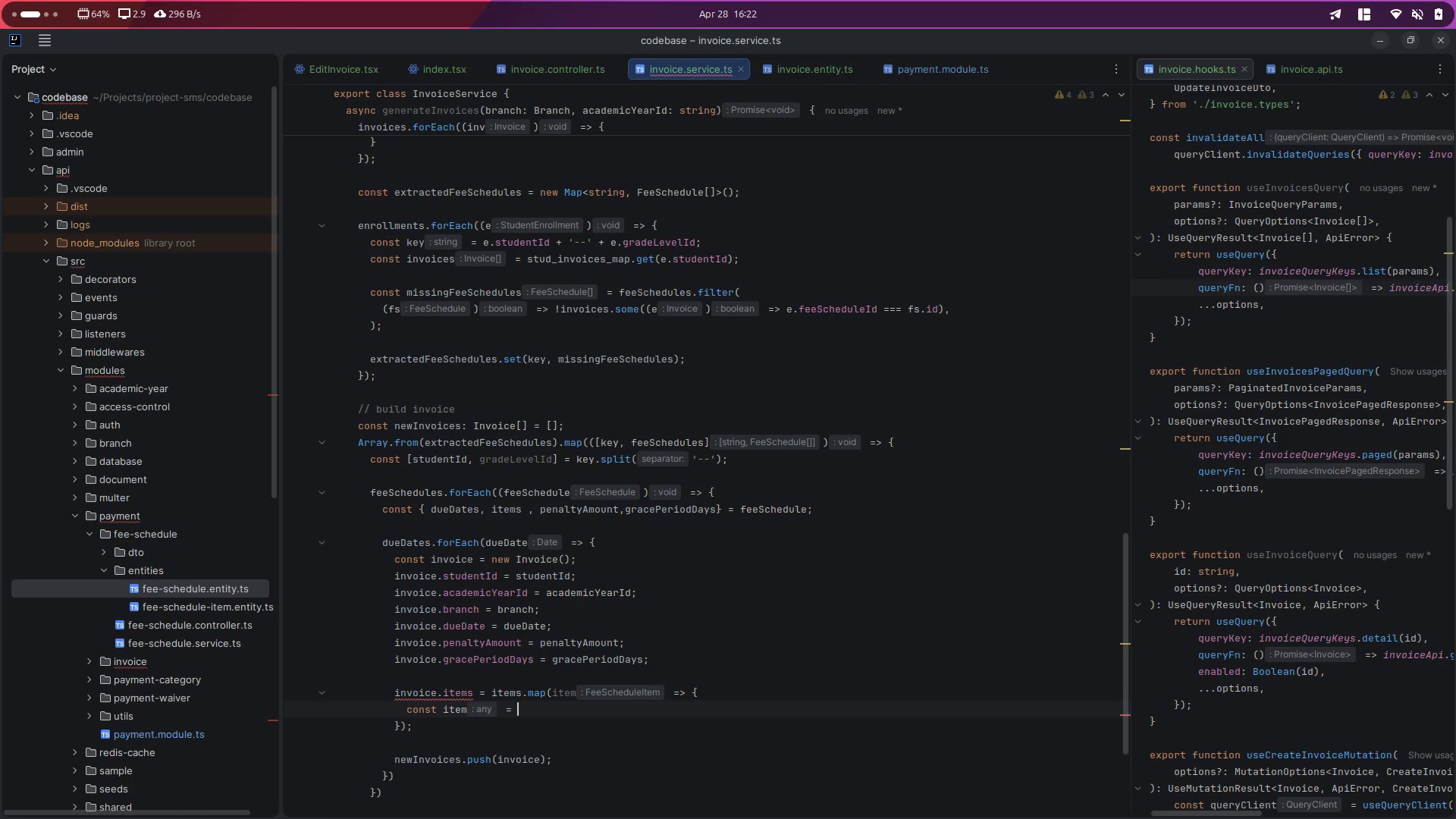 
key(Control+V)
 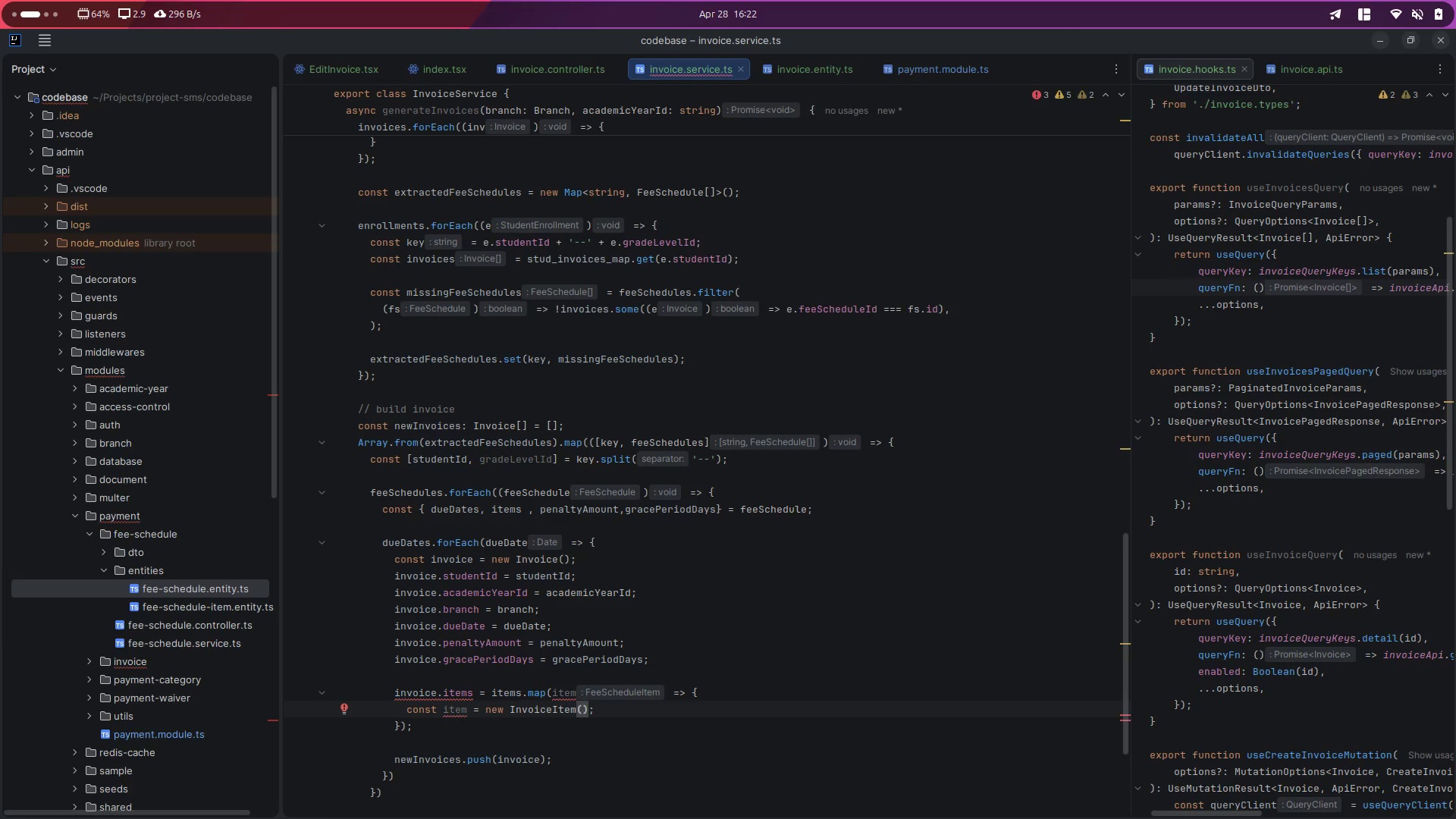 
scroll: coordinate [599, 609], scroll_direction: down, amount: 4.0
 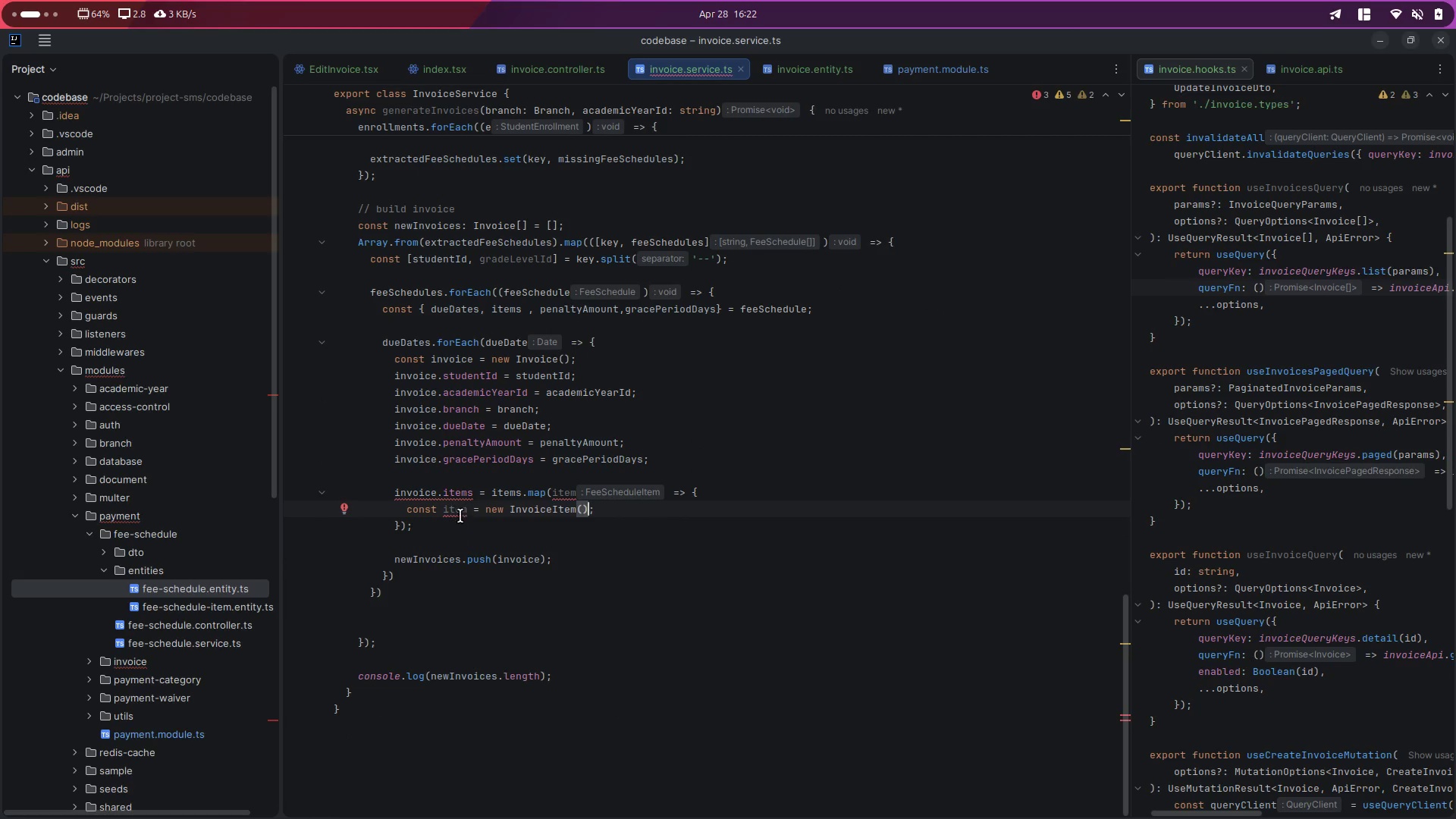 
double_click([460, 515])
 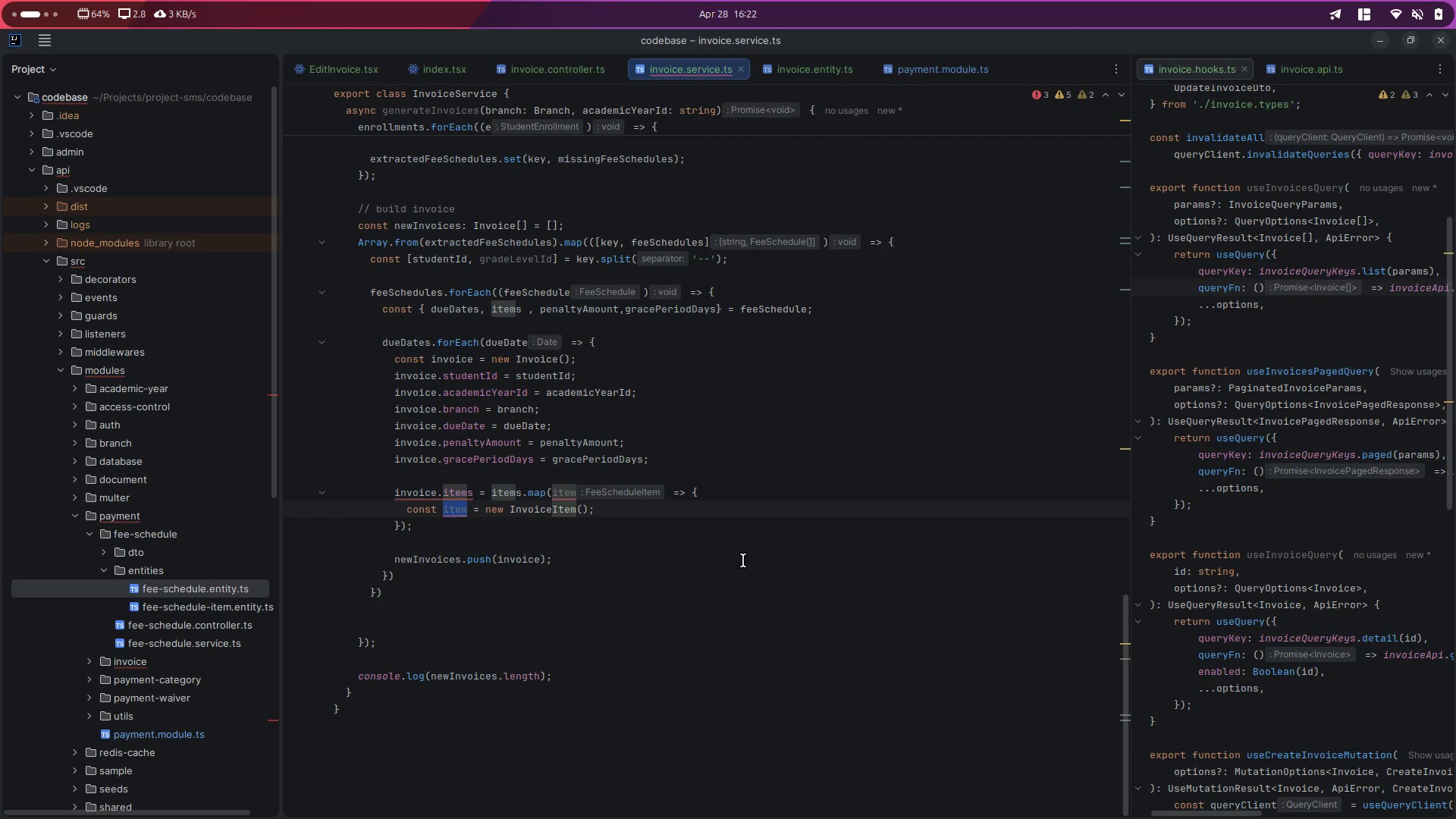 
type(in)
 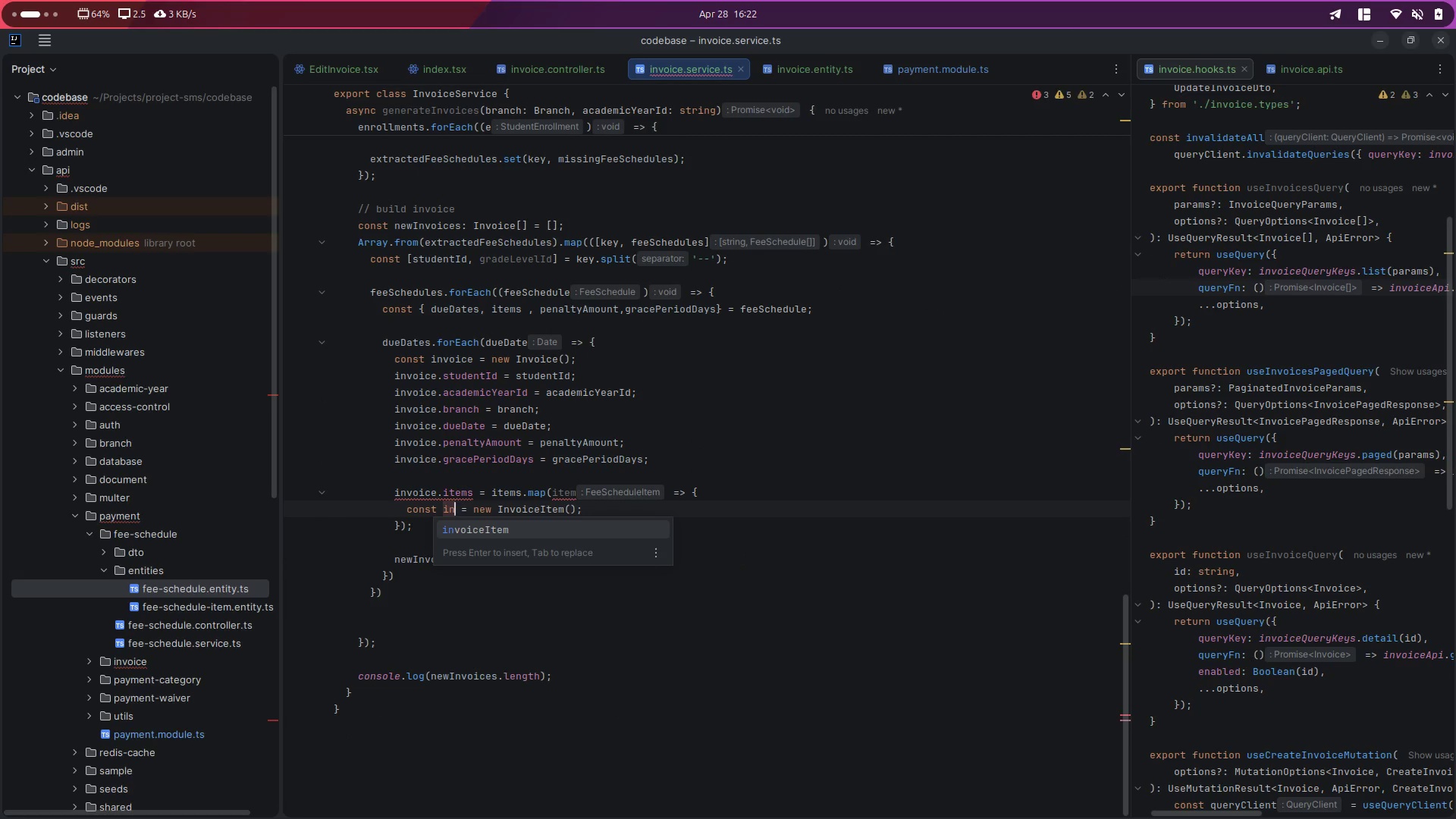 
key(Enter)
 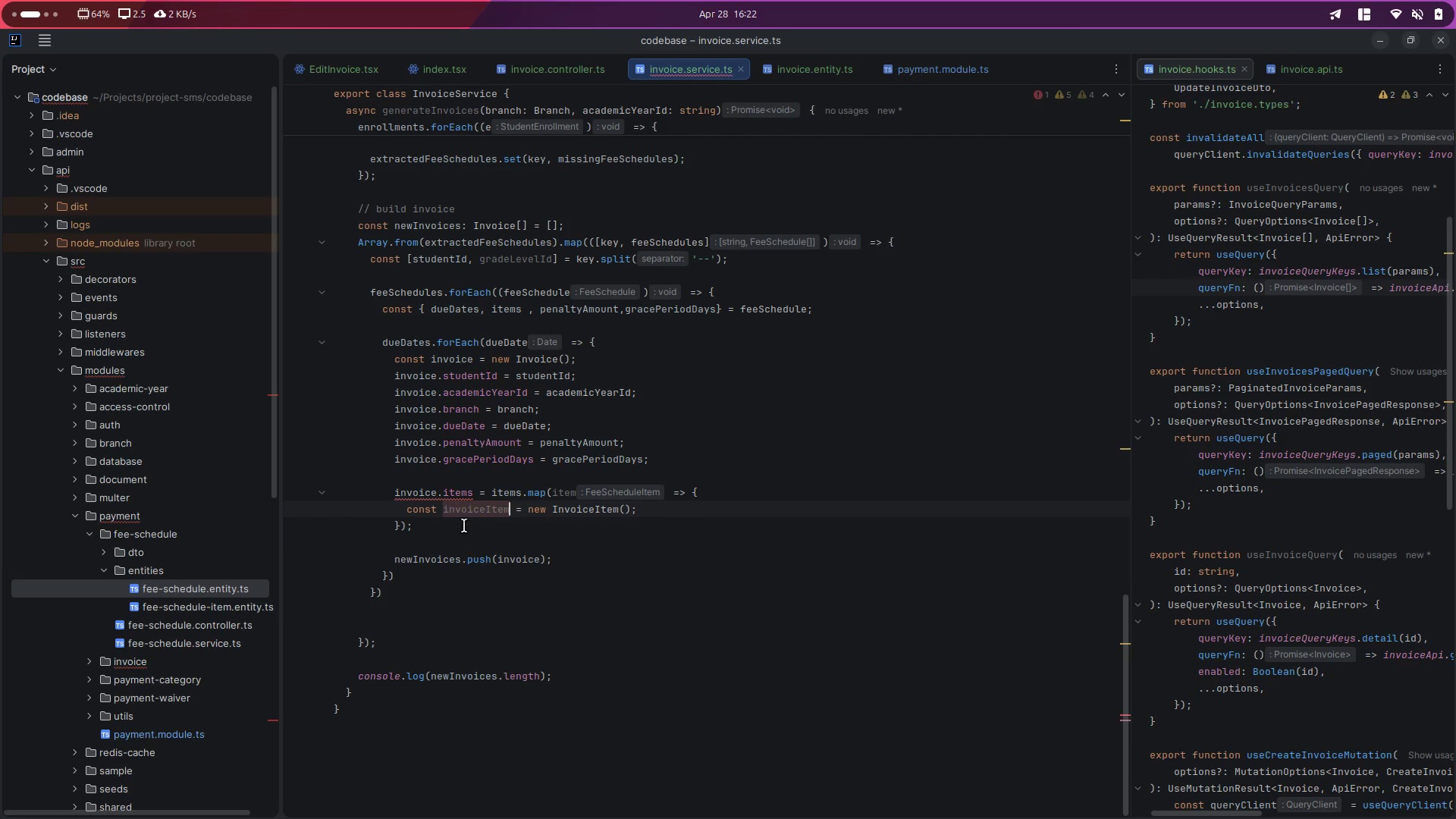 
double_click([484, 513])
 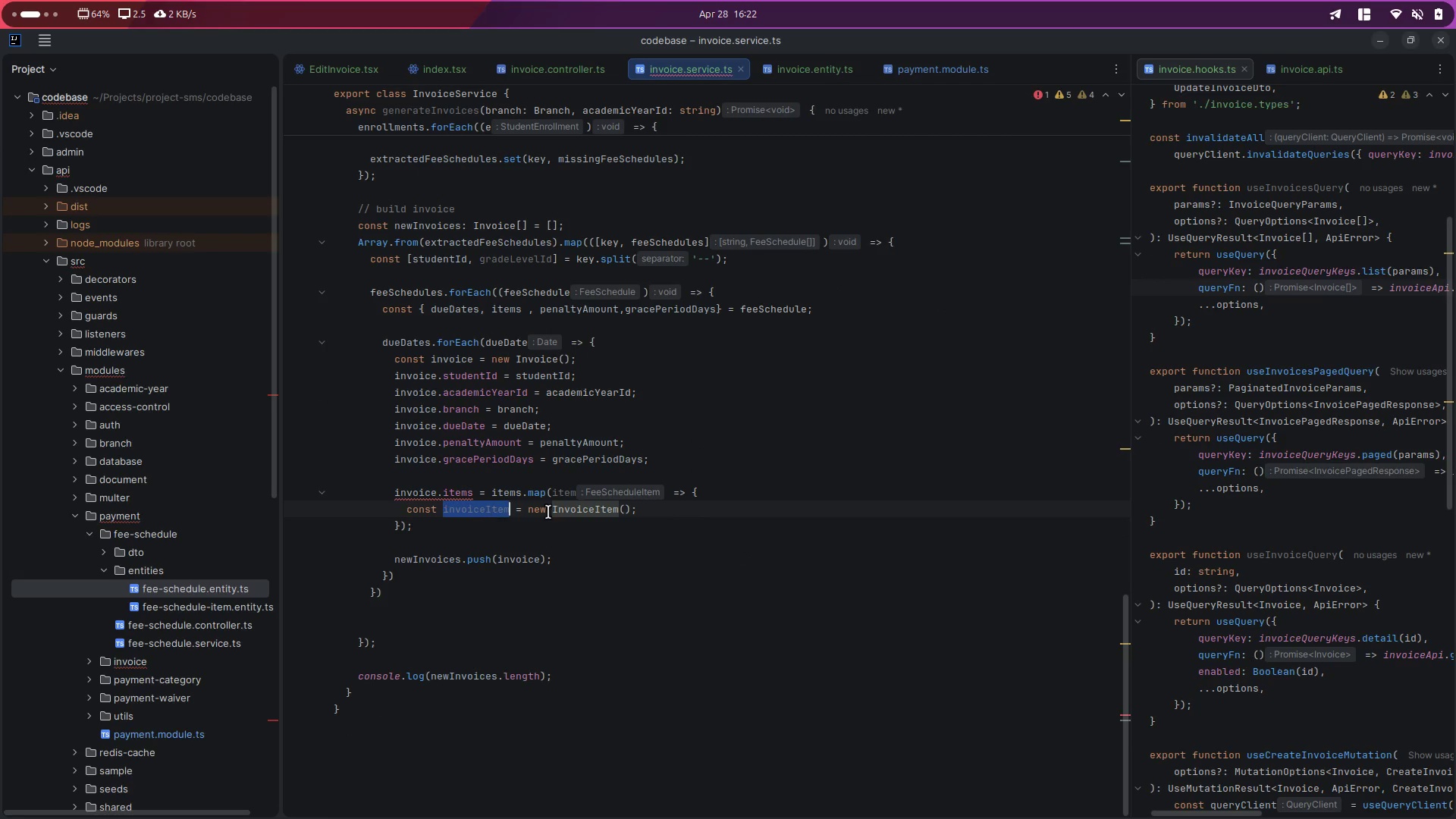 
key(Control+ControlLeft)
 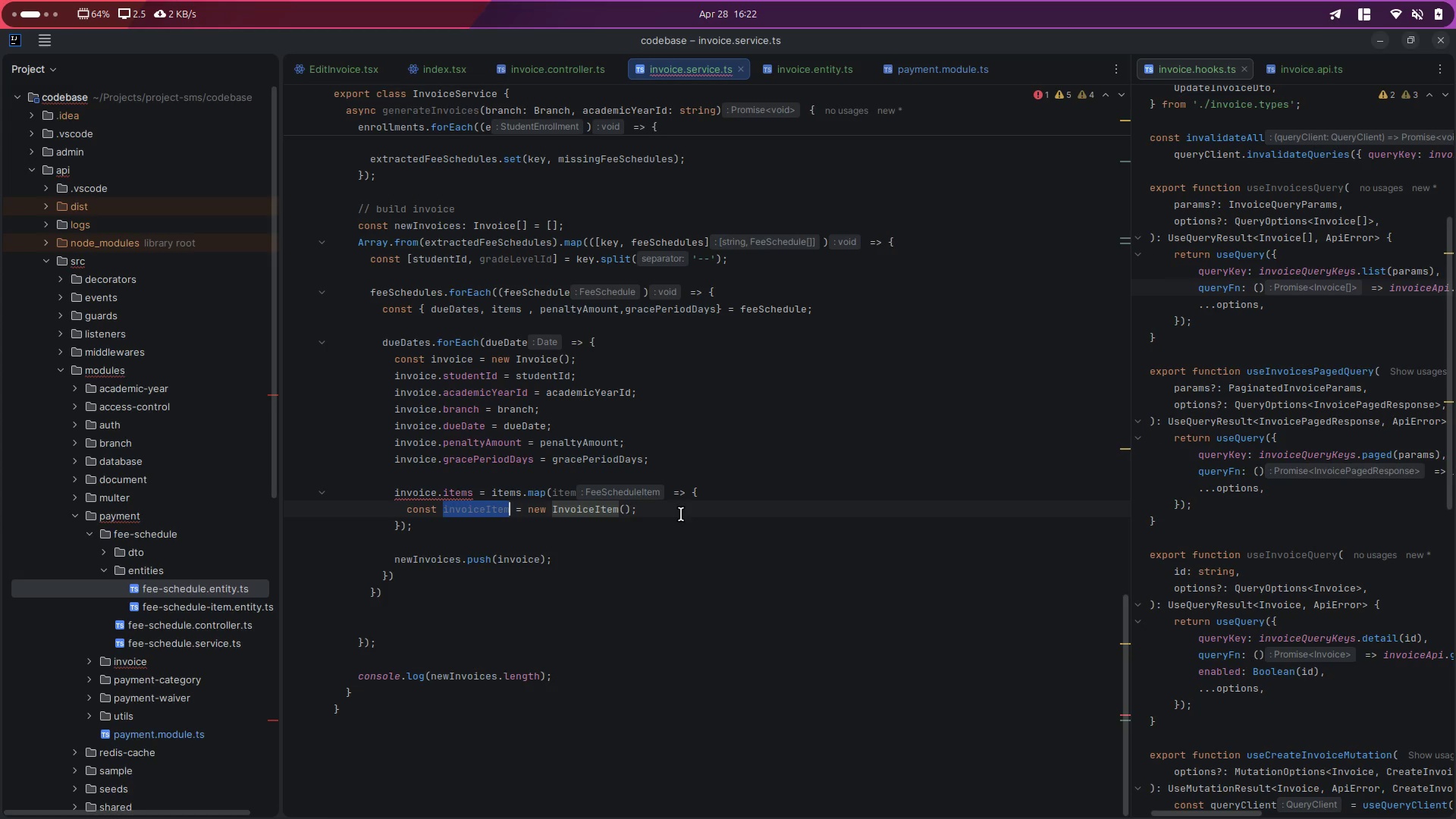 
key(Control+C)
 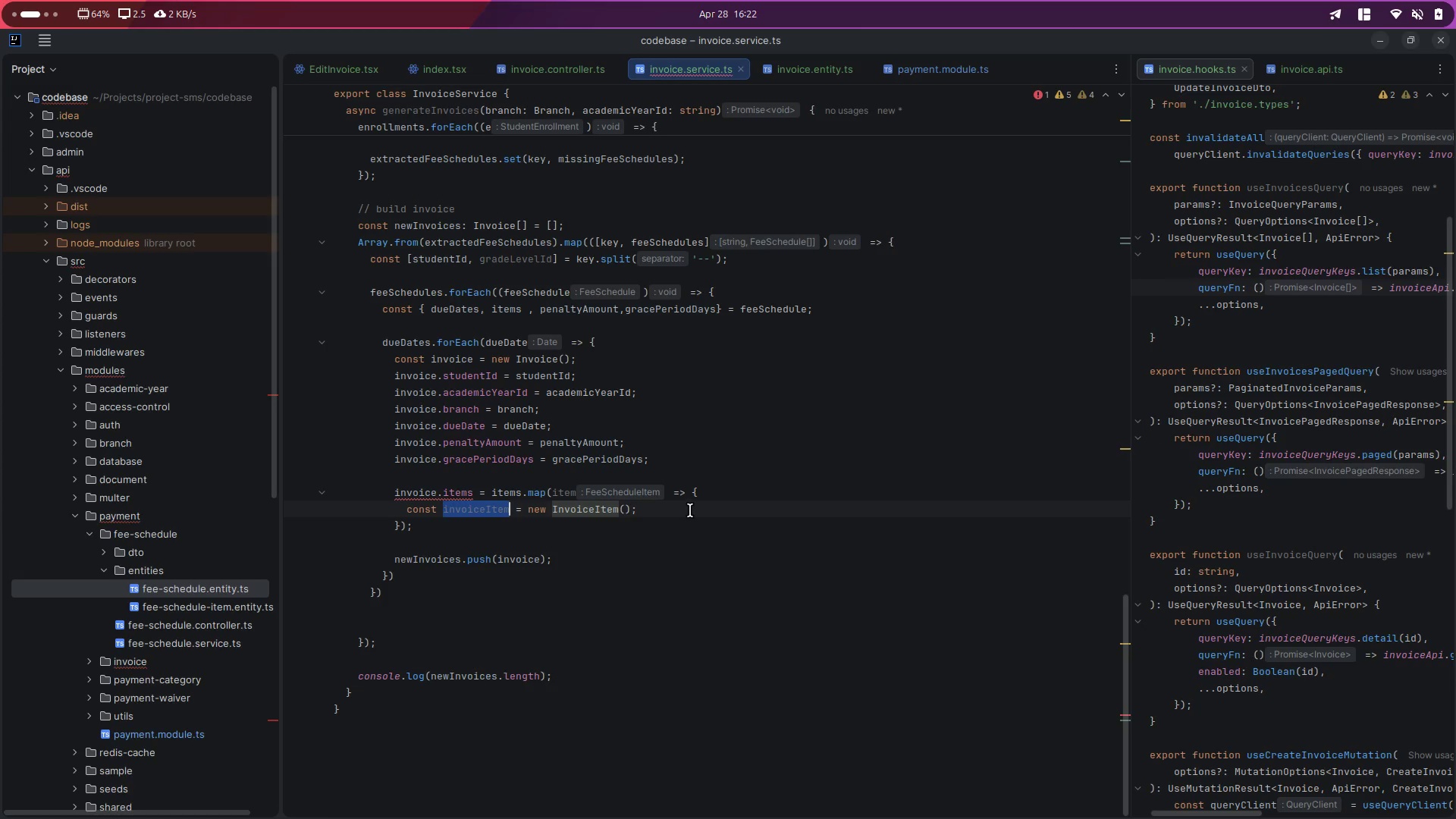 
left_click([690, 510])
 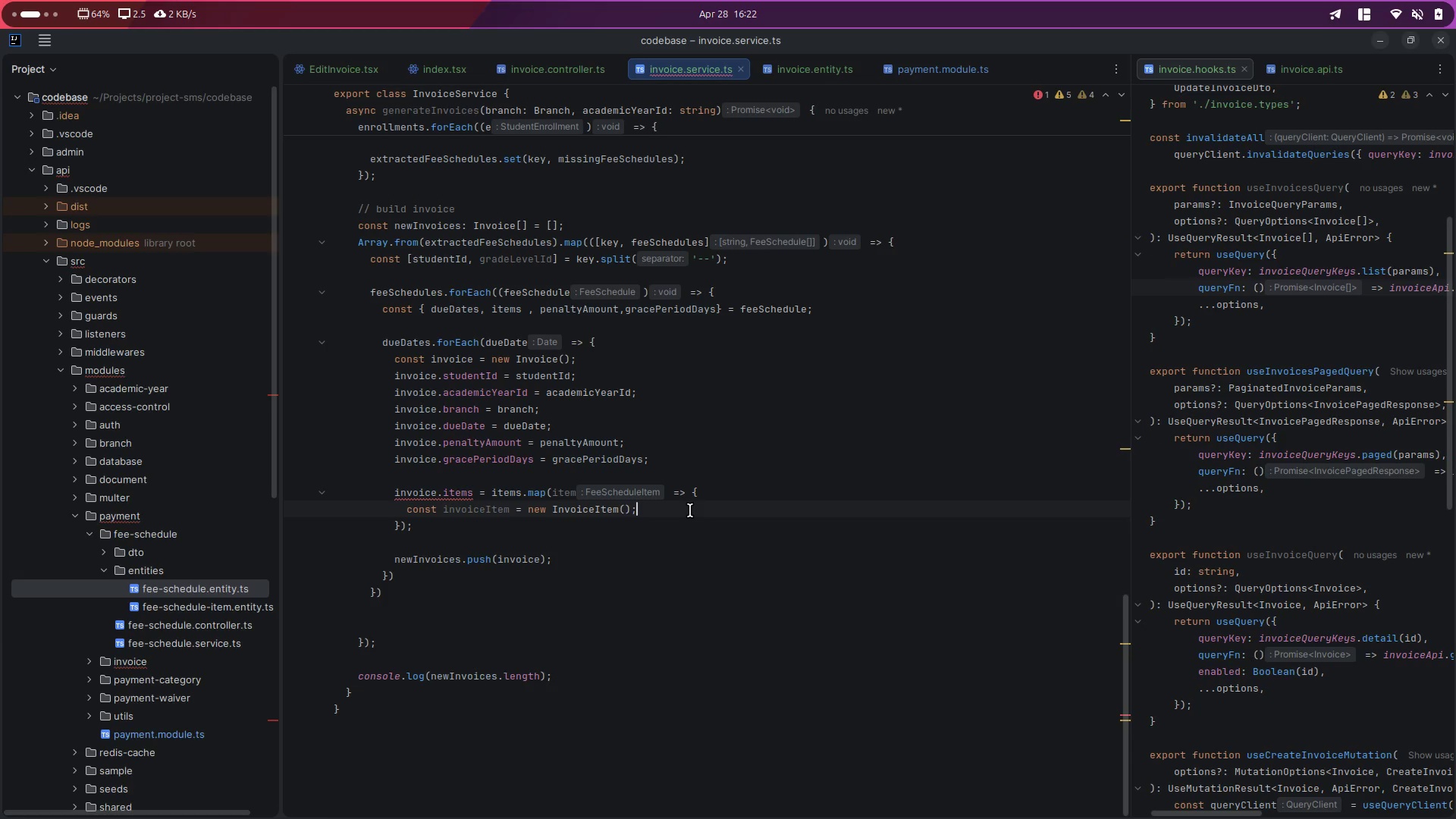 
key(Enter)
 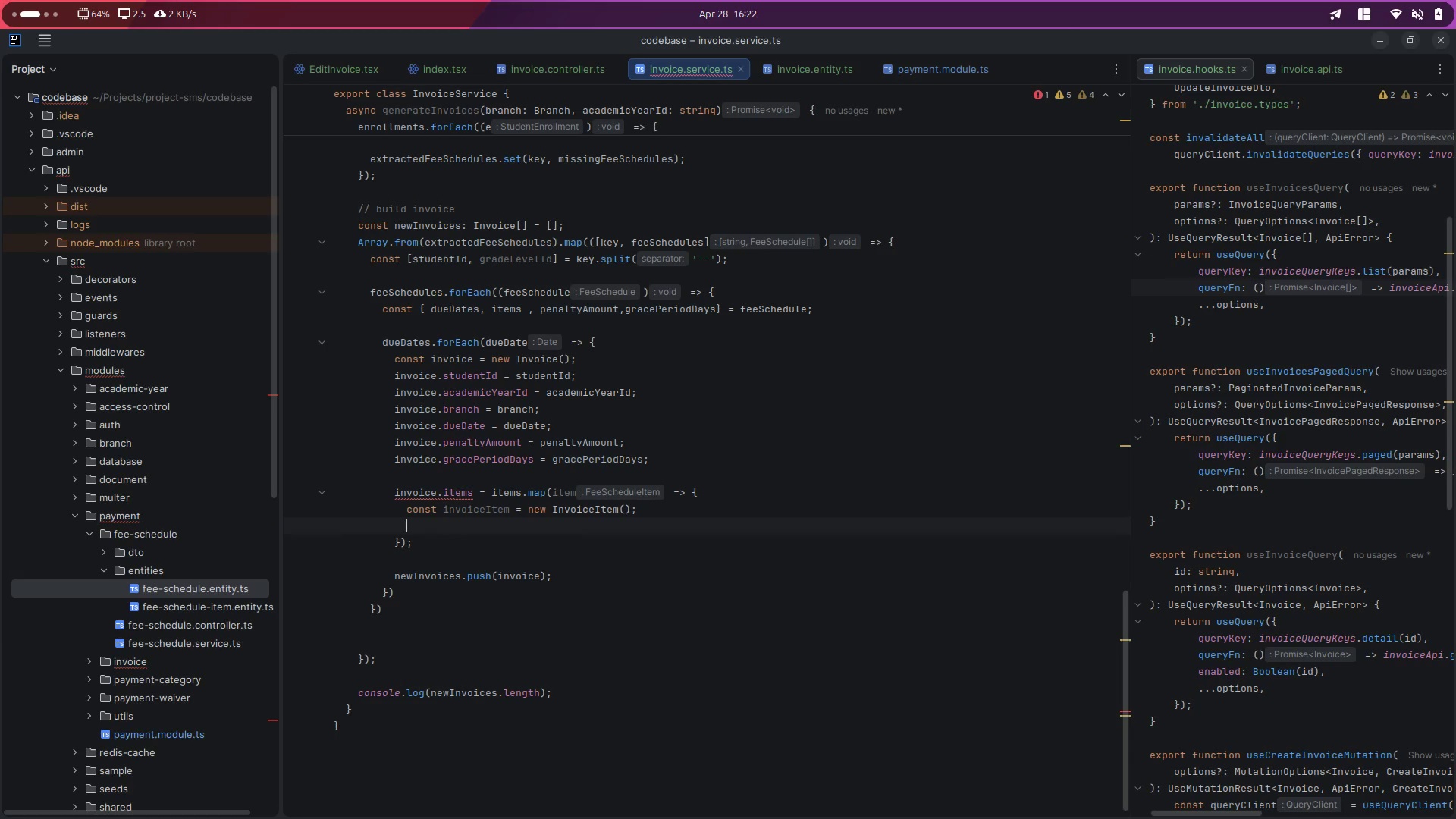 
key(Control+ControlLeft)
 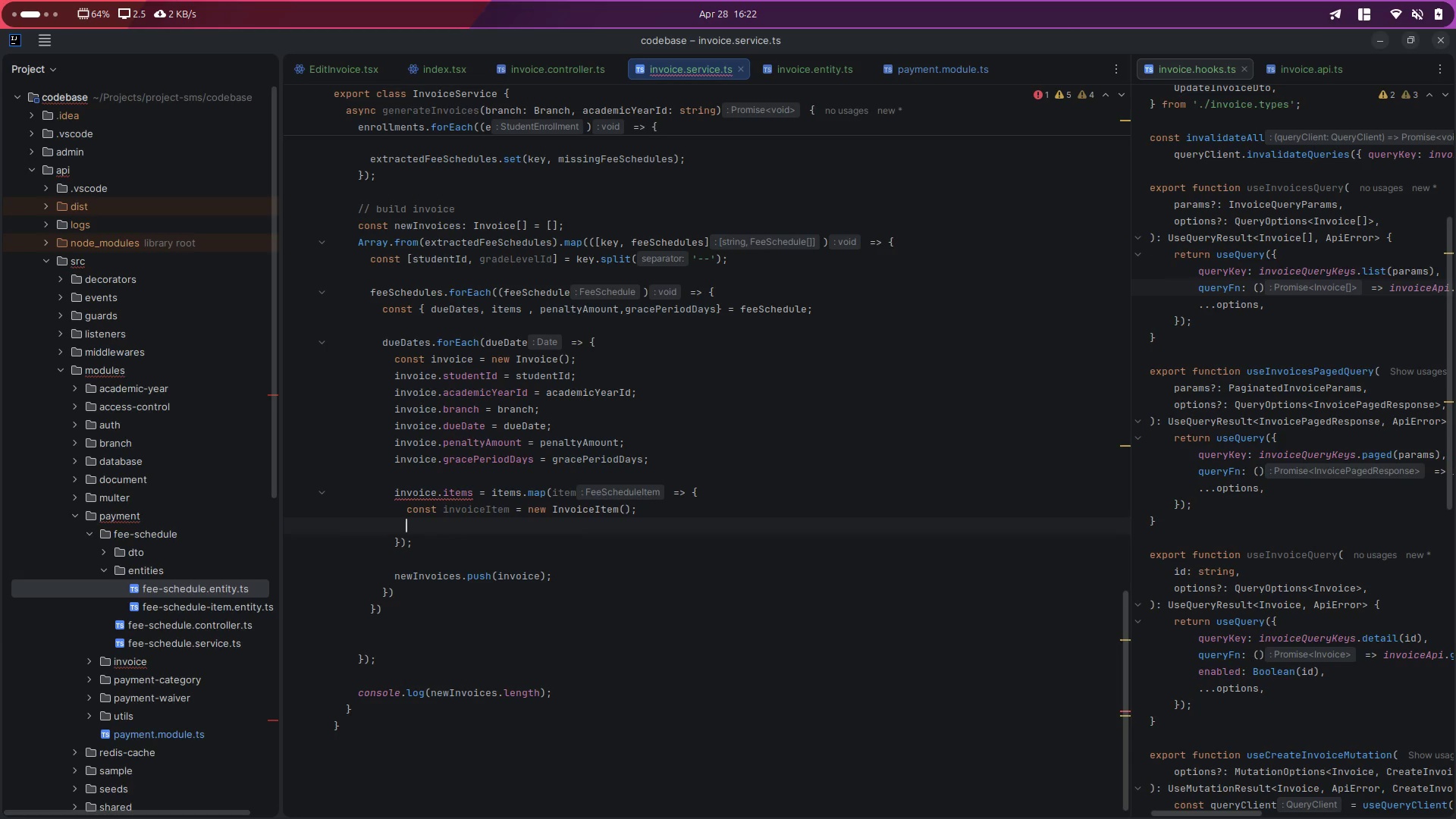 
key(Control+V)
 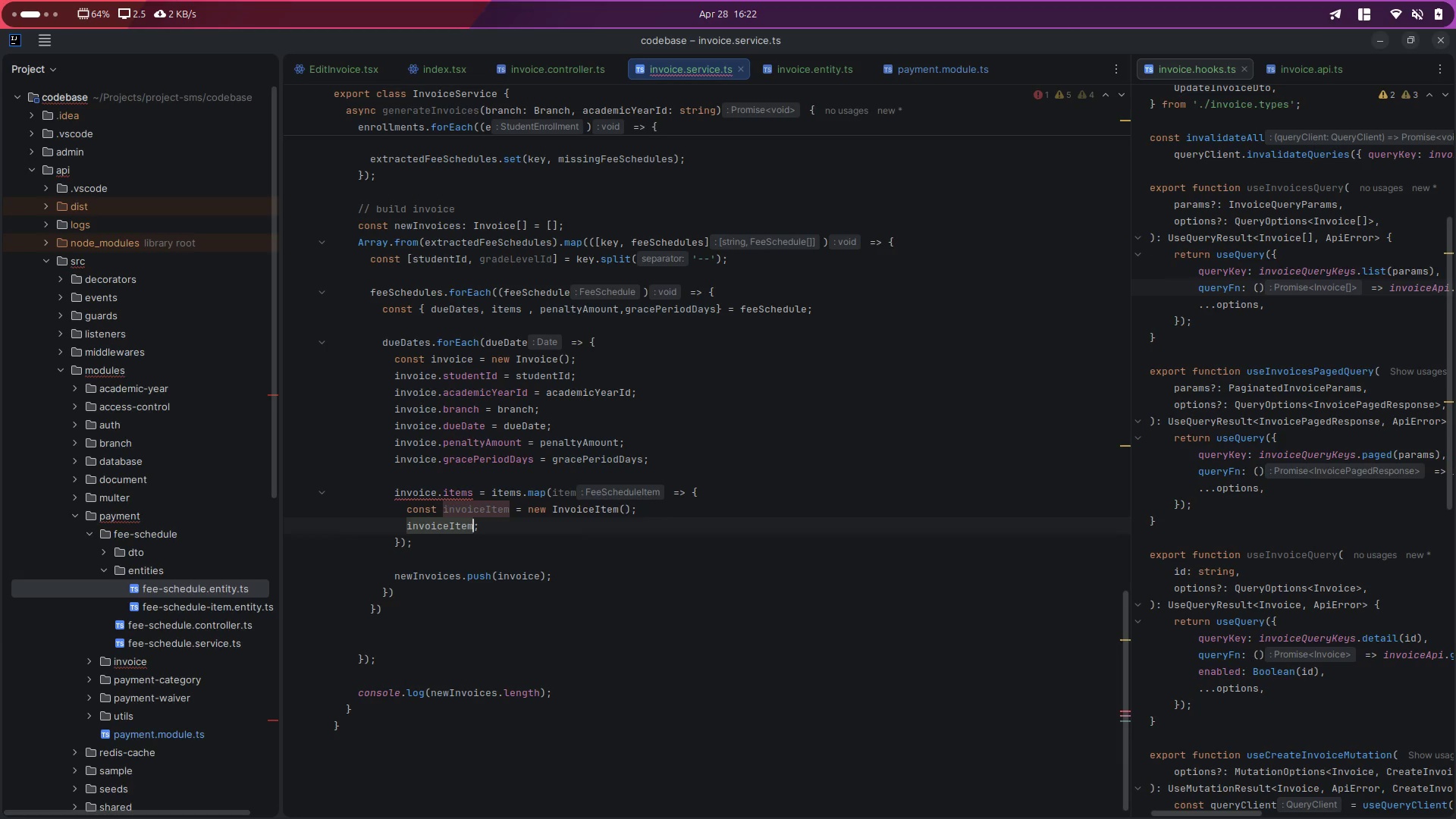 
type(.ca)
 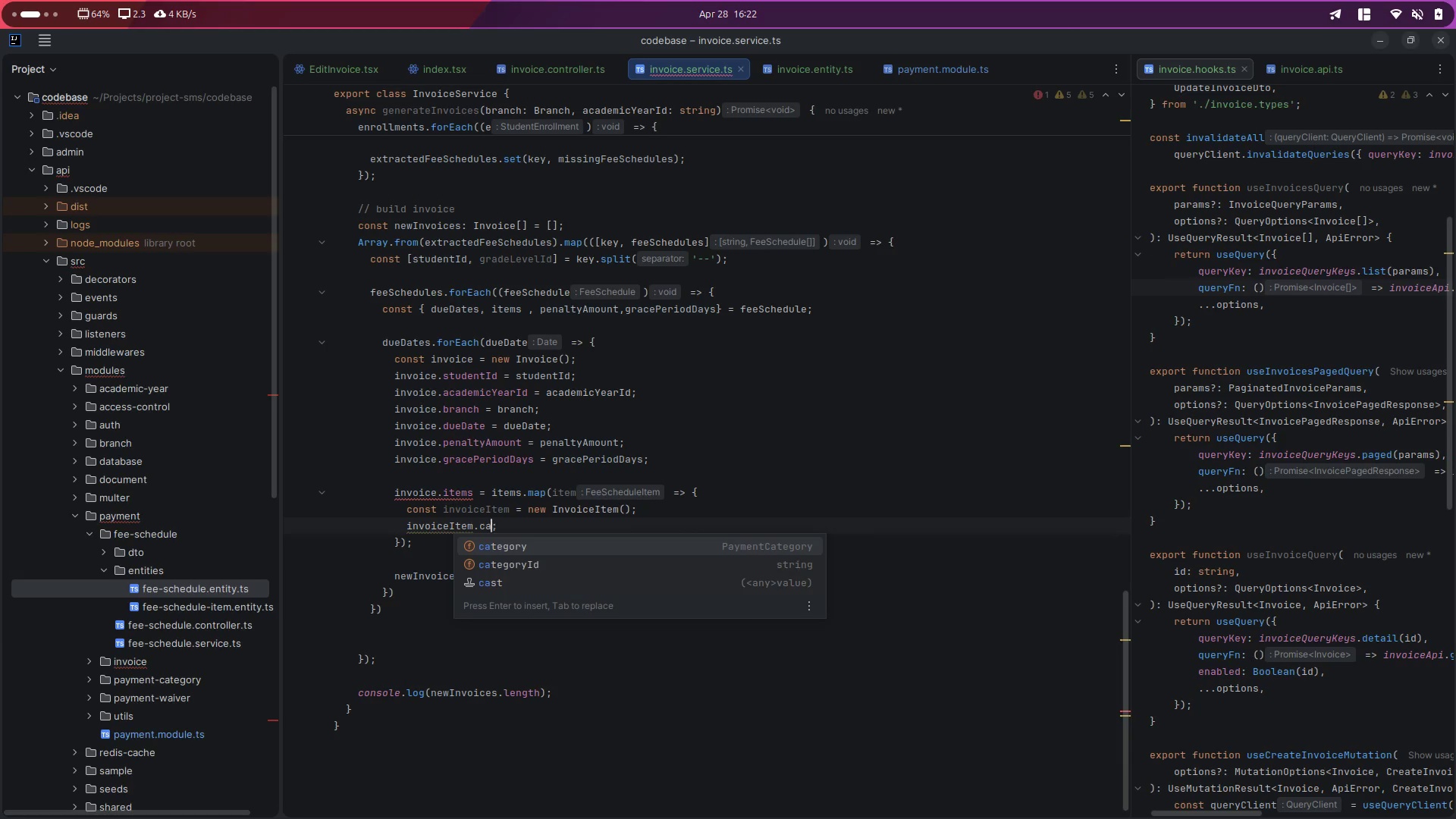 
key(ArrowDown)
 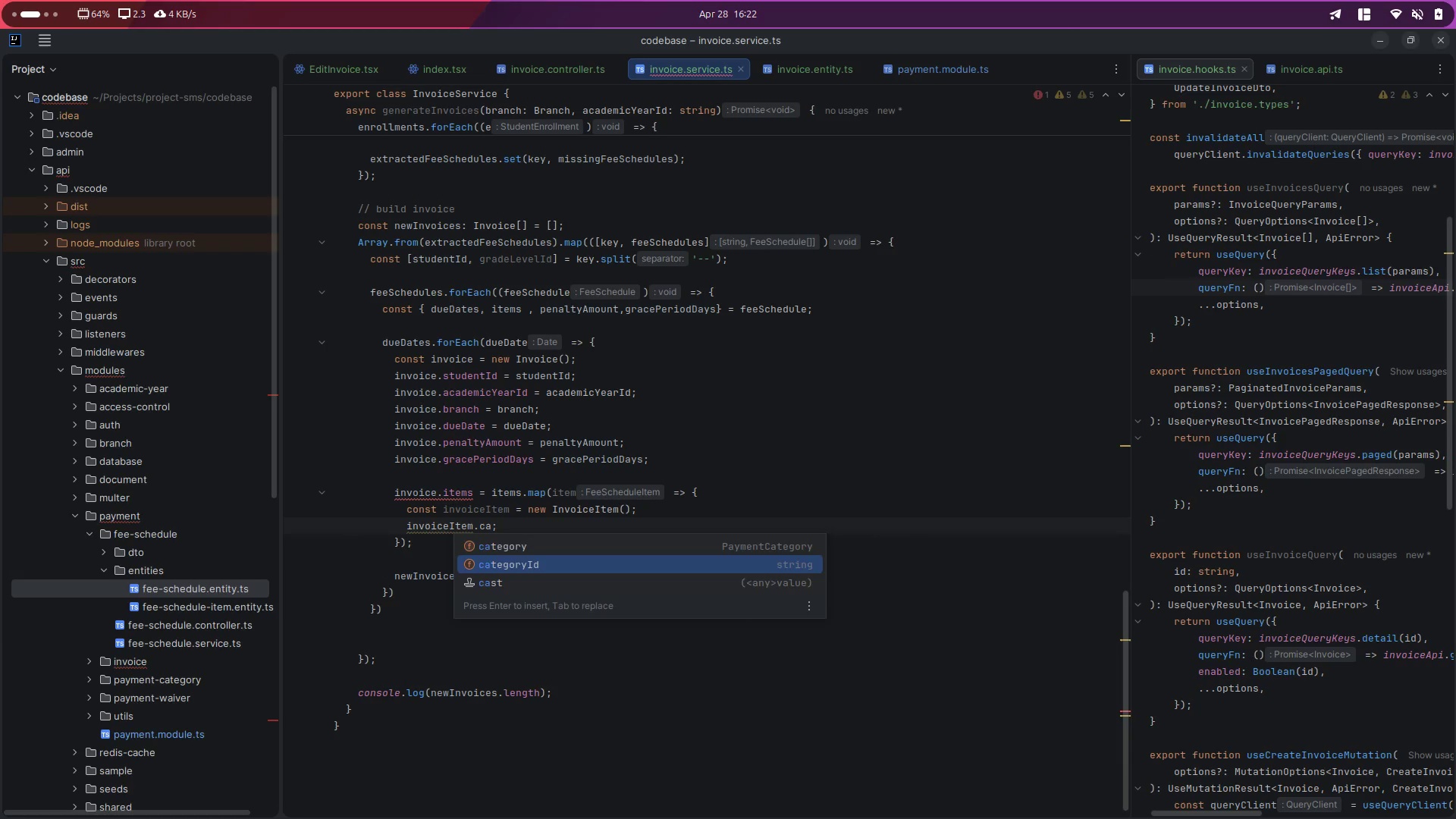 
key(Enter)
 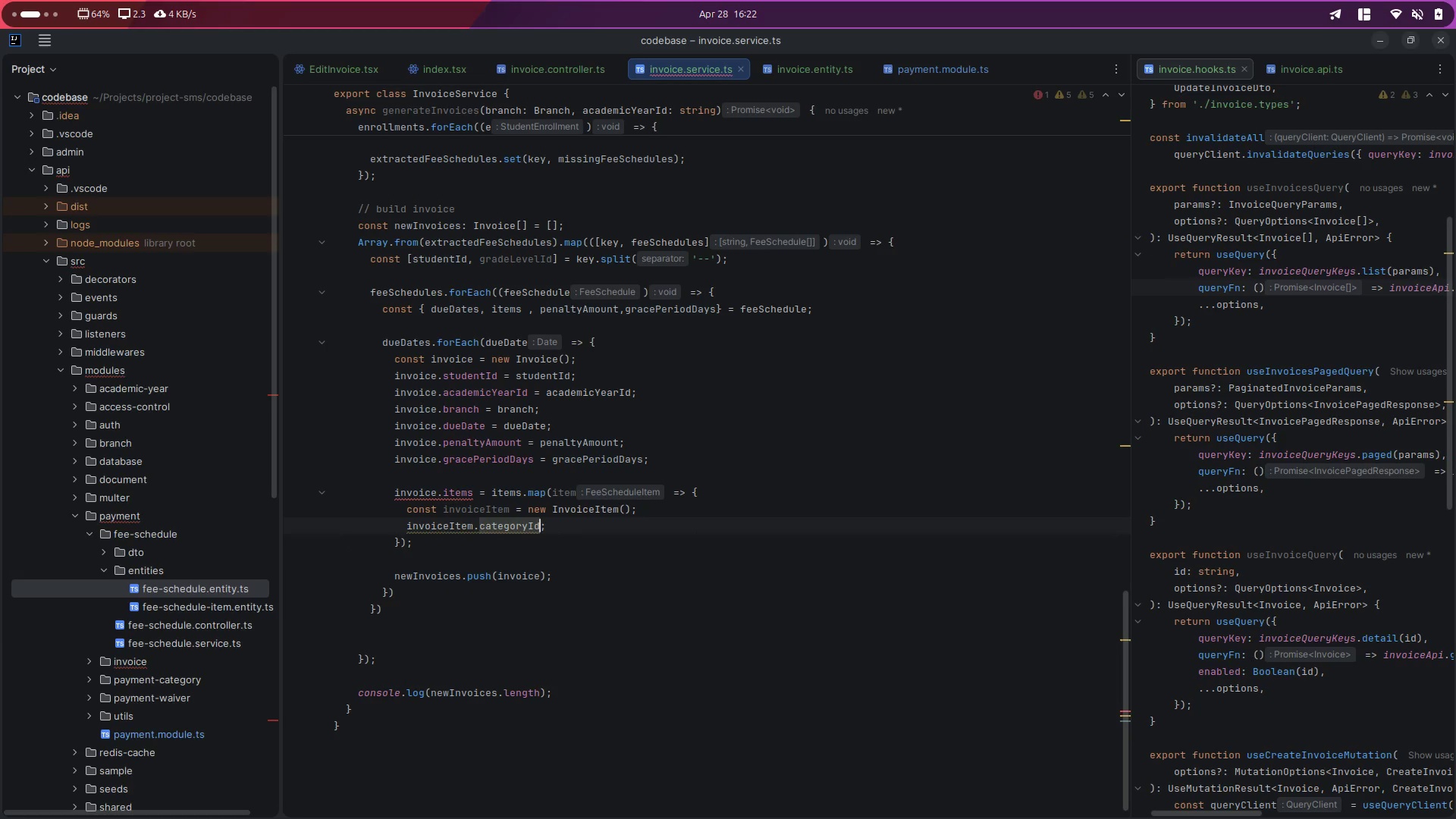 
type( = item.ca)
 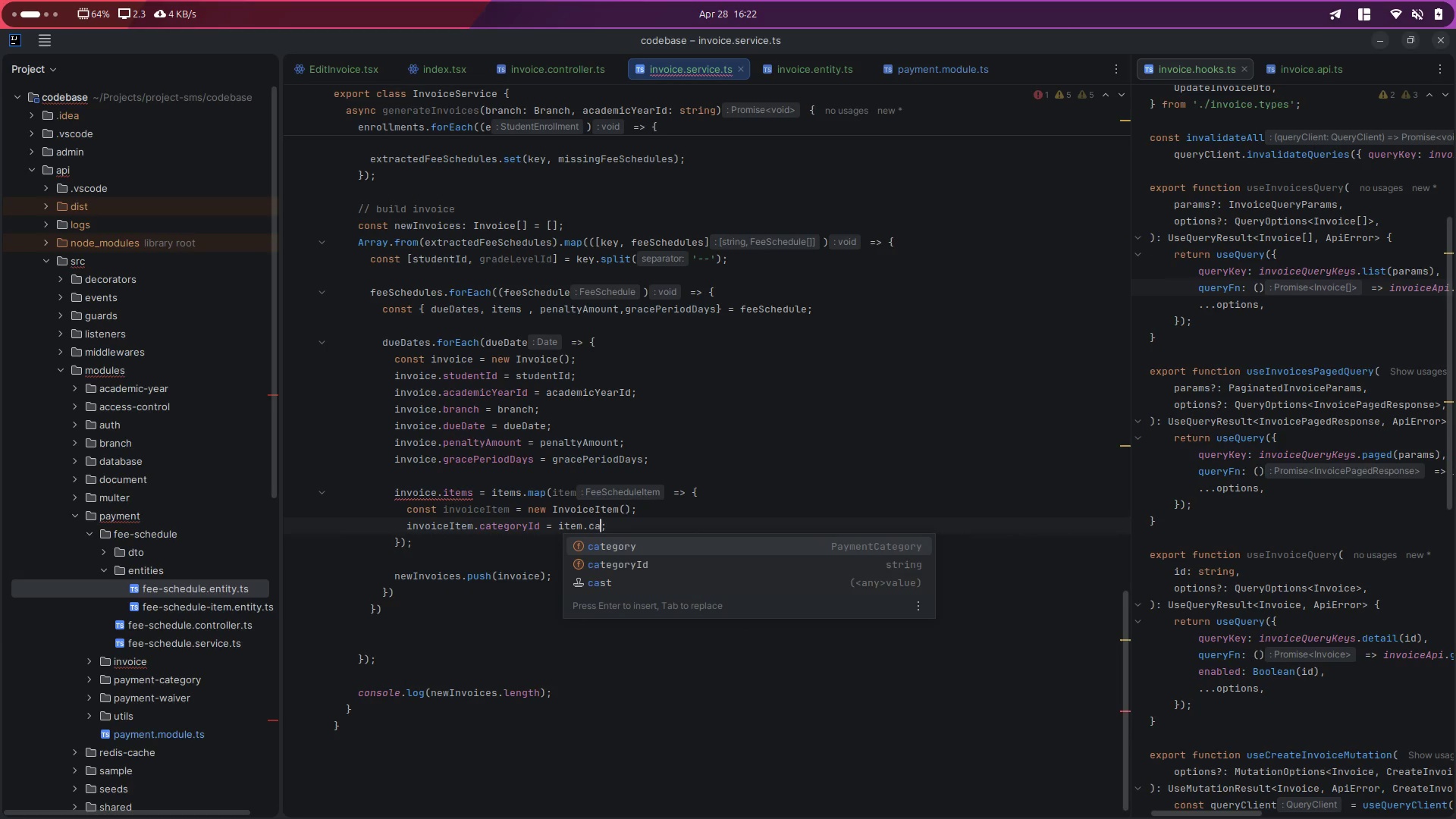 
key(ArrowDown)
 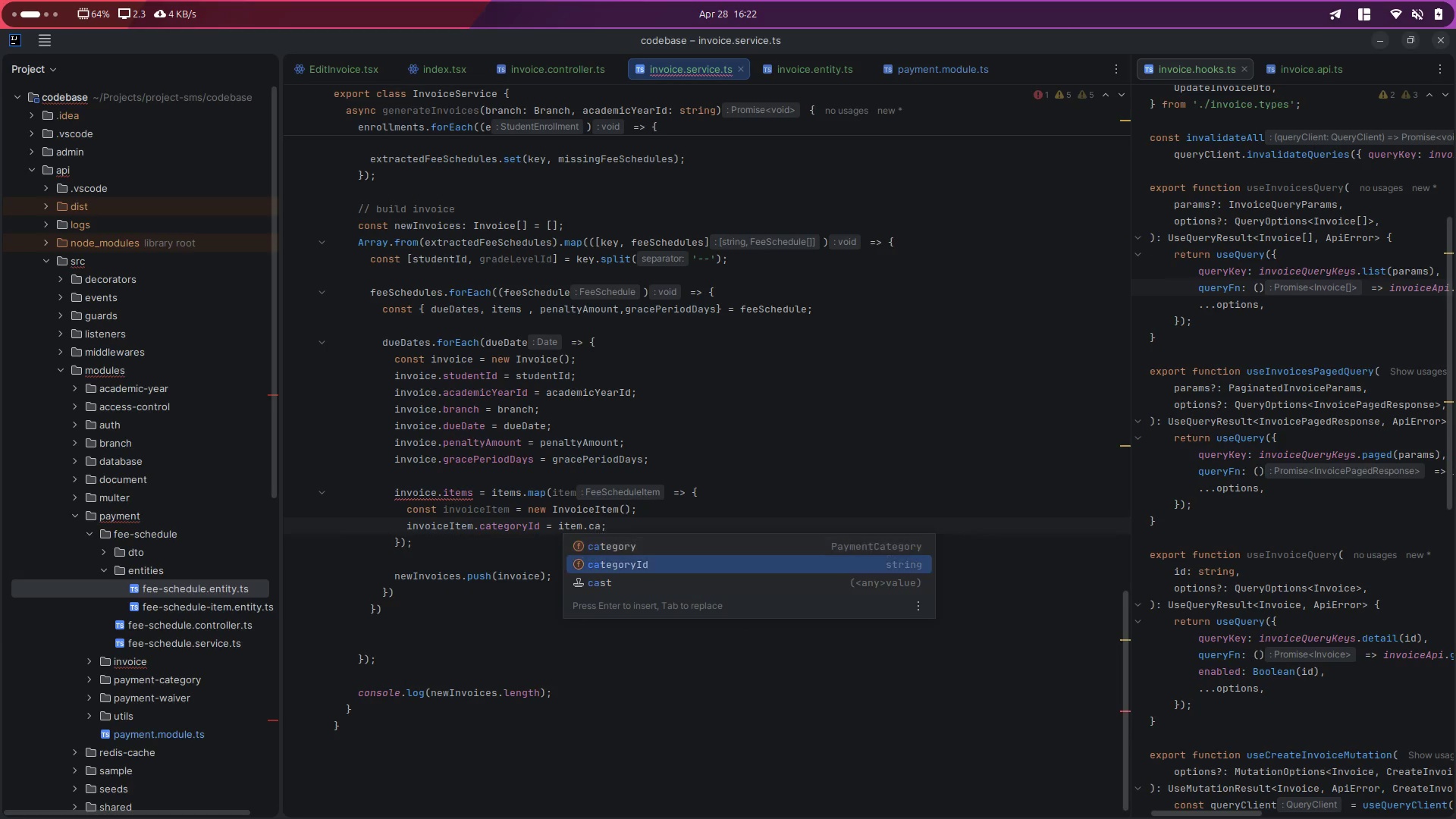 
key(Enter)
 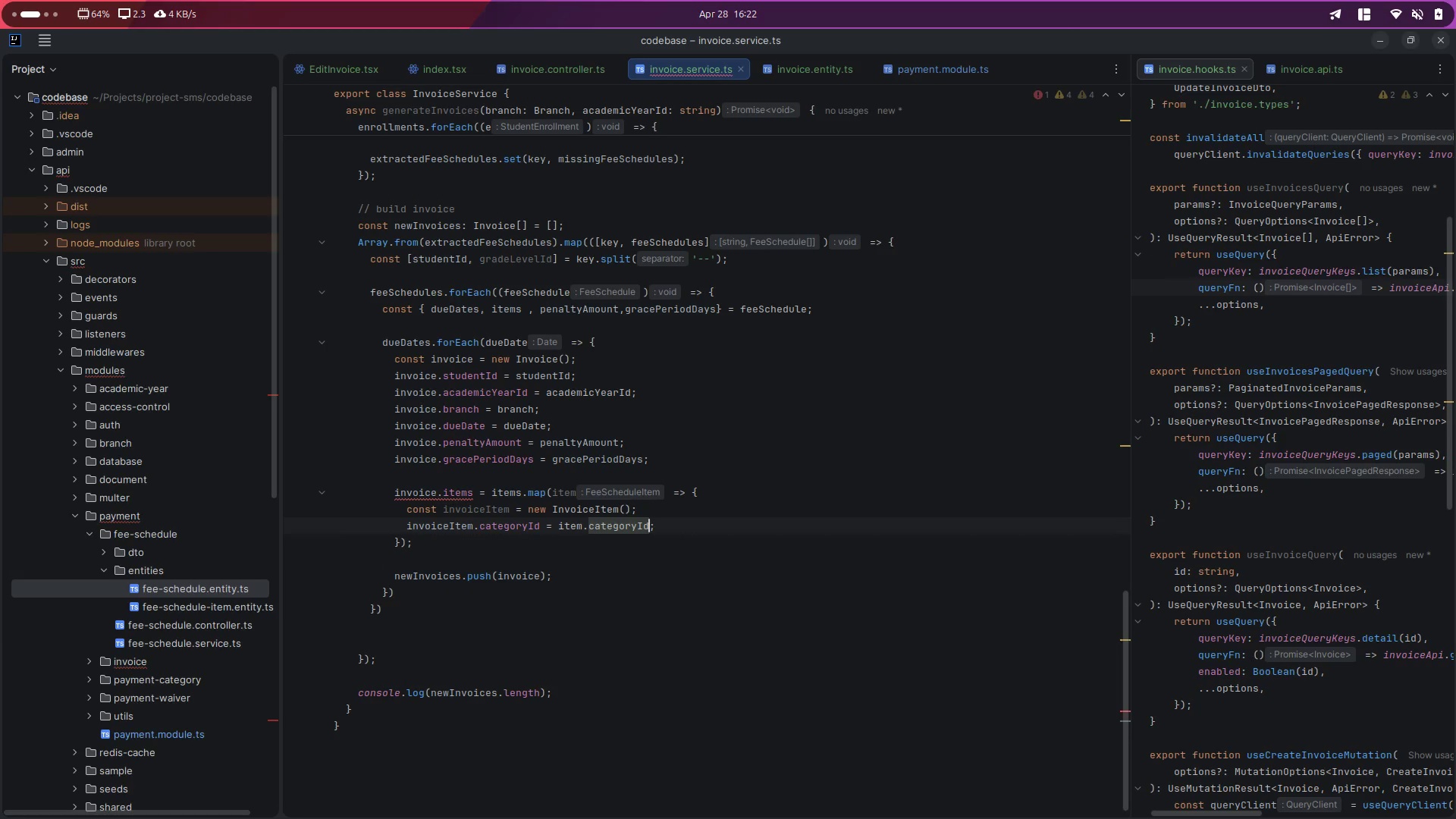 
key(ArrowRight)
 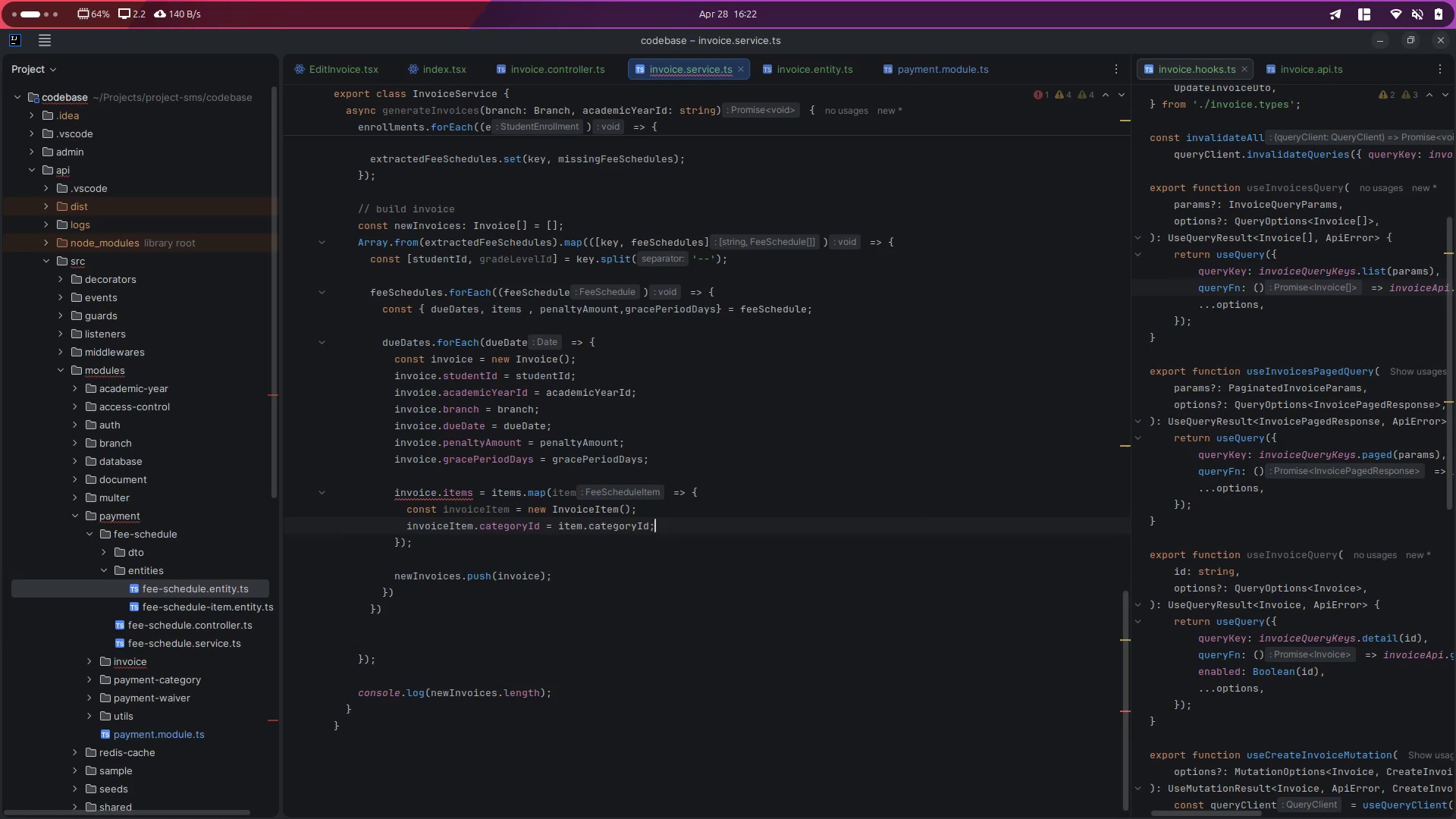 
key(Enter)
 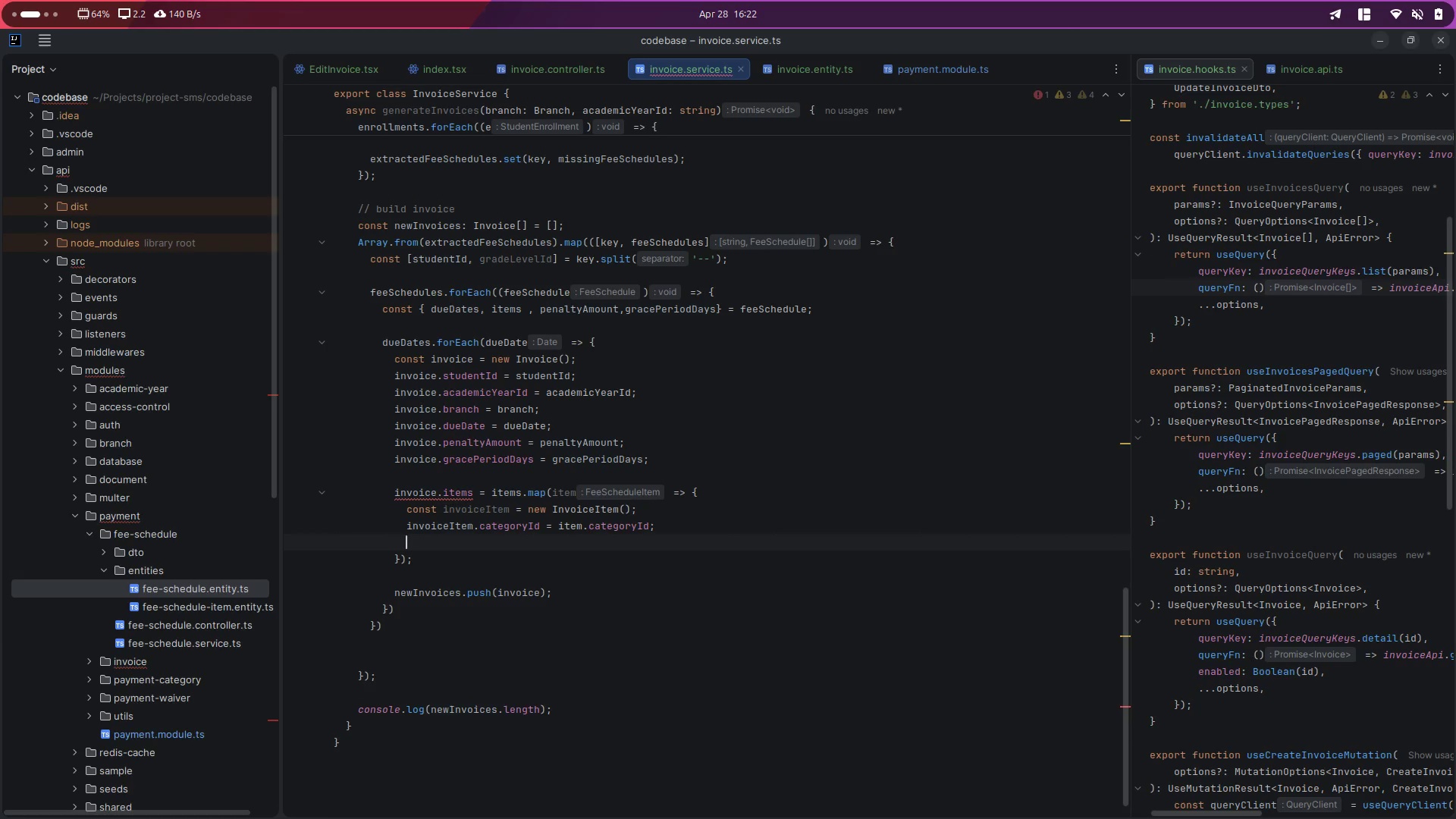 
key(Control+V)
 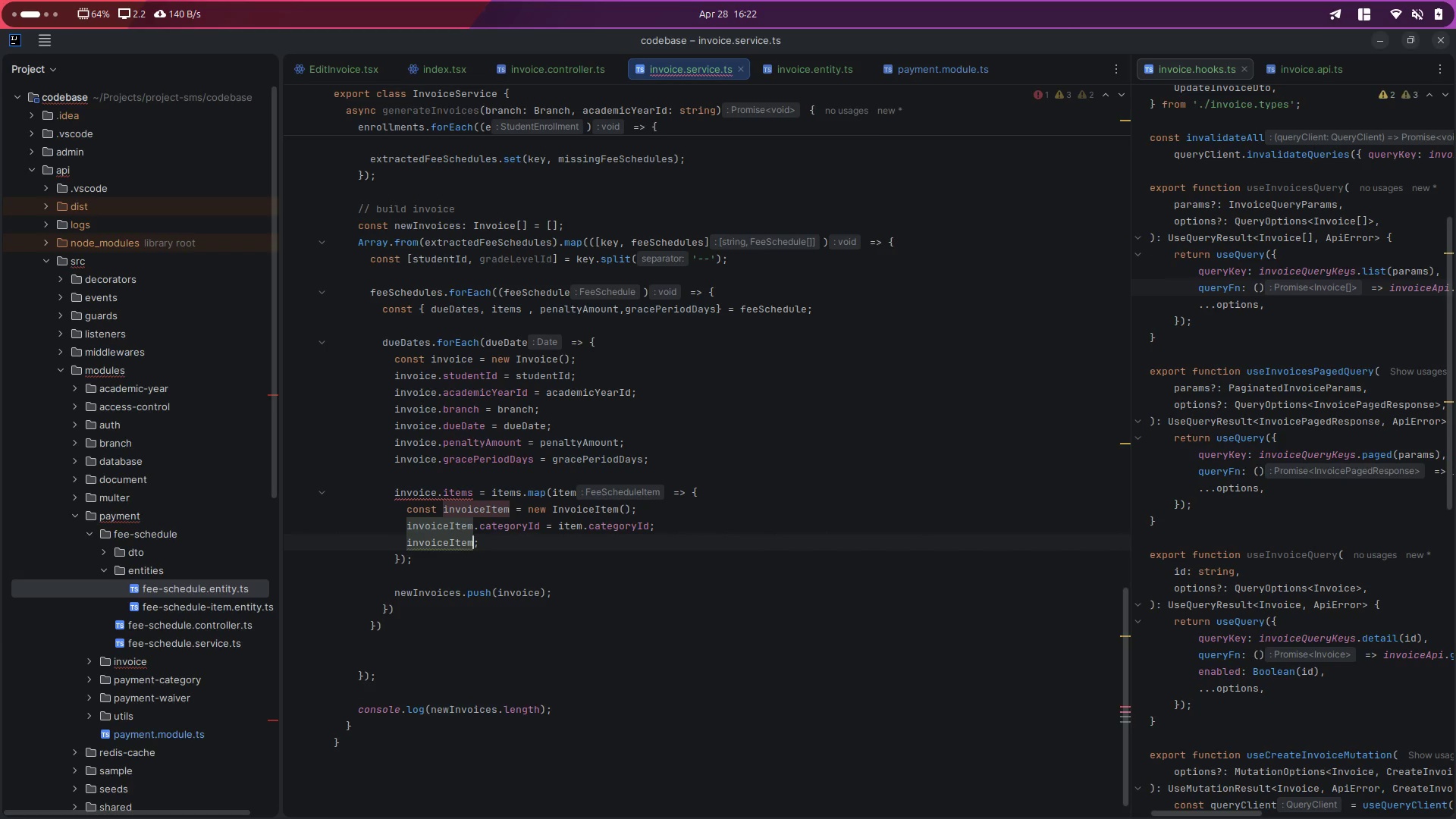 
type(.am)
 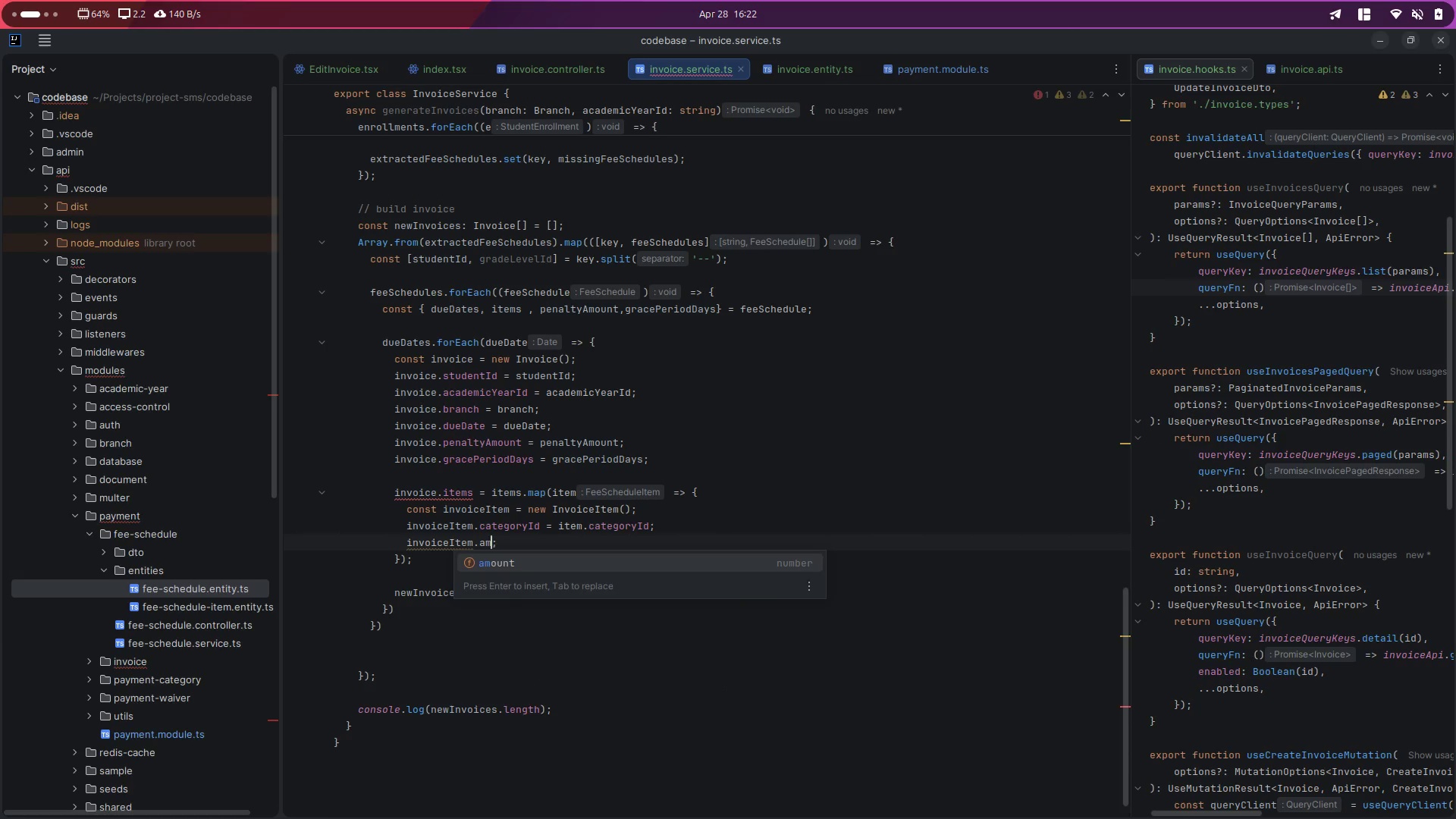 
key(Enter)
 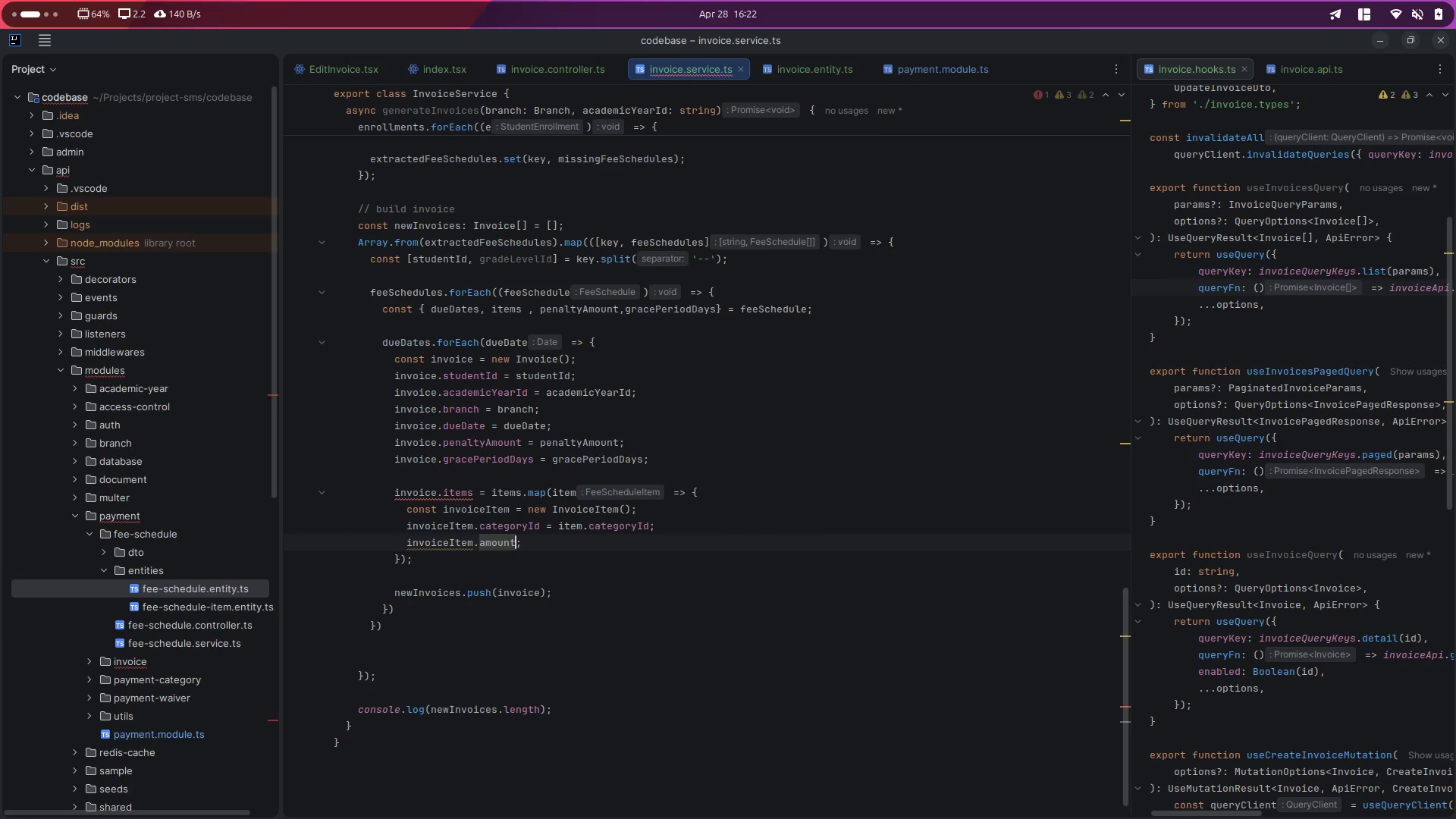 
key(ArrowRight)
 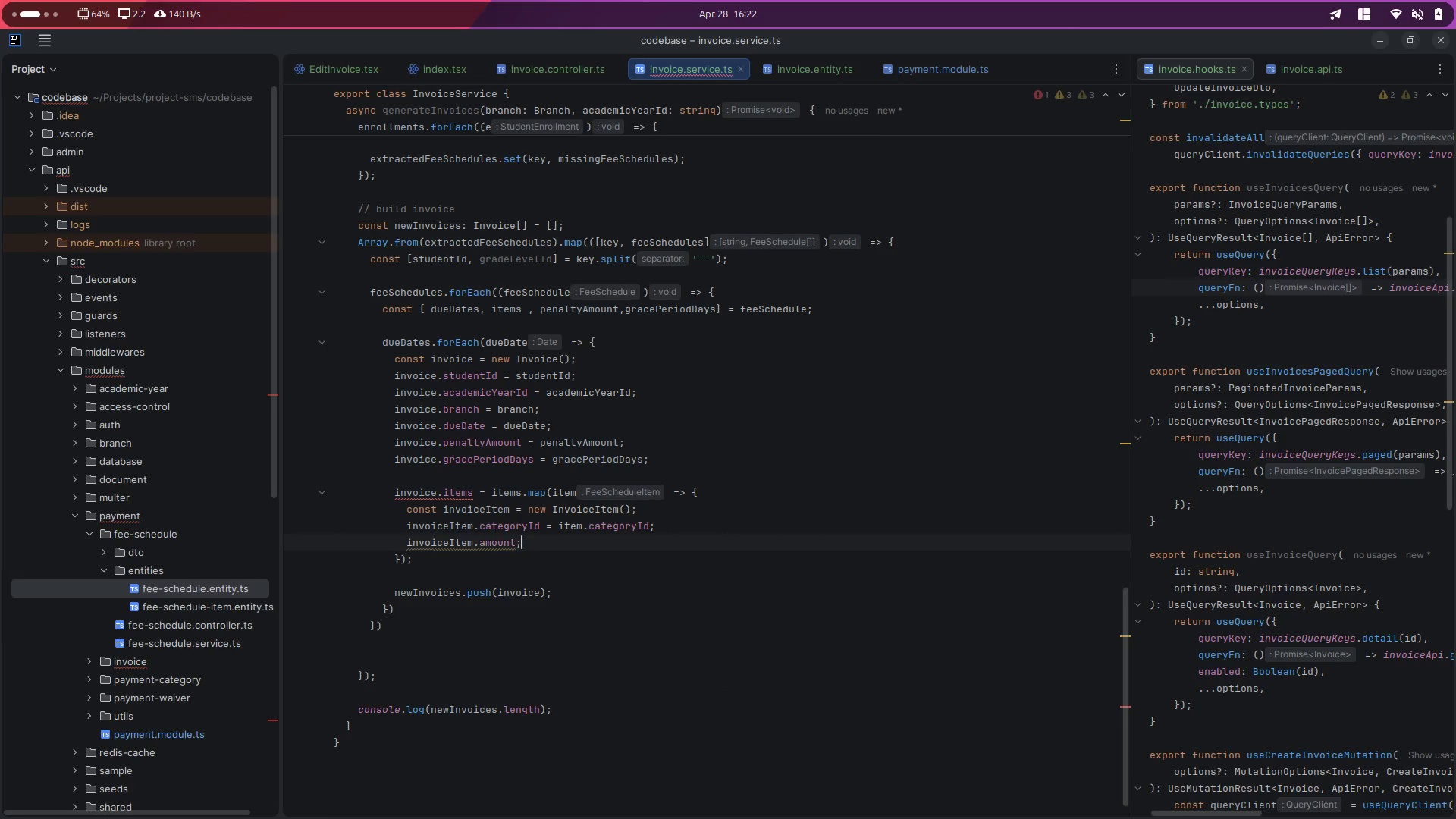 
key(ArrowLeft)
 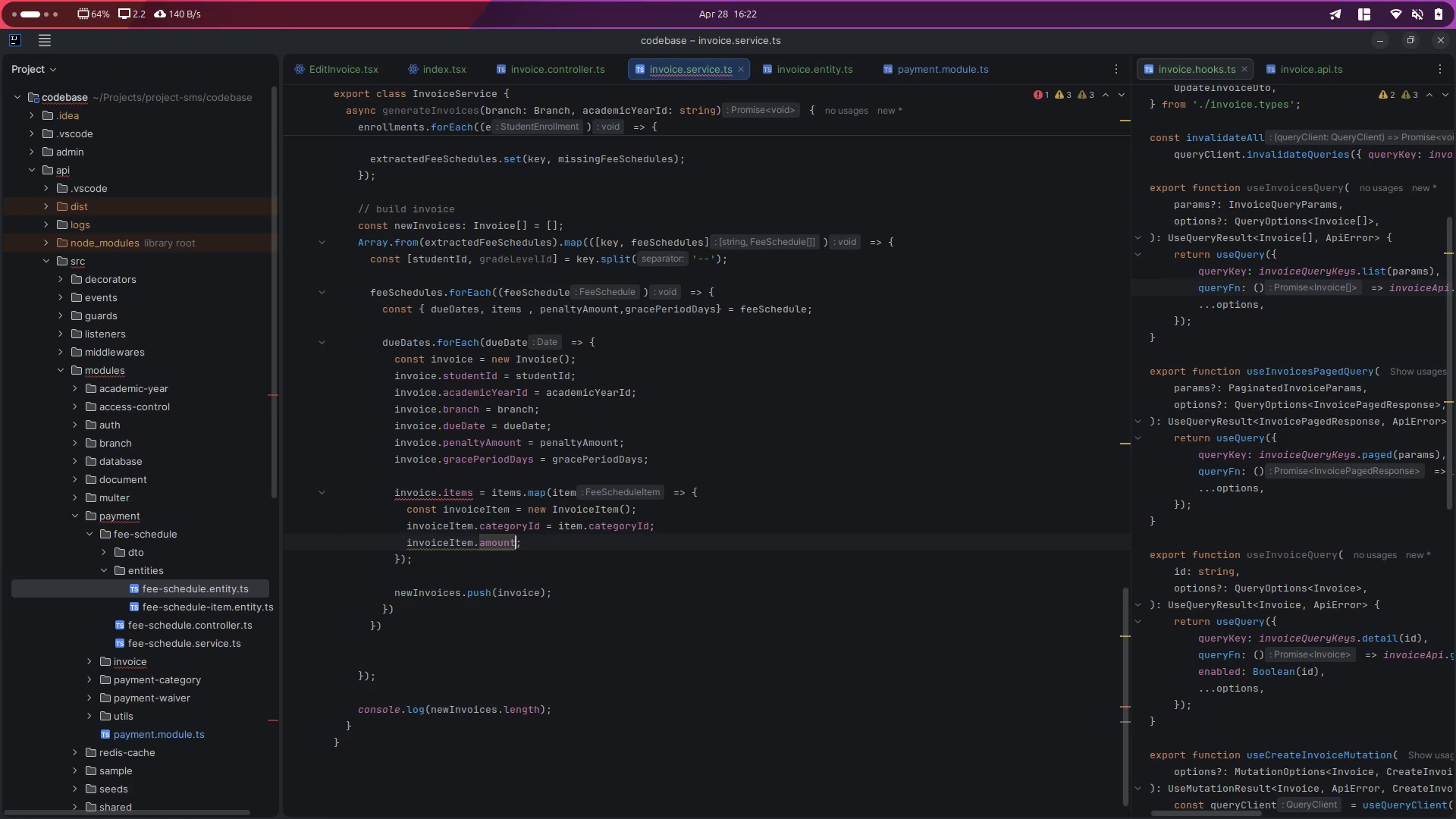 
type(=item.ca)
key(Backspace)
key(Backspace)
type(amo)
 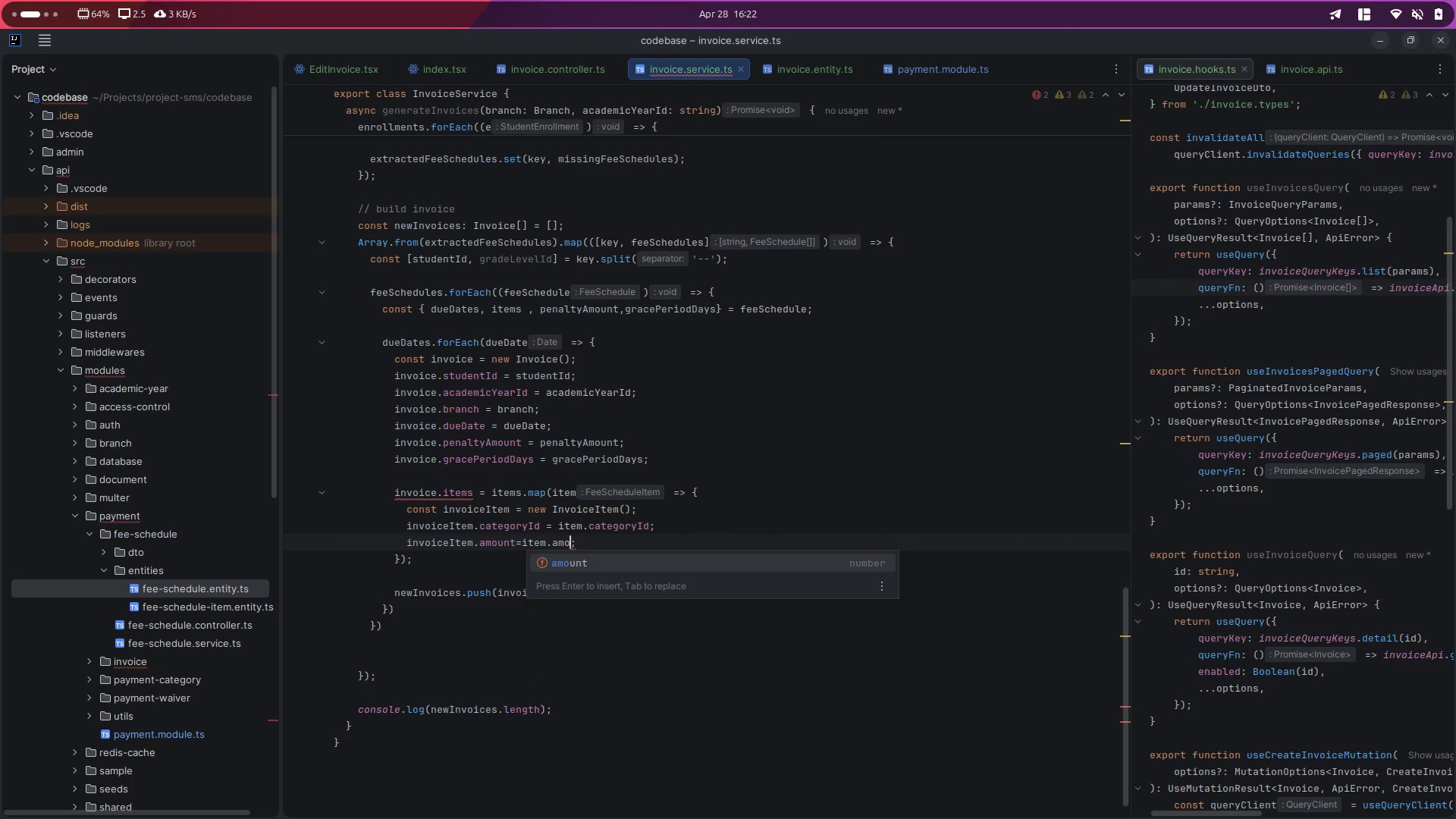 
key(Enter)
 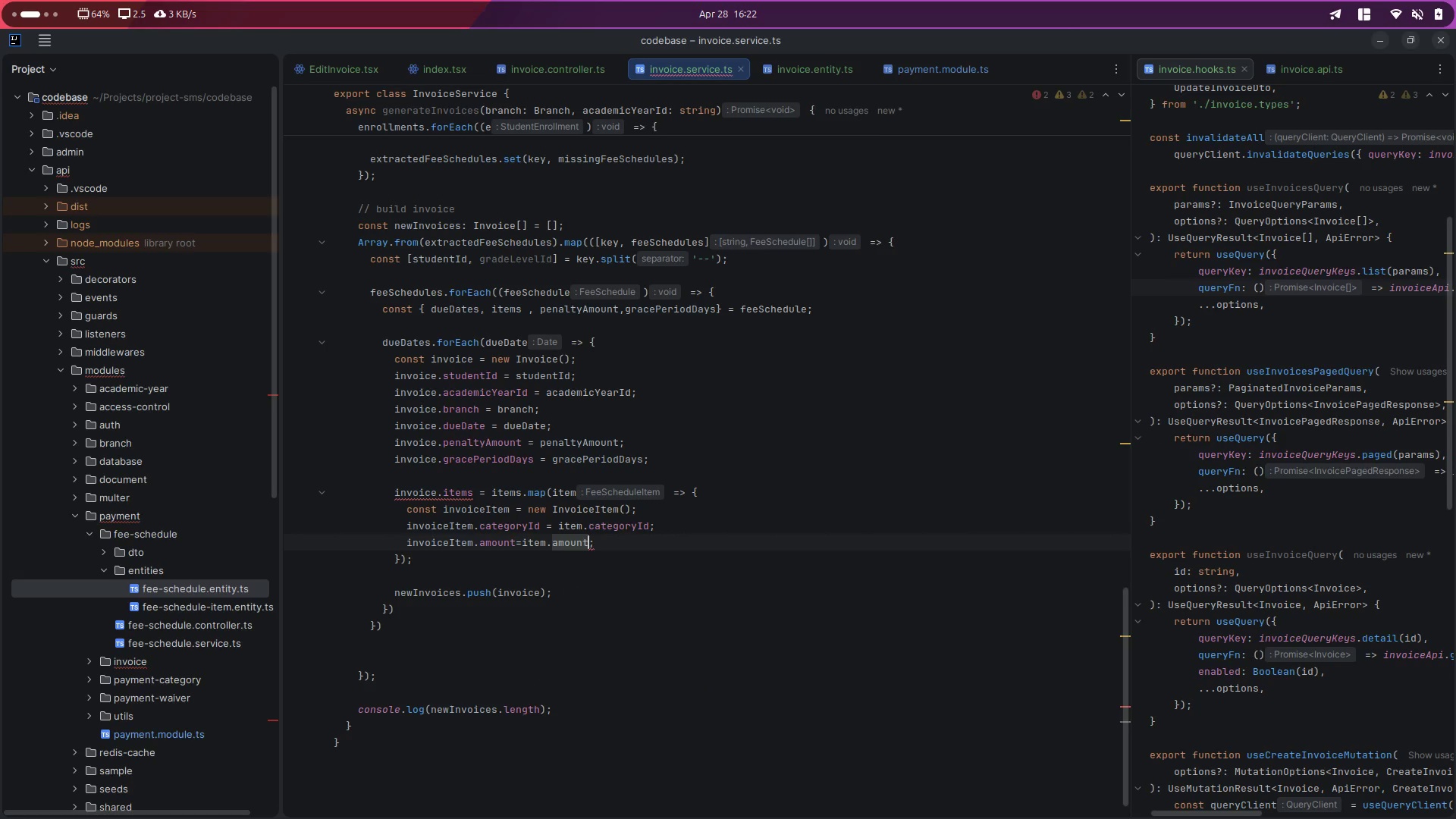 
key(ArrowRight)
 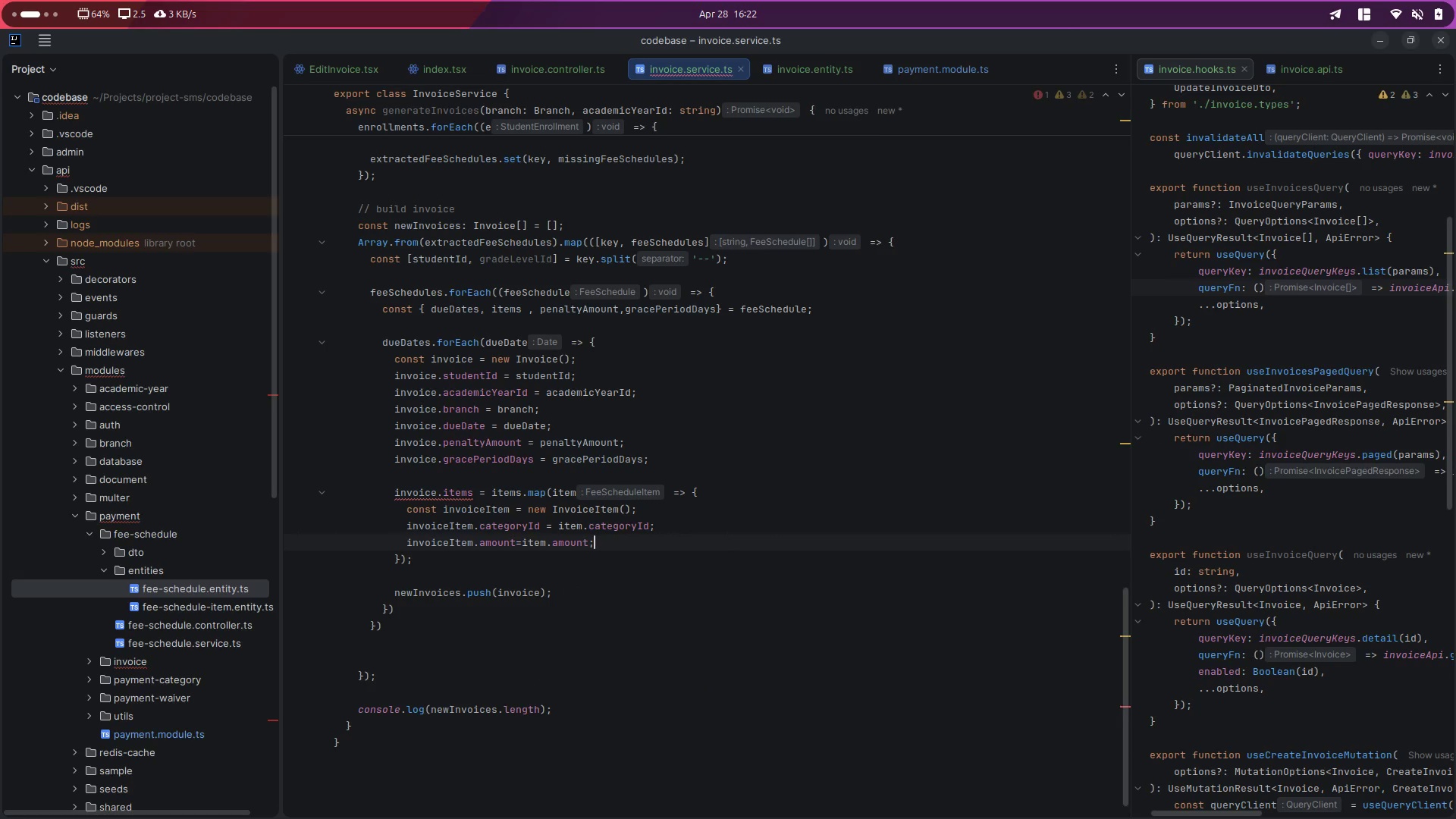 
key(Enter)
 